 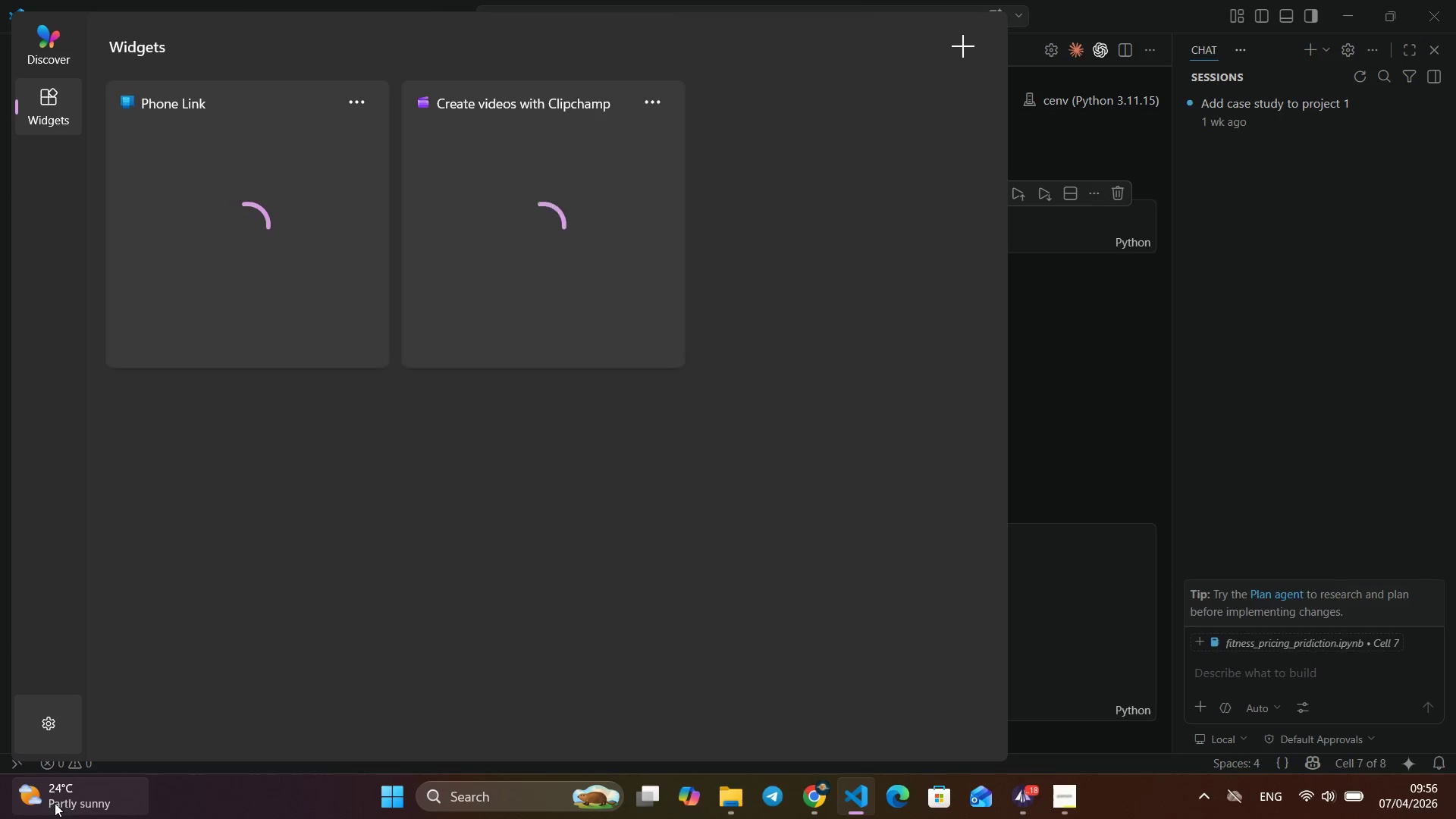 
left_click([237, 685])
 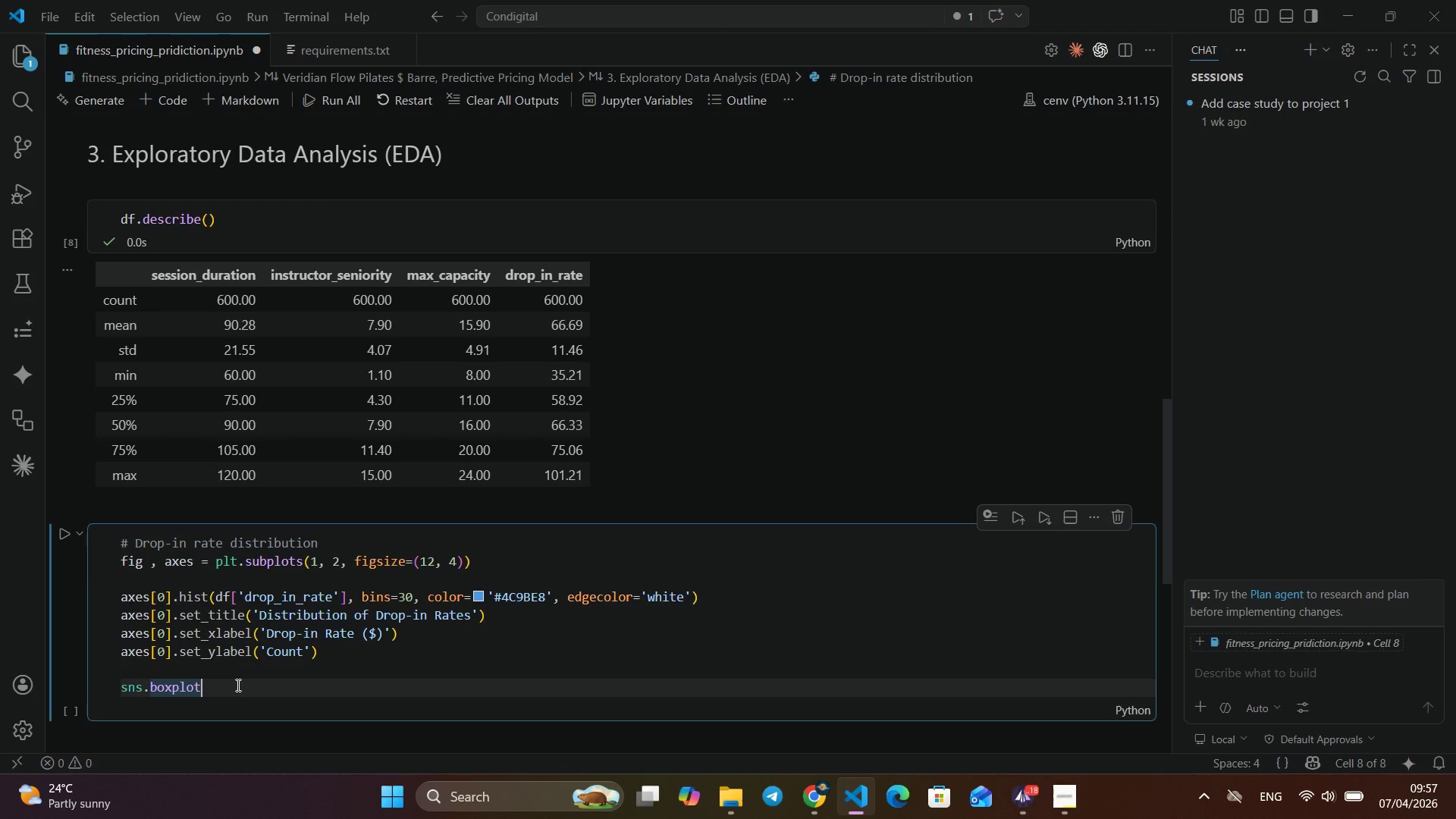 
wait(5.36)
 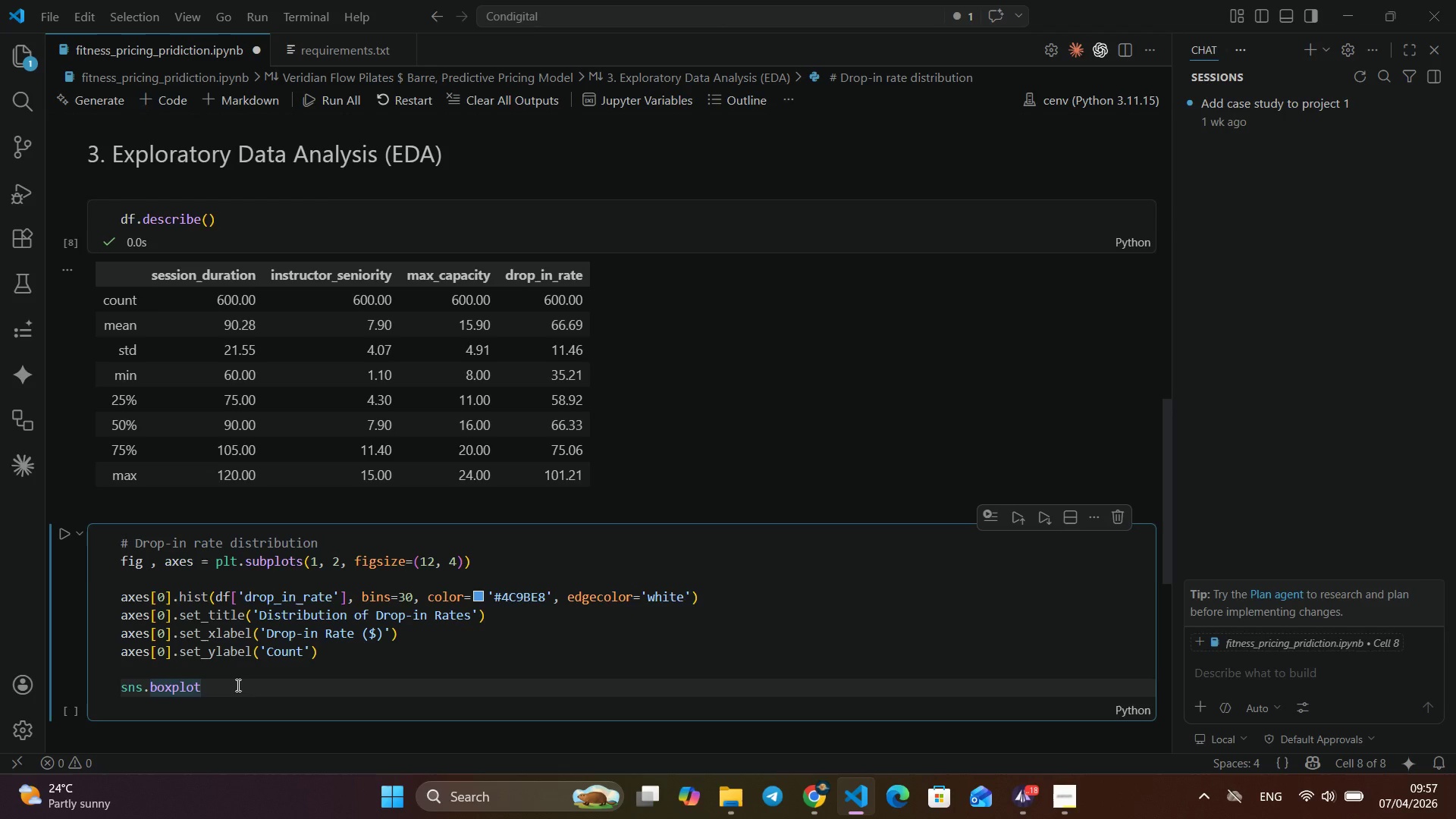 
left_click([237, 686])
 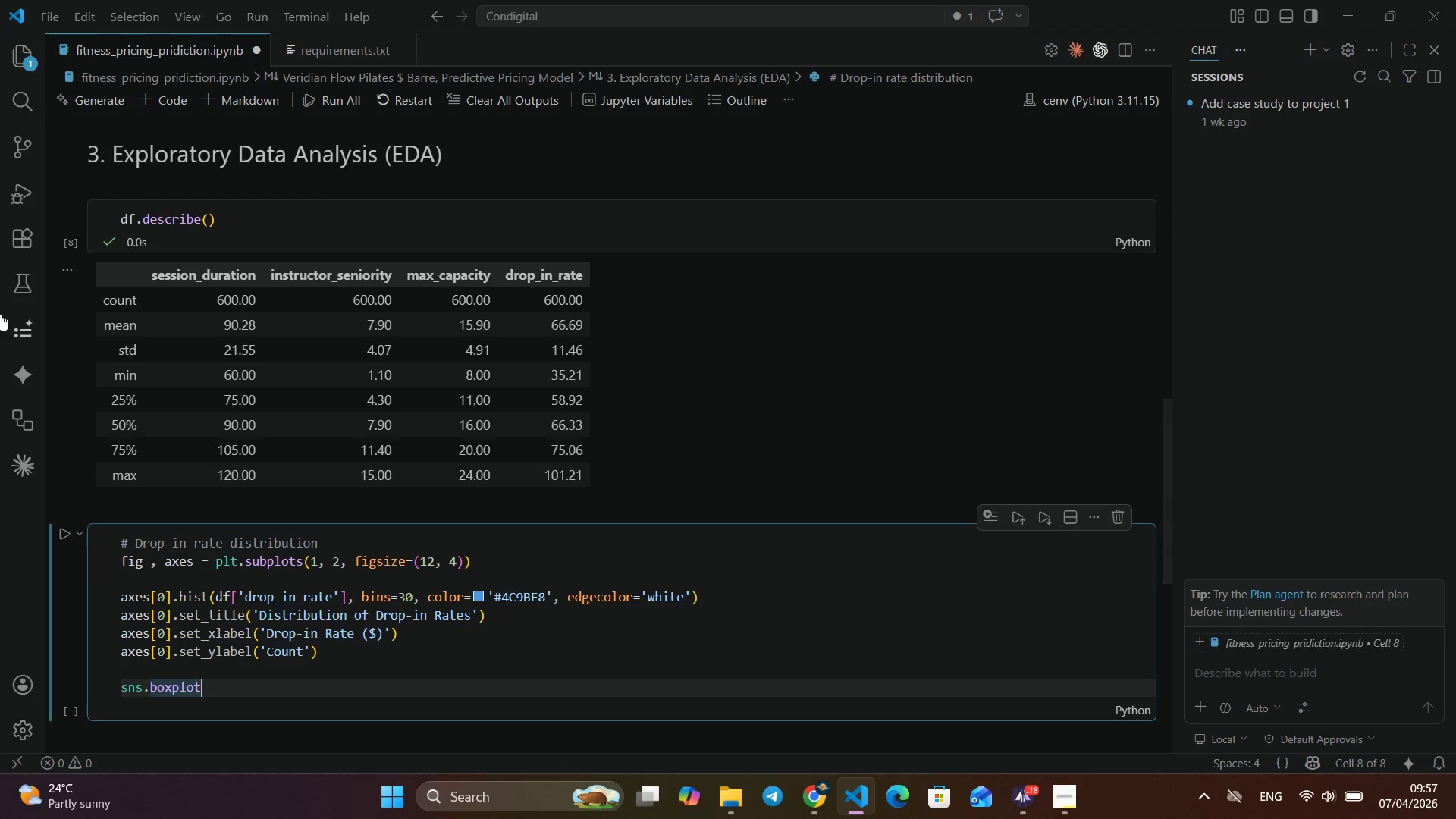 
mouse_move([-2, 382])
 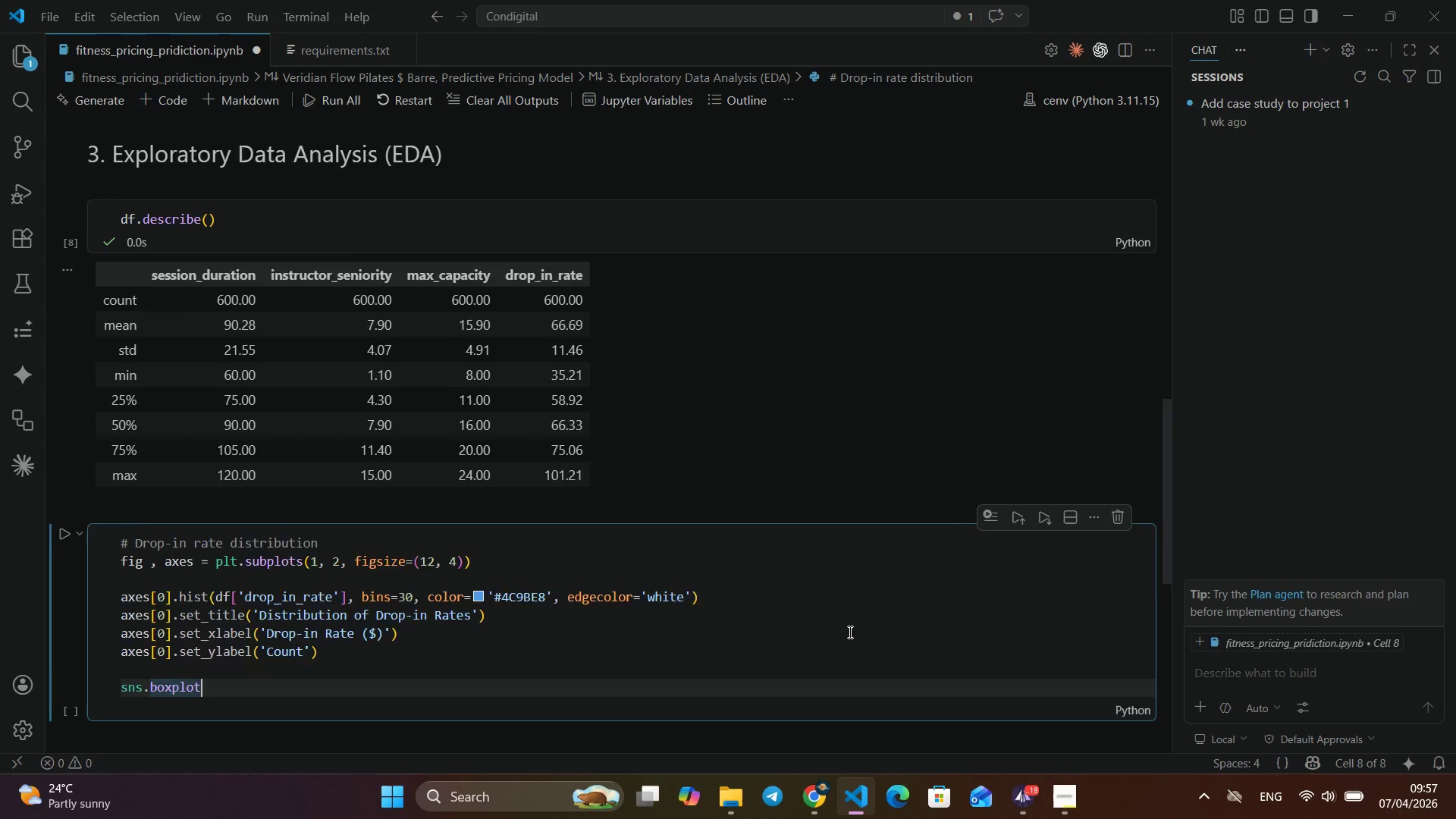 
scroll: coordinate [613, 447], scroll_direction: down, amount: 4.0
 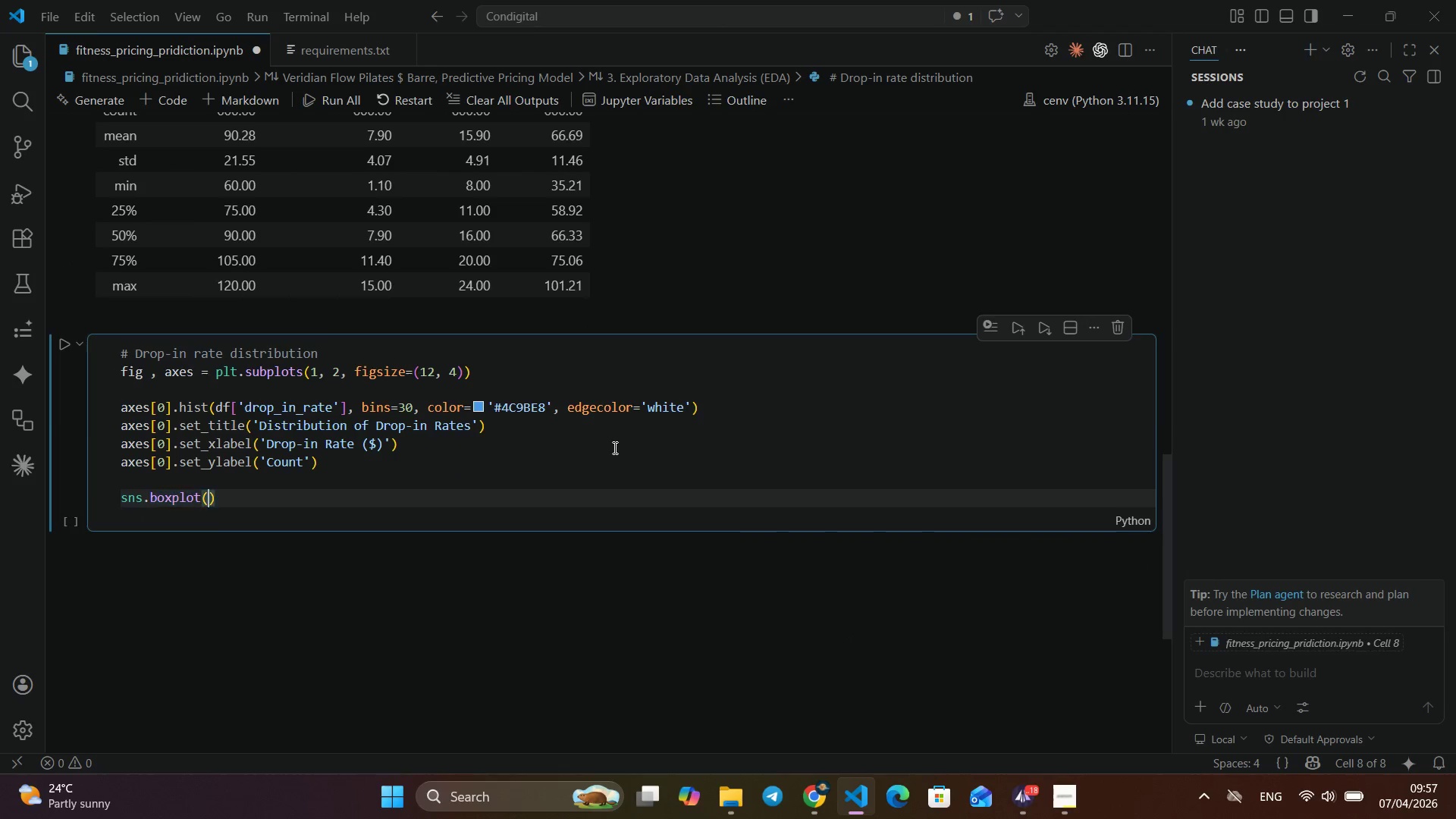 
type((dat)
 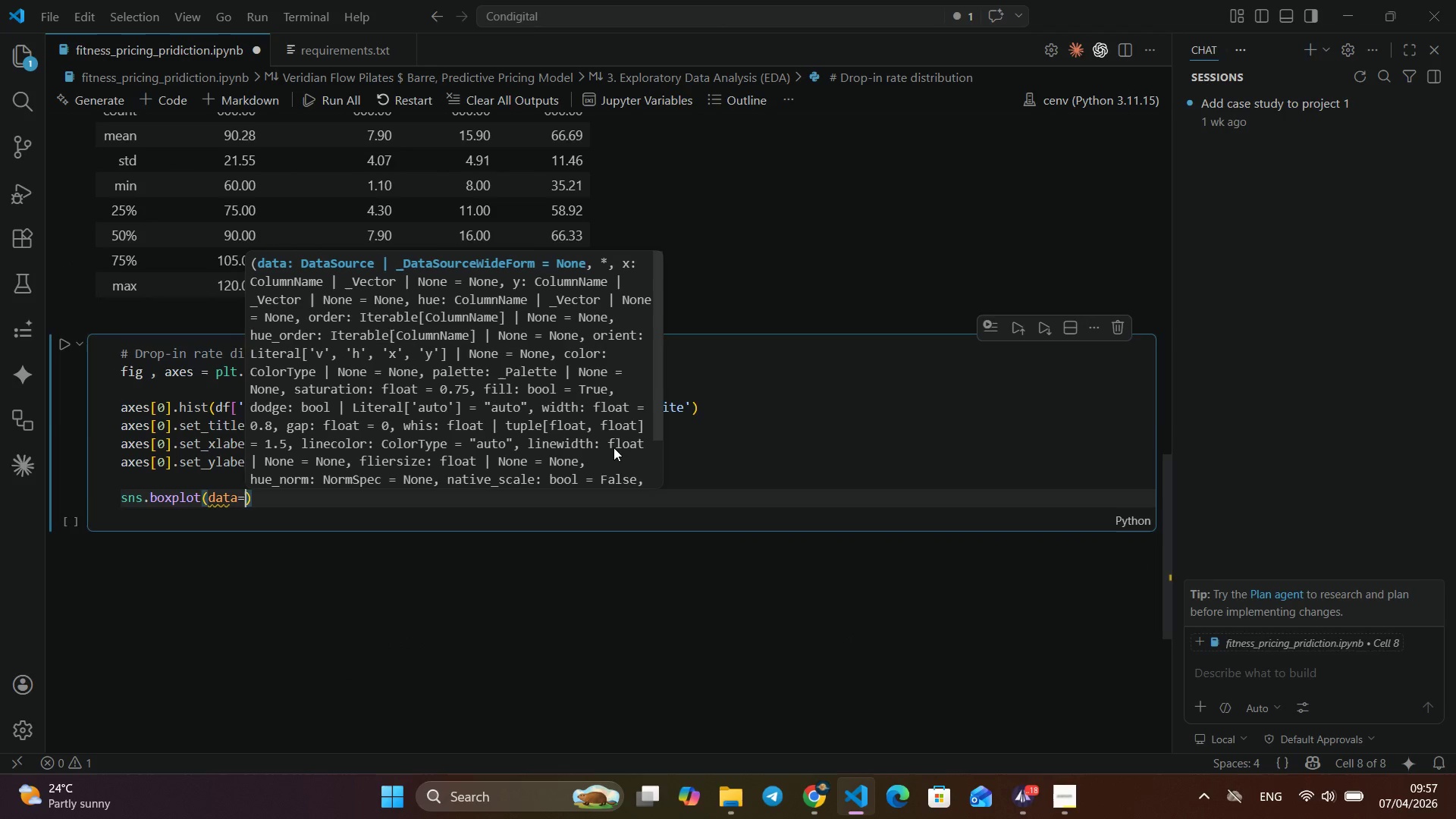 
key(Enter)
 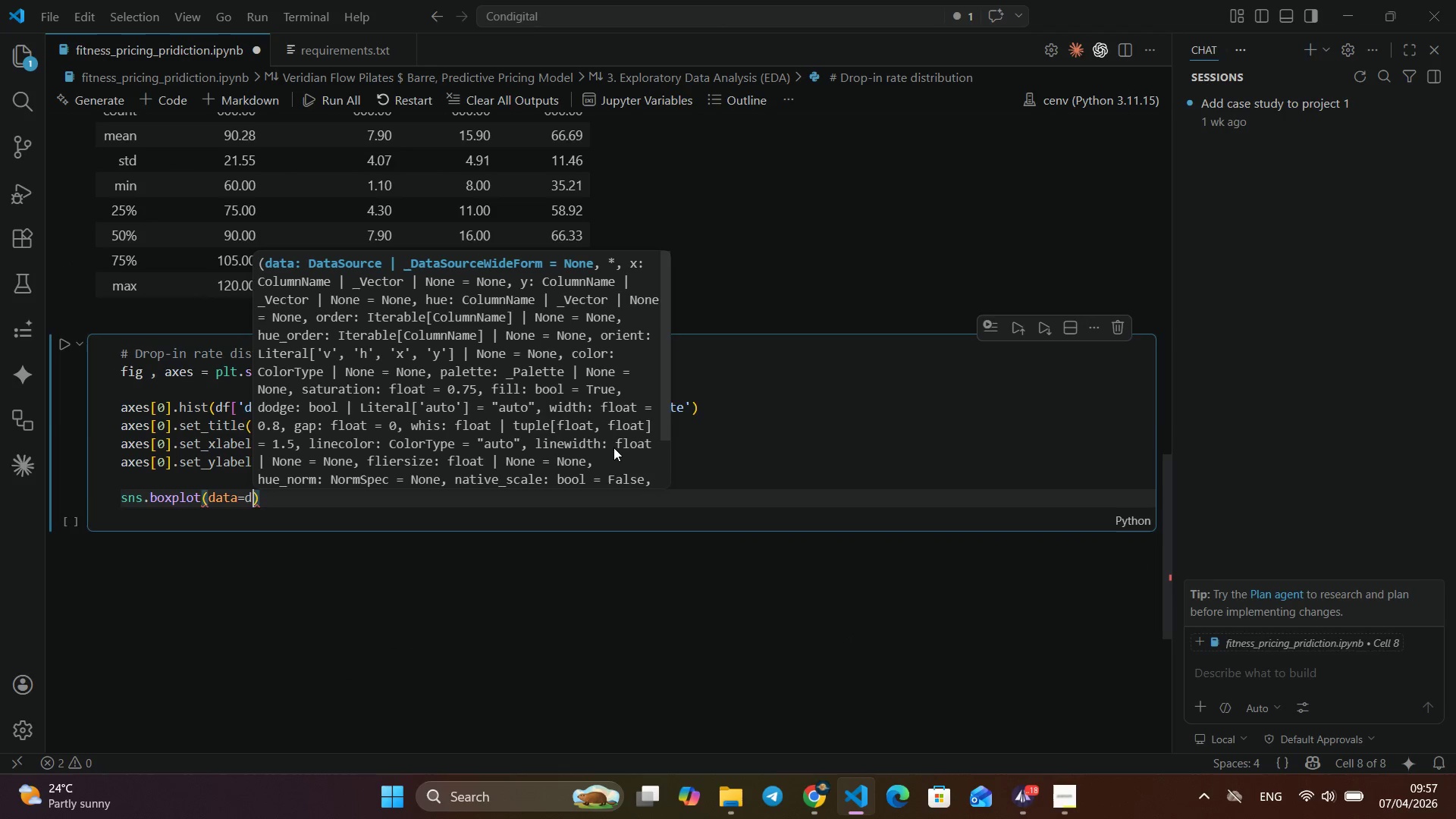 
type(df, x)
 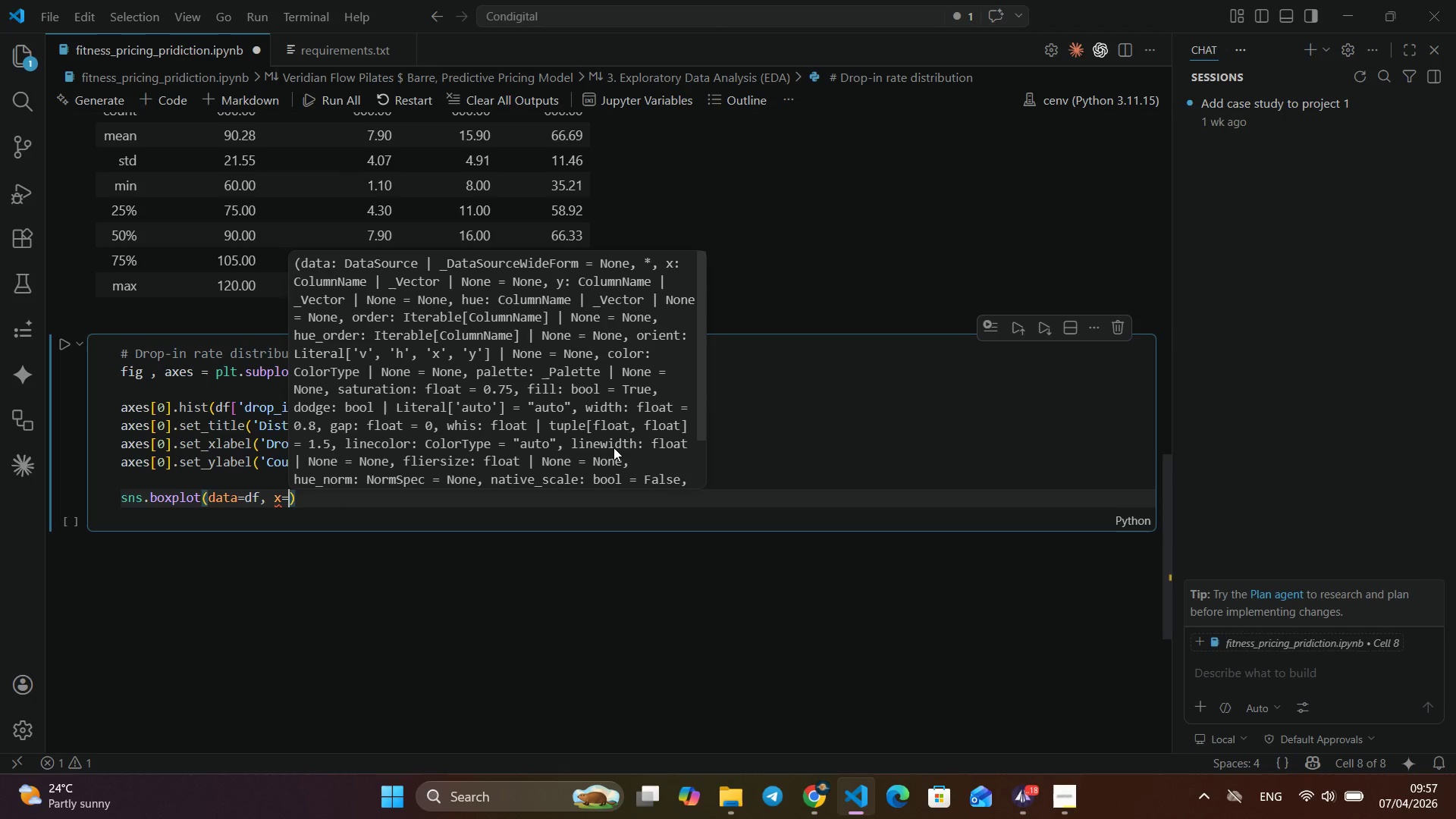 
key(Enter)
 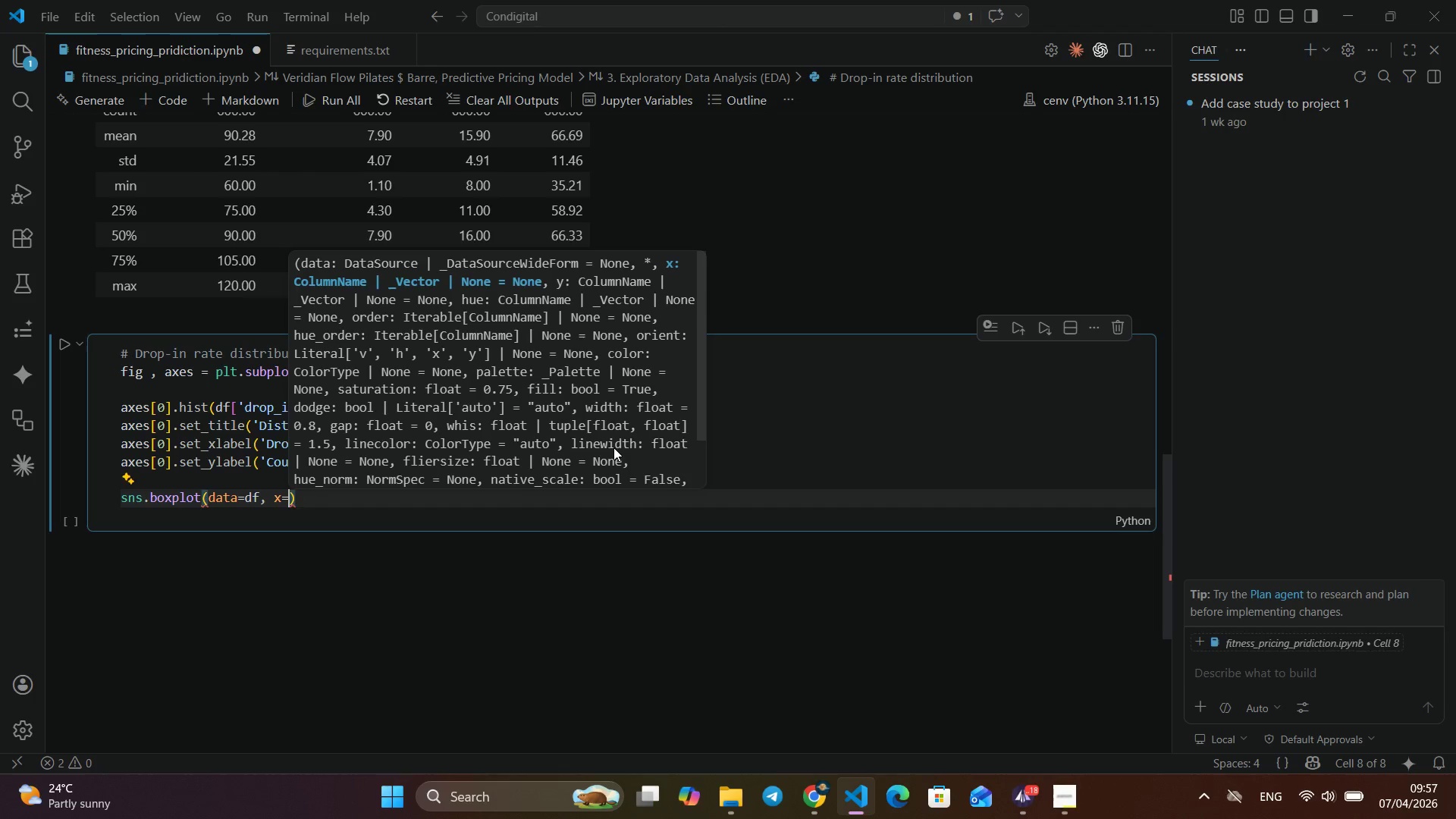 
type('class_)
 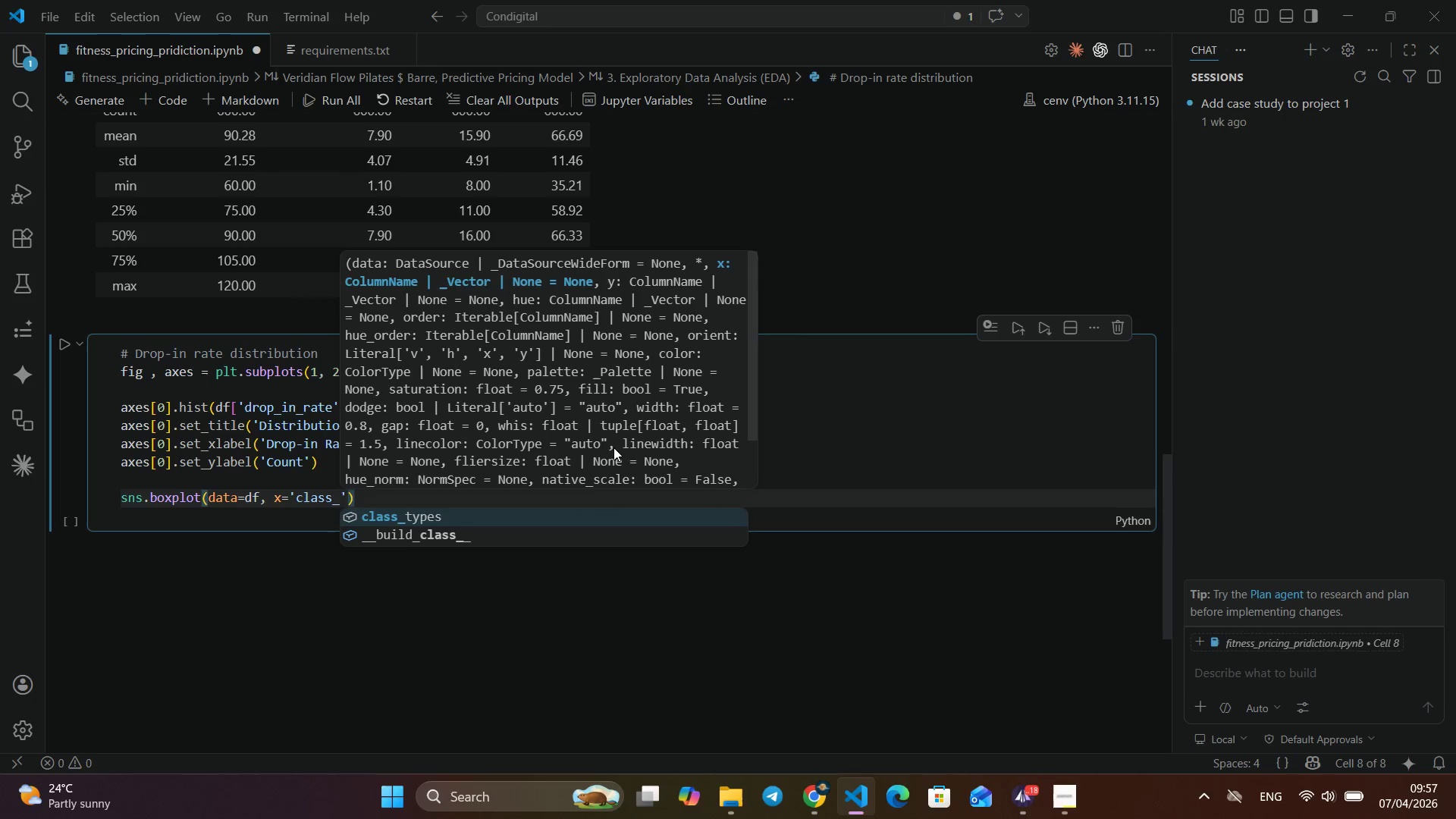 
key(Enter)
 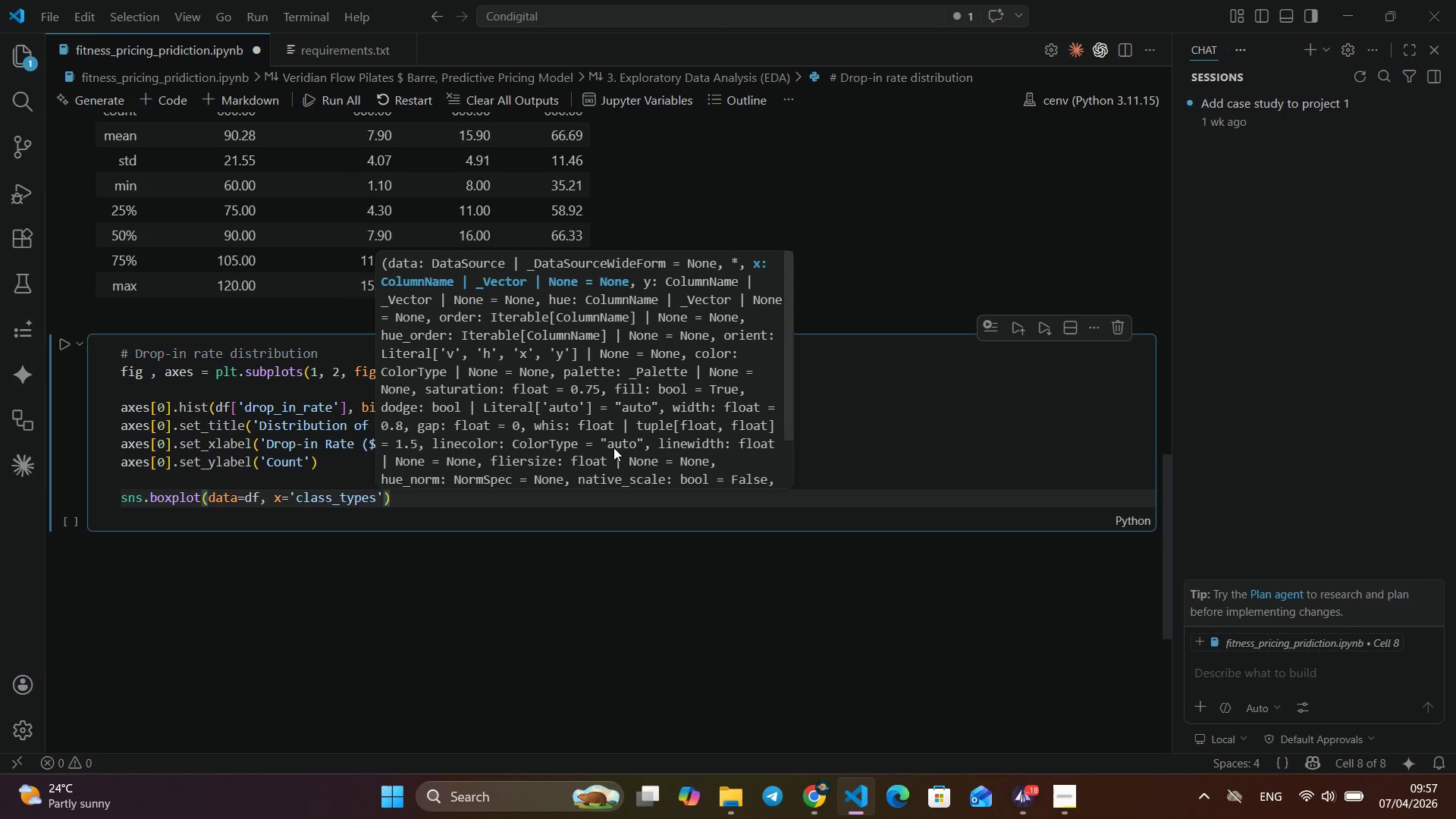 
key(Backspace)
 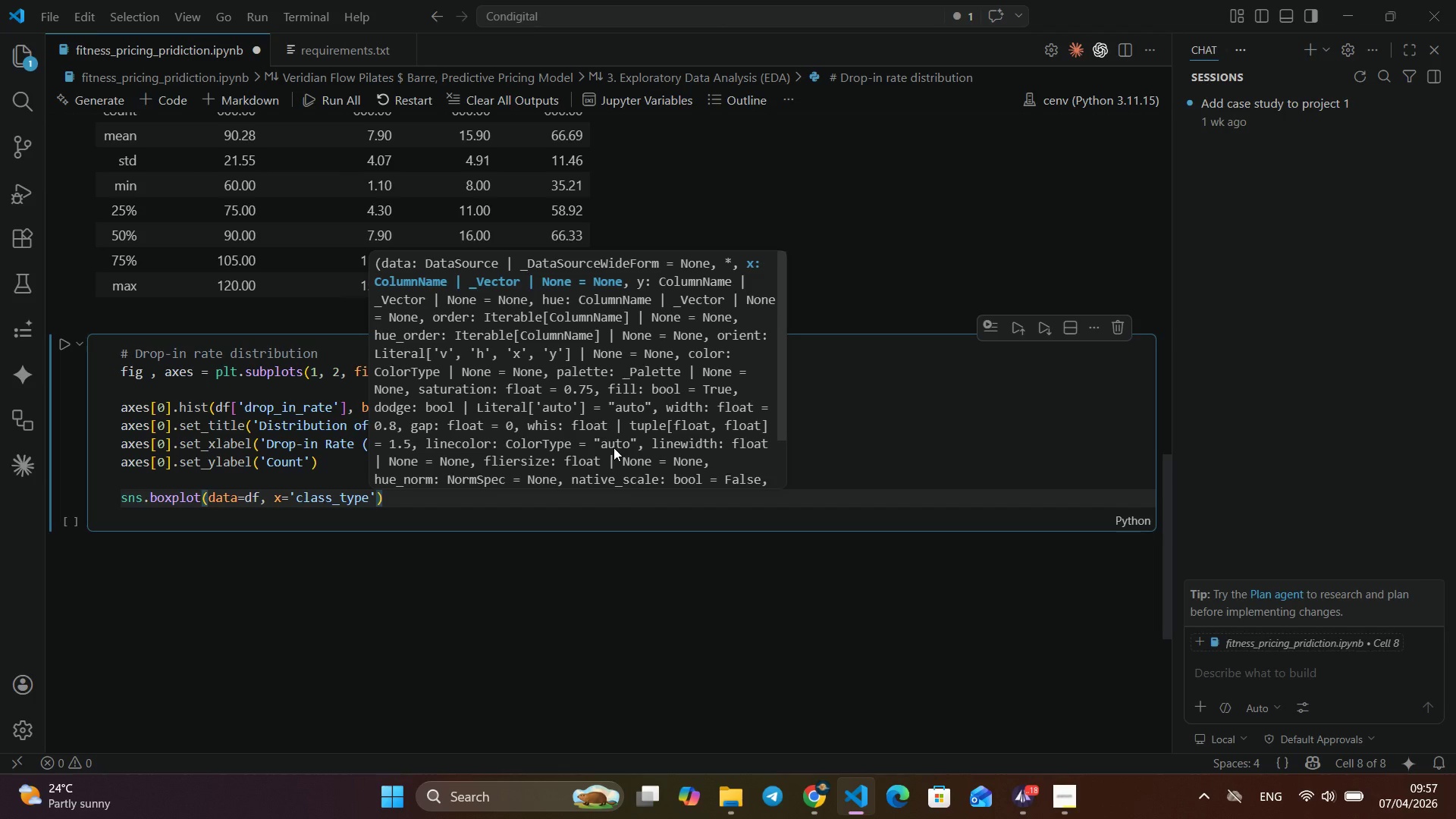 
key(ArrowRight)
 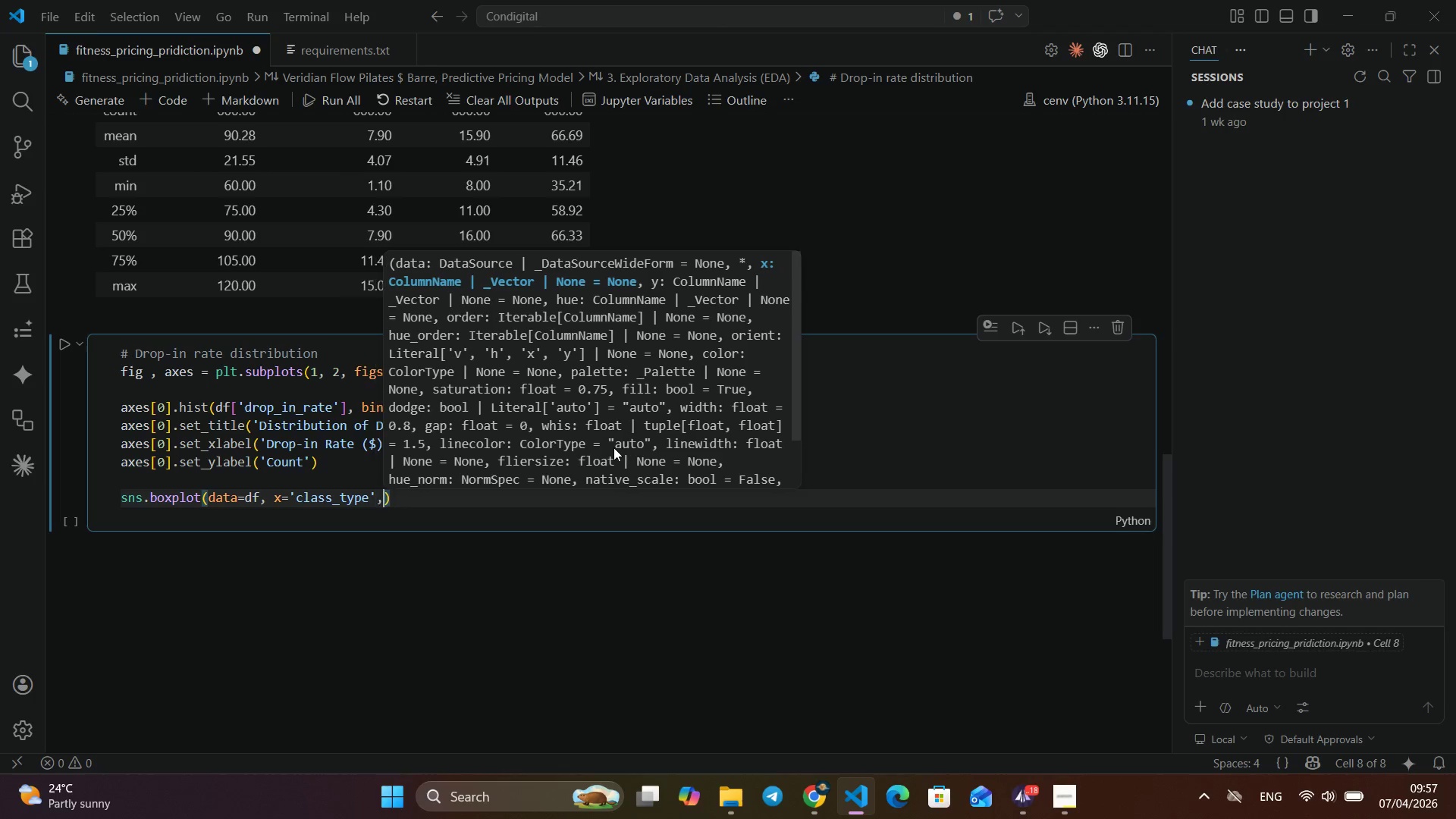 
type(, y='drop_in_rate)
 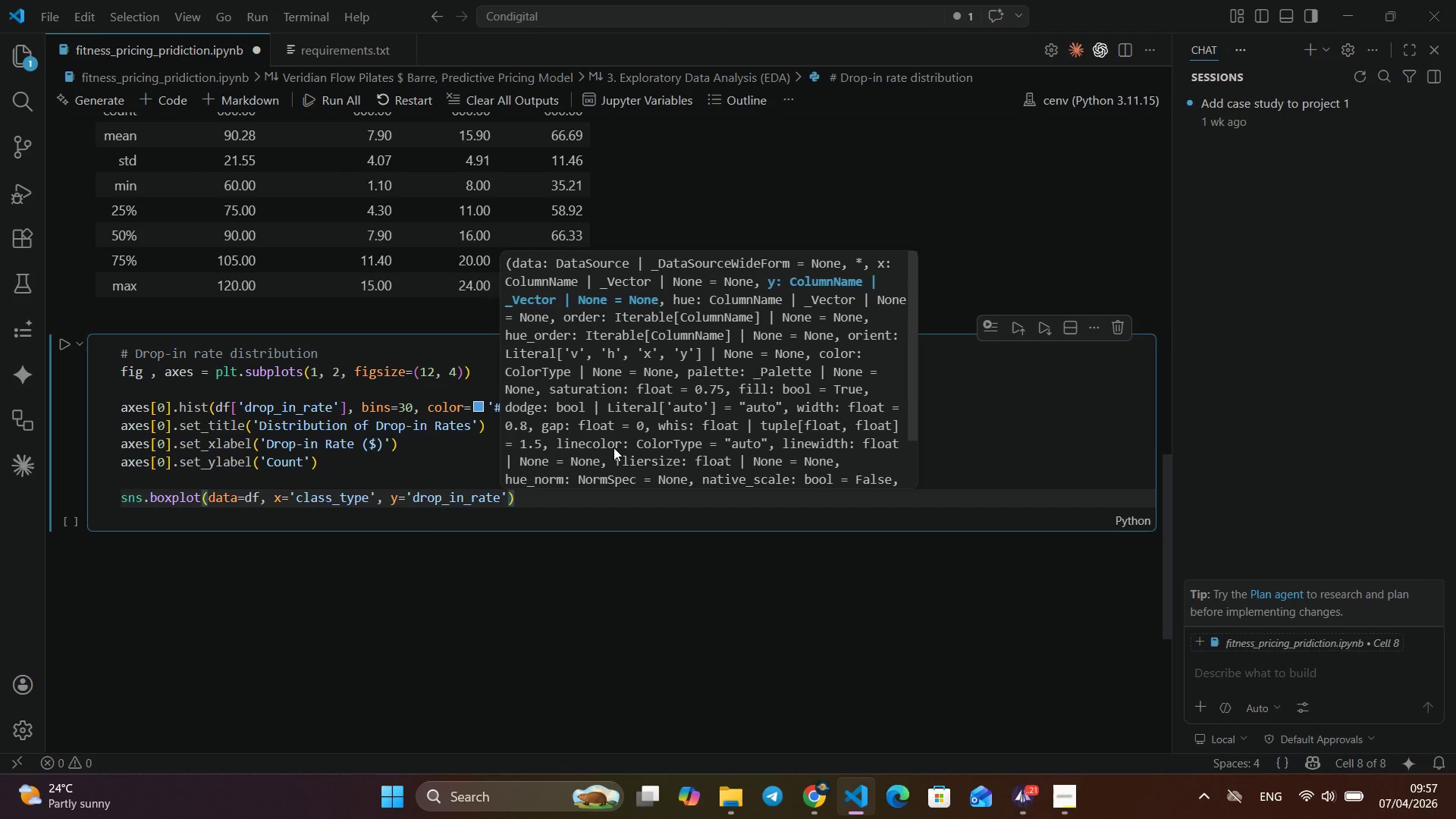 
key(ArrowRight)
 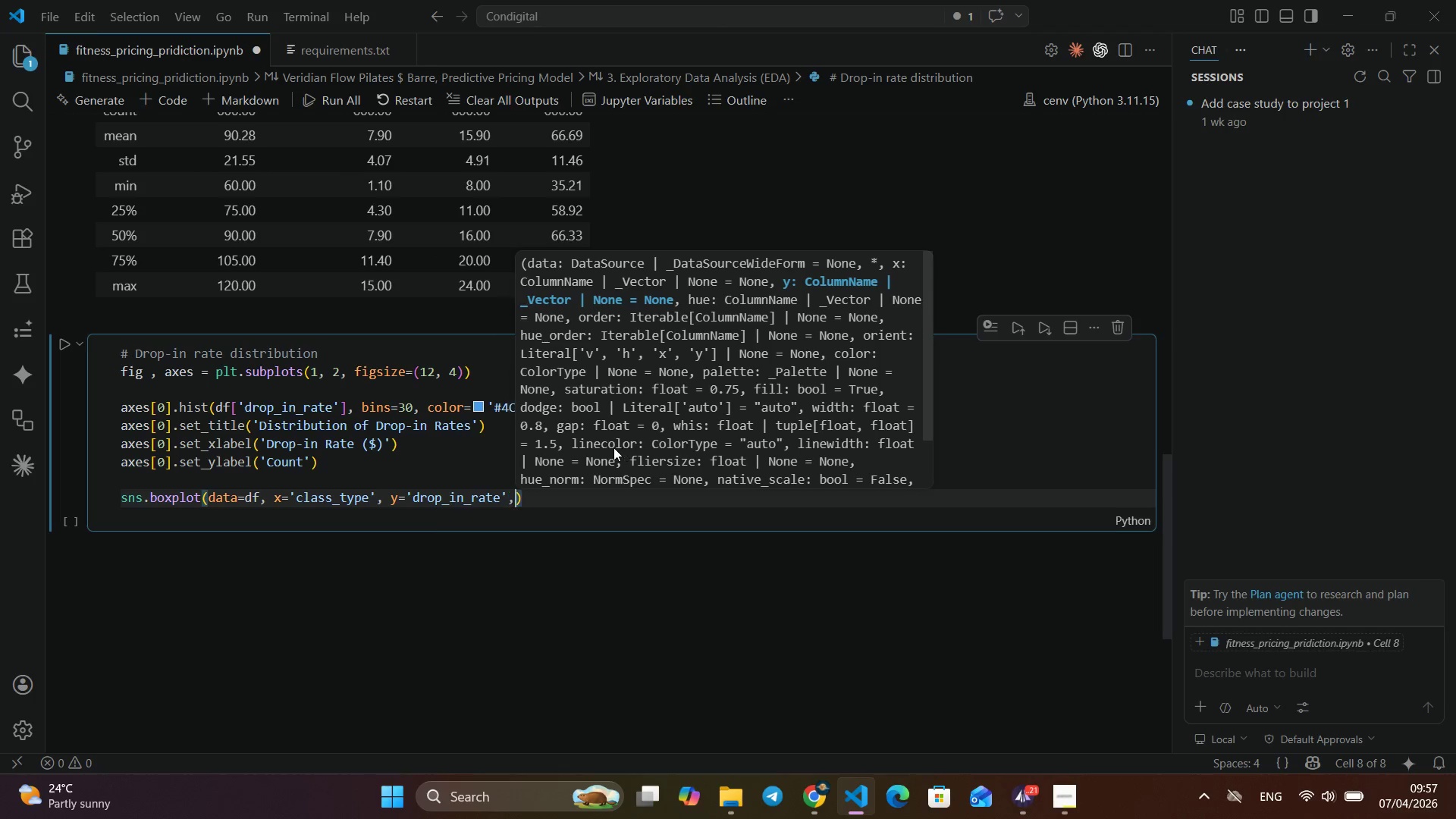 
type(, pal)
 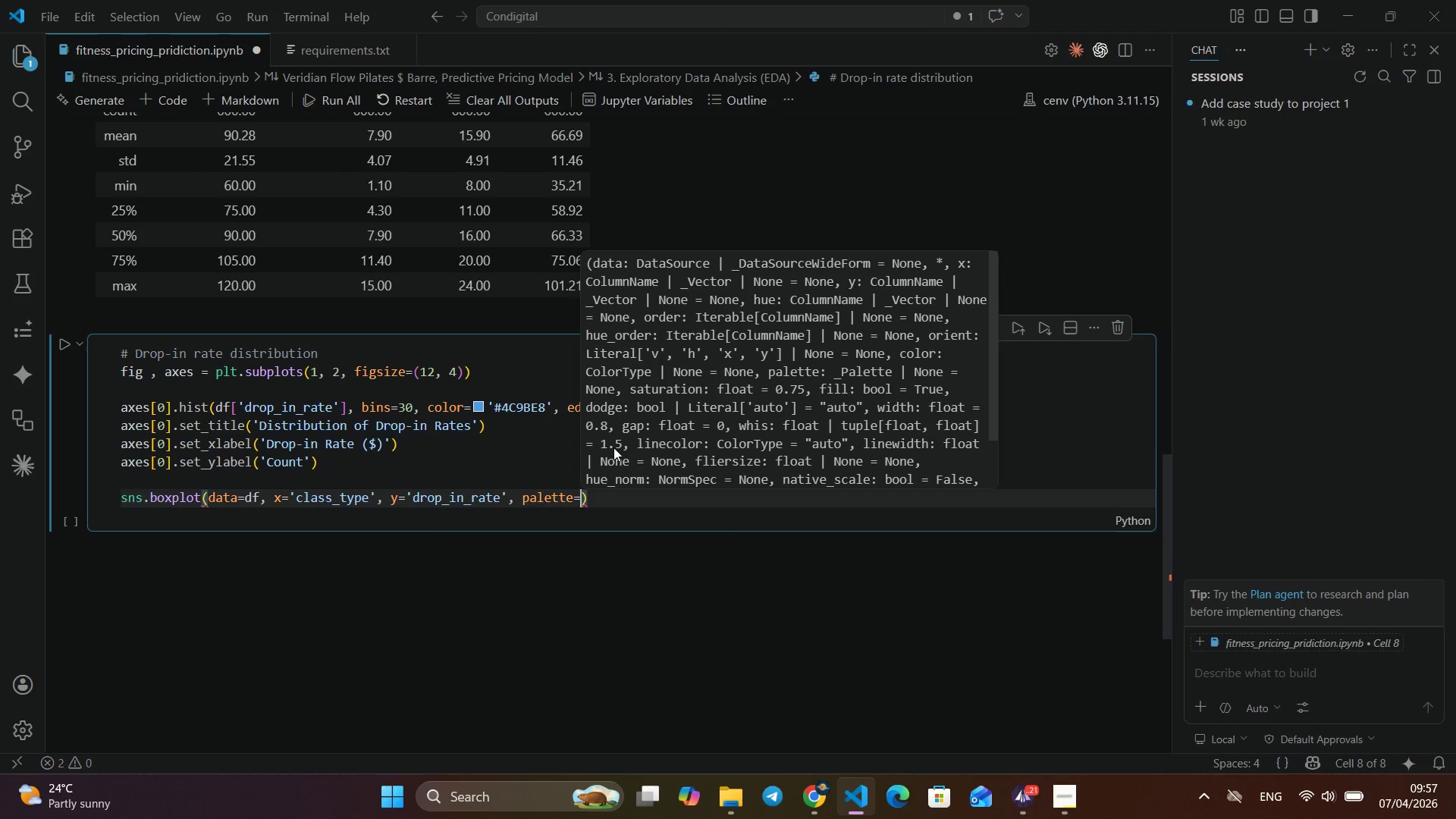 
key(Enter)
 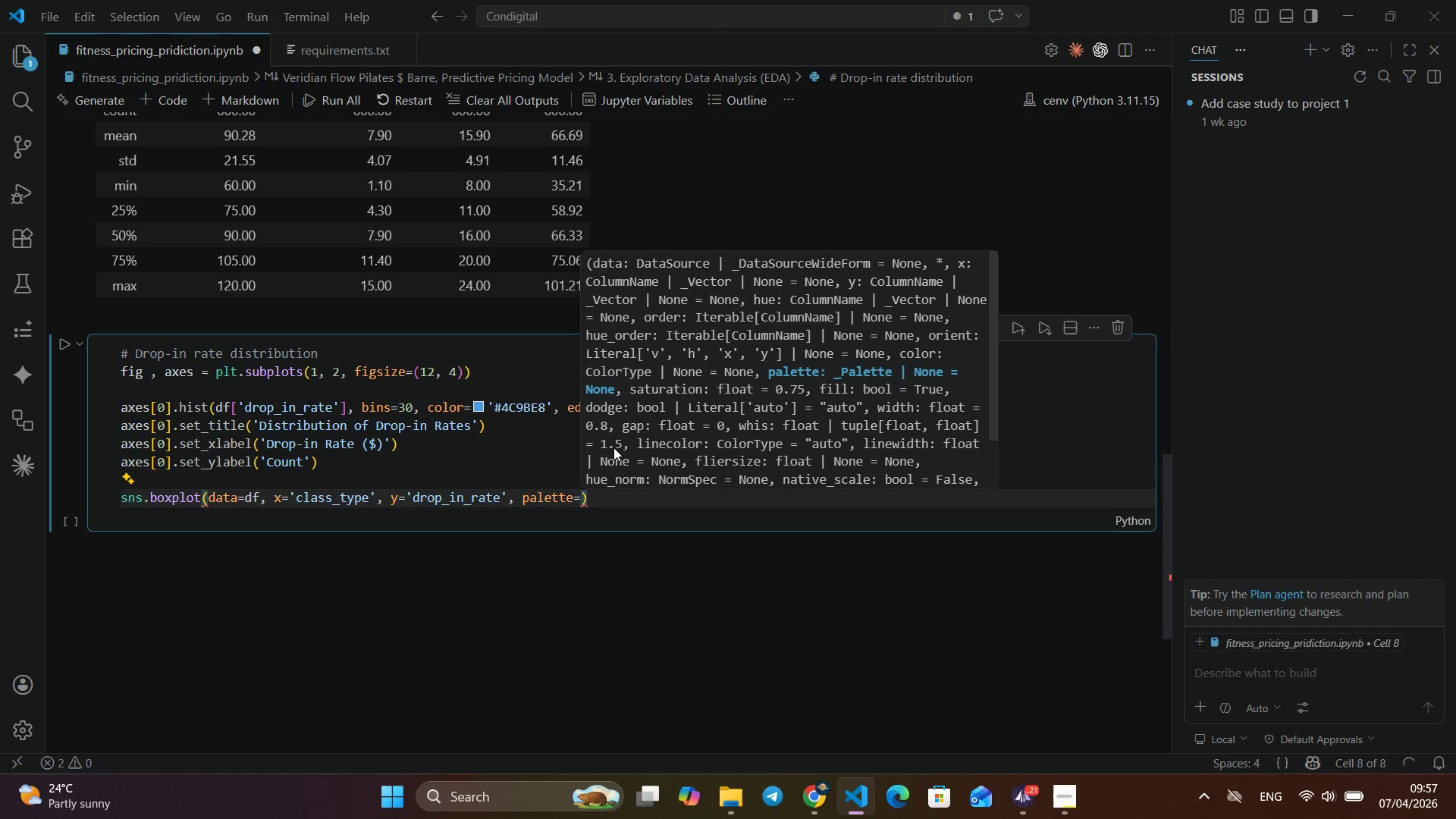 
type('set)
key(Backspace)
key(Backspace)
key(Backspace)
type(Set2)
 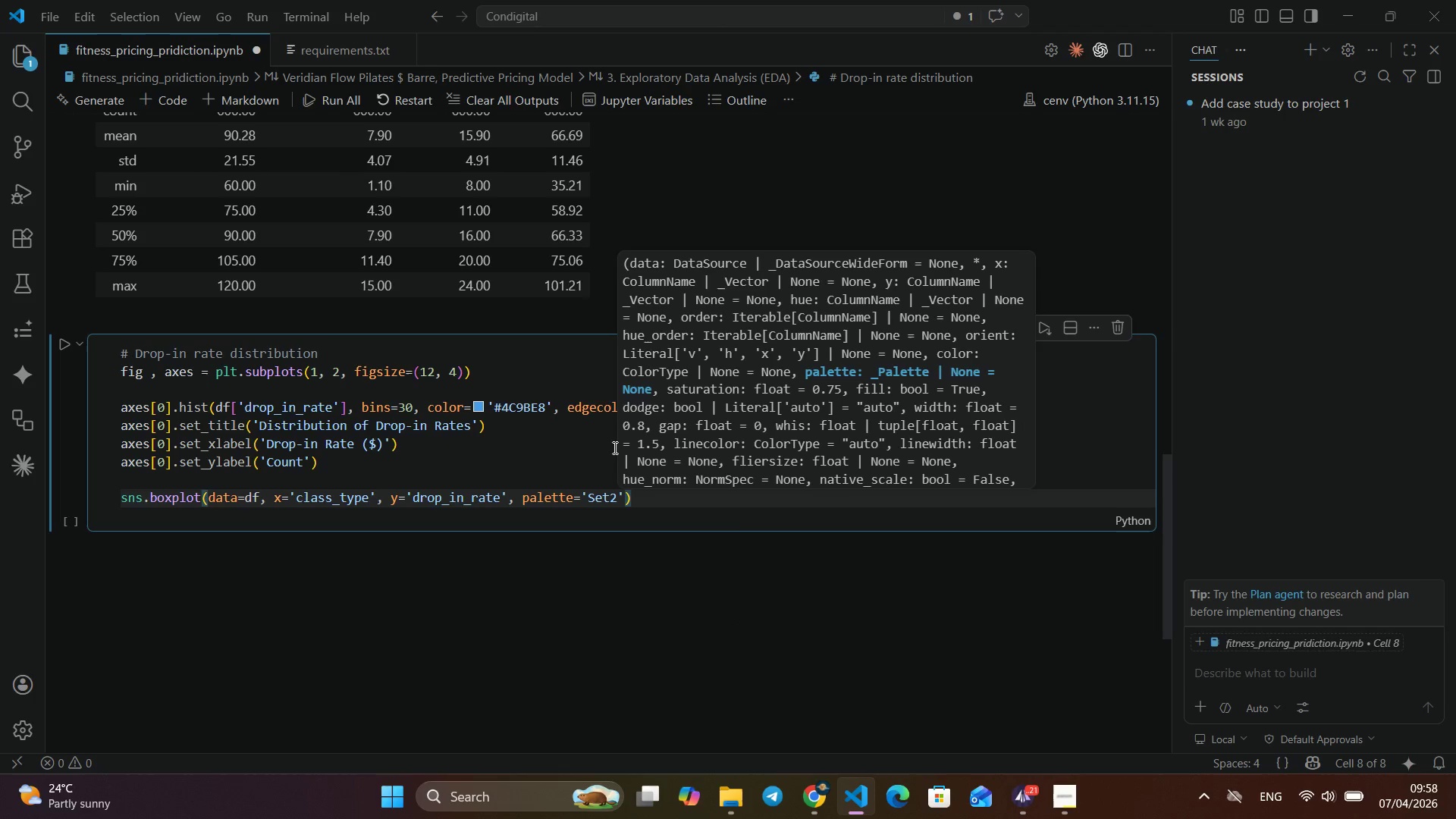 
key(ArrowRight)
 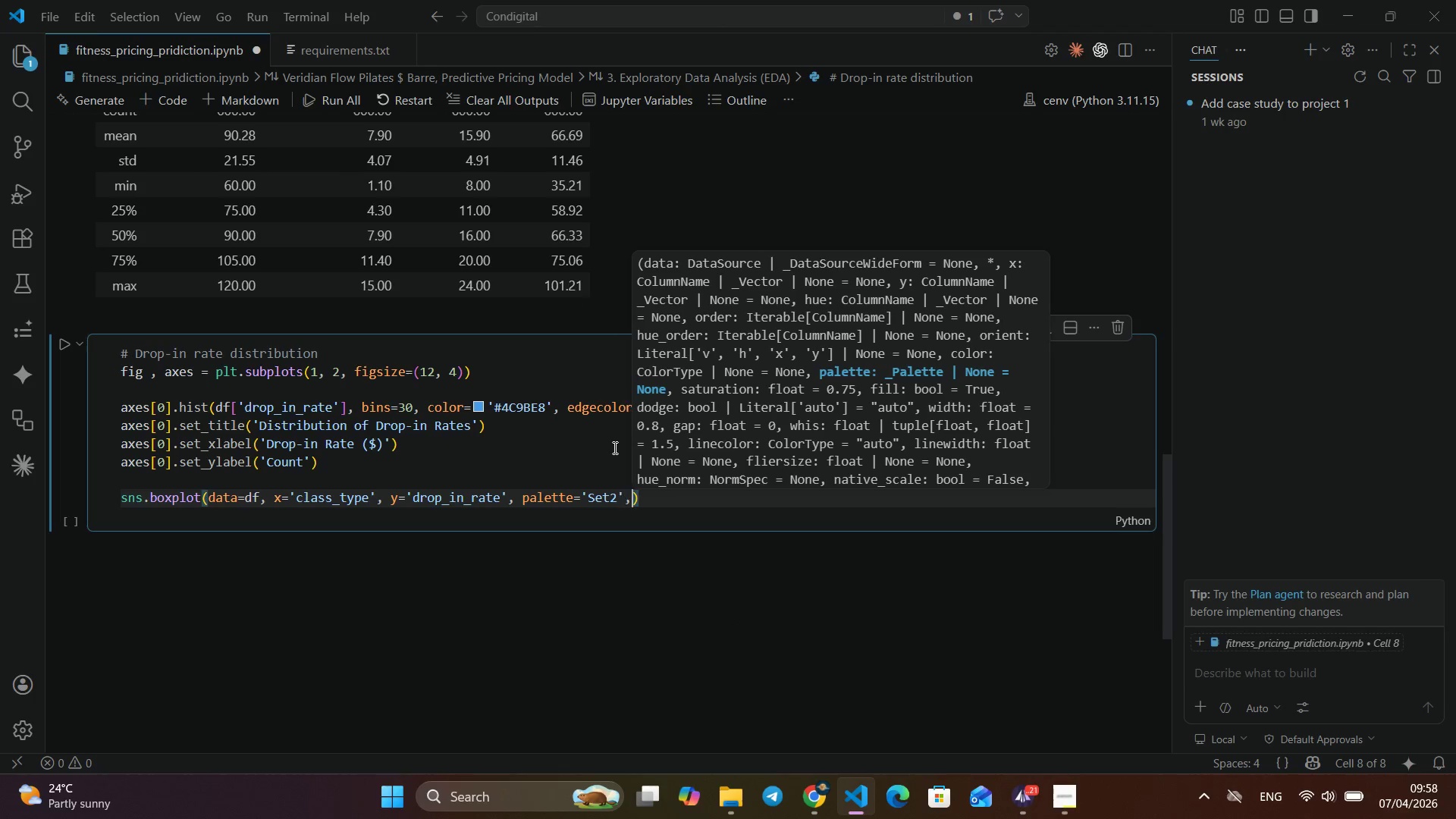 
key(Comma)
 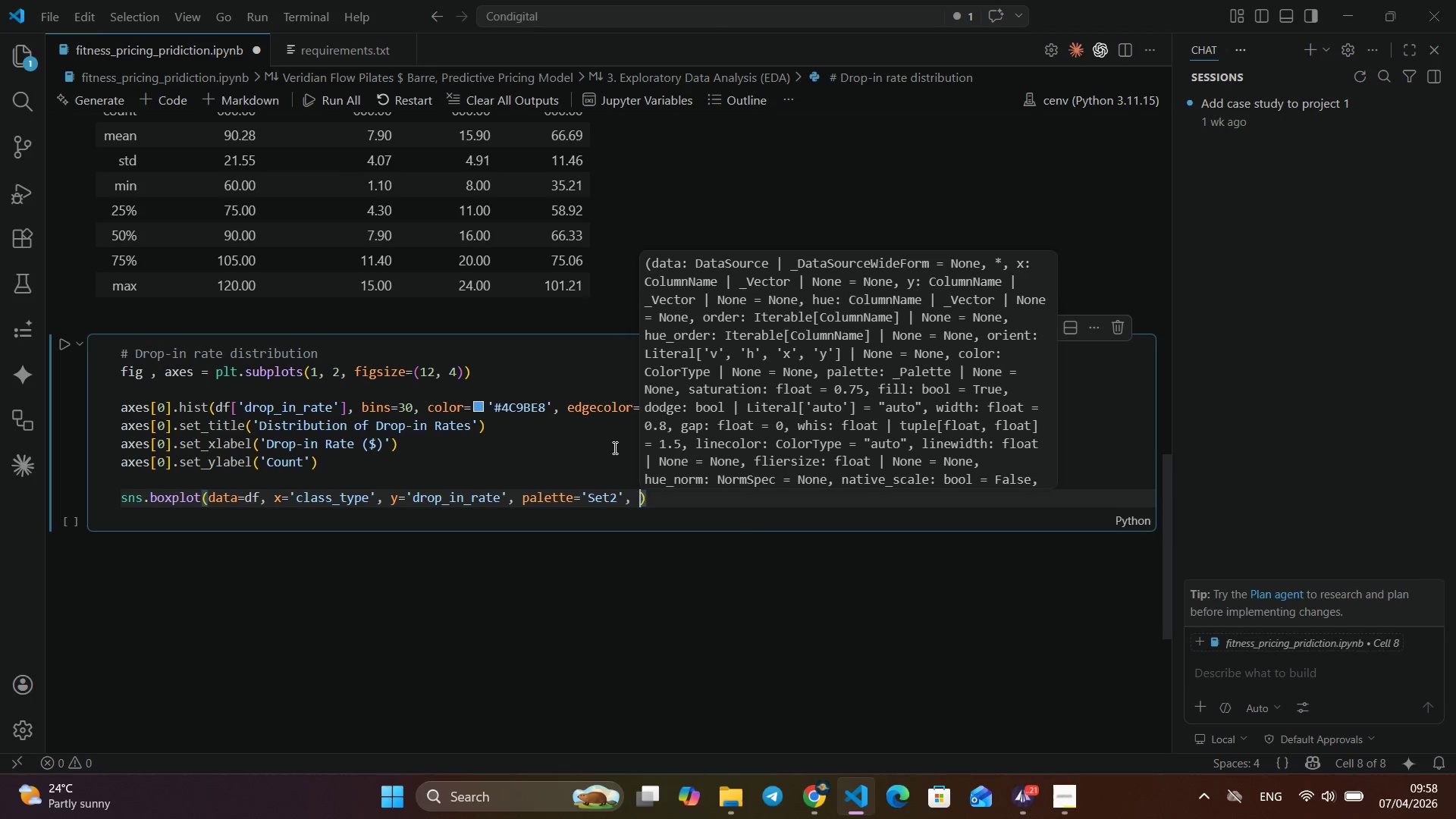 
key(Space)
 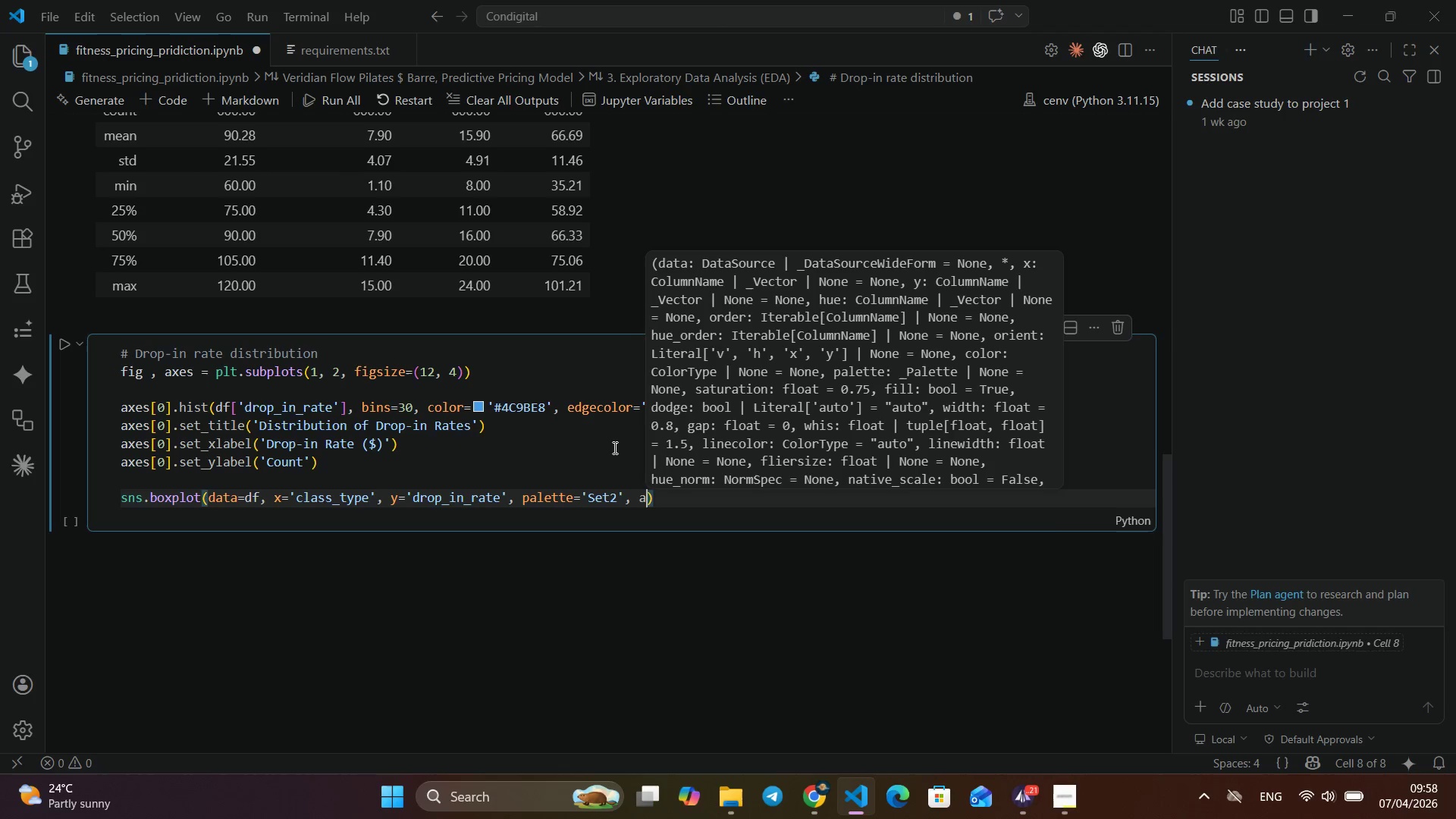 
key(A)
 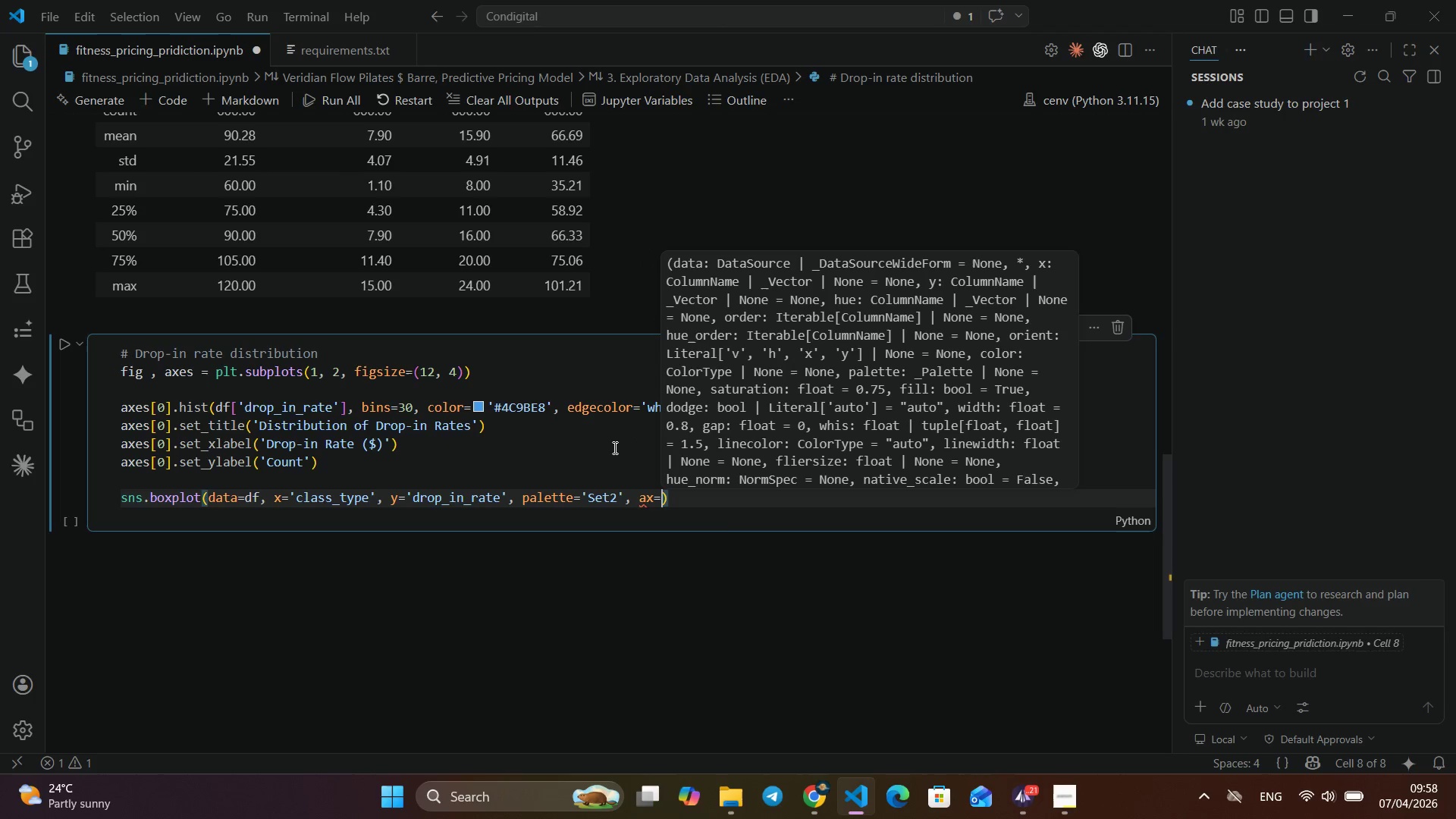 
key(Enter)
 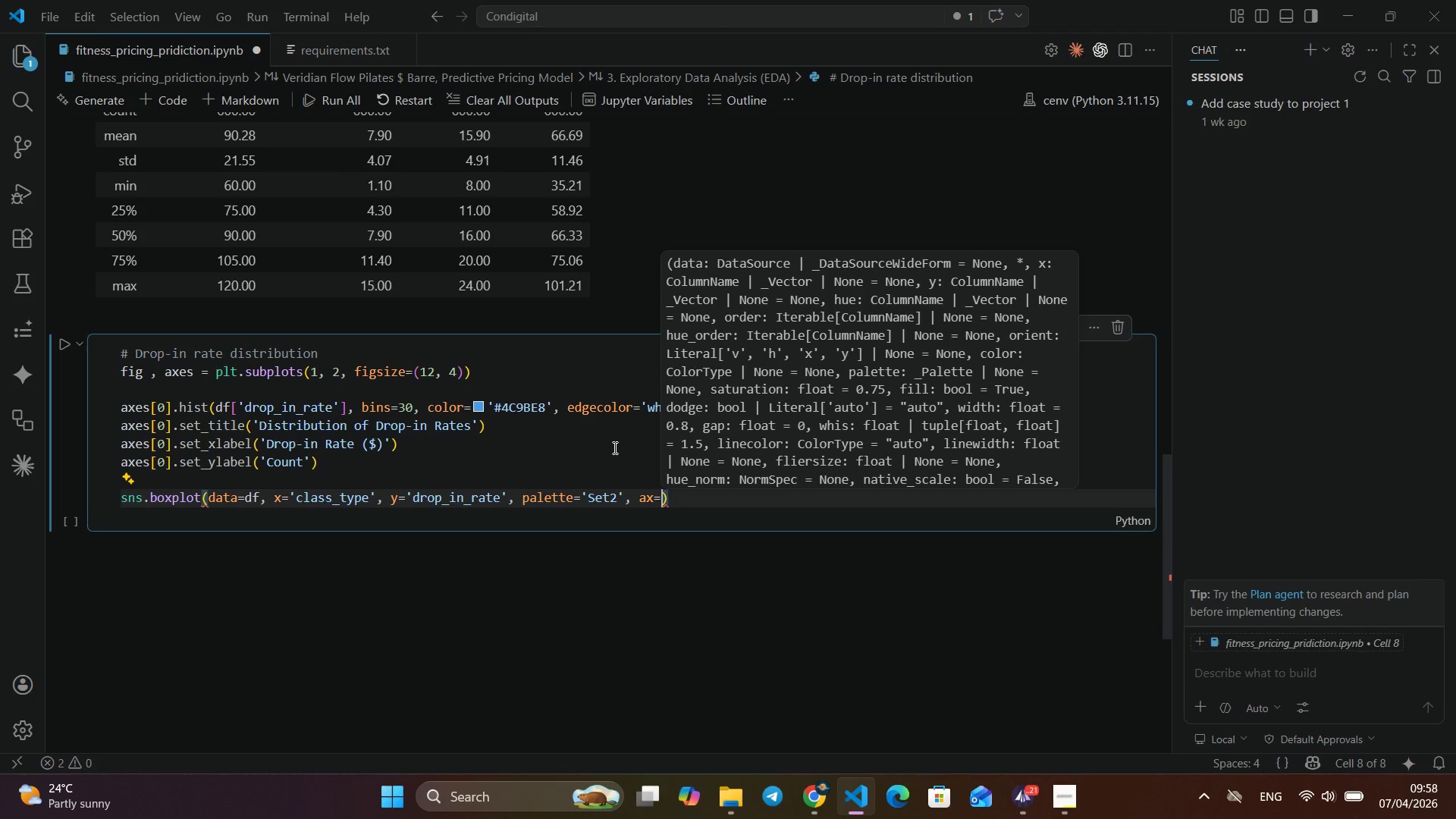 
type(ax)
 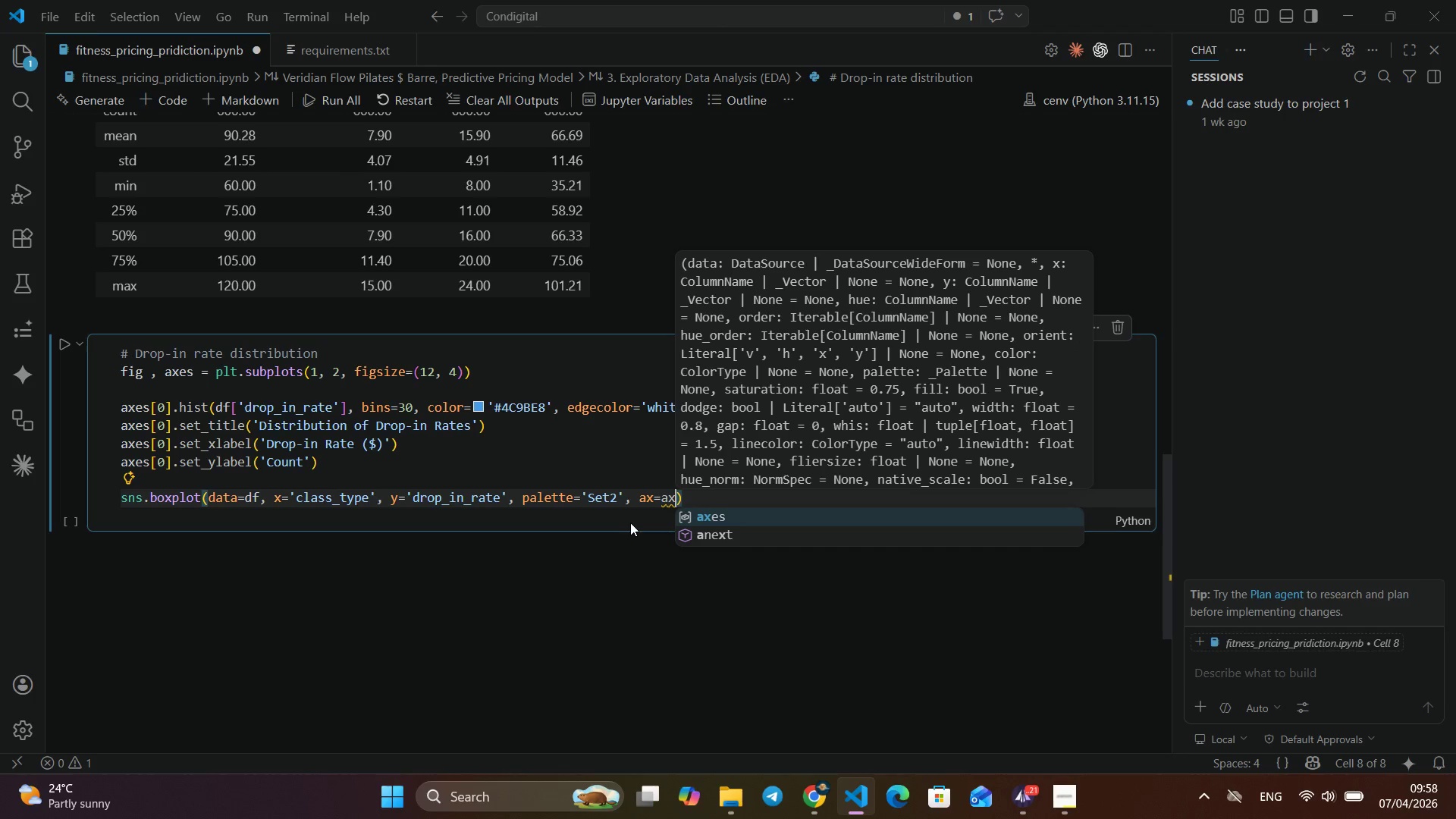 
wait(12.84)
 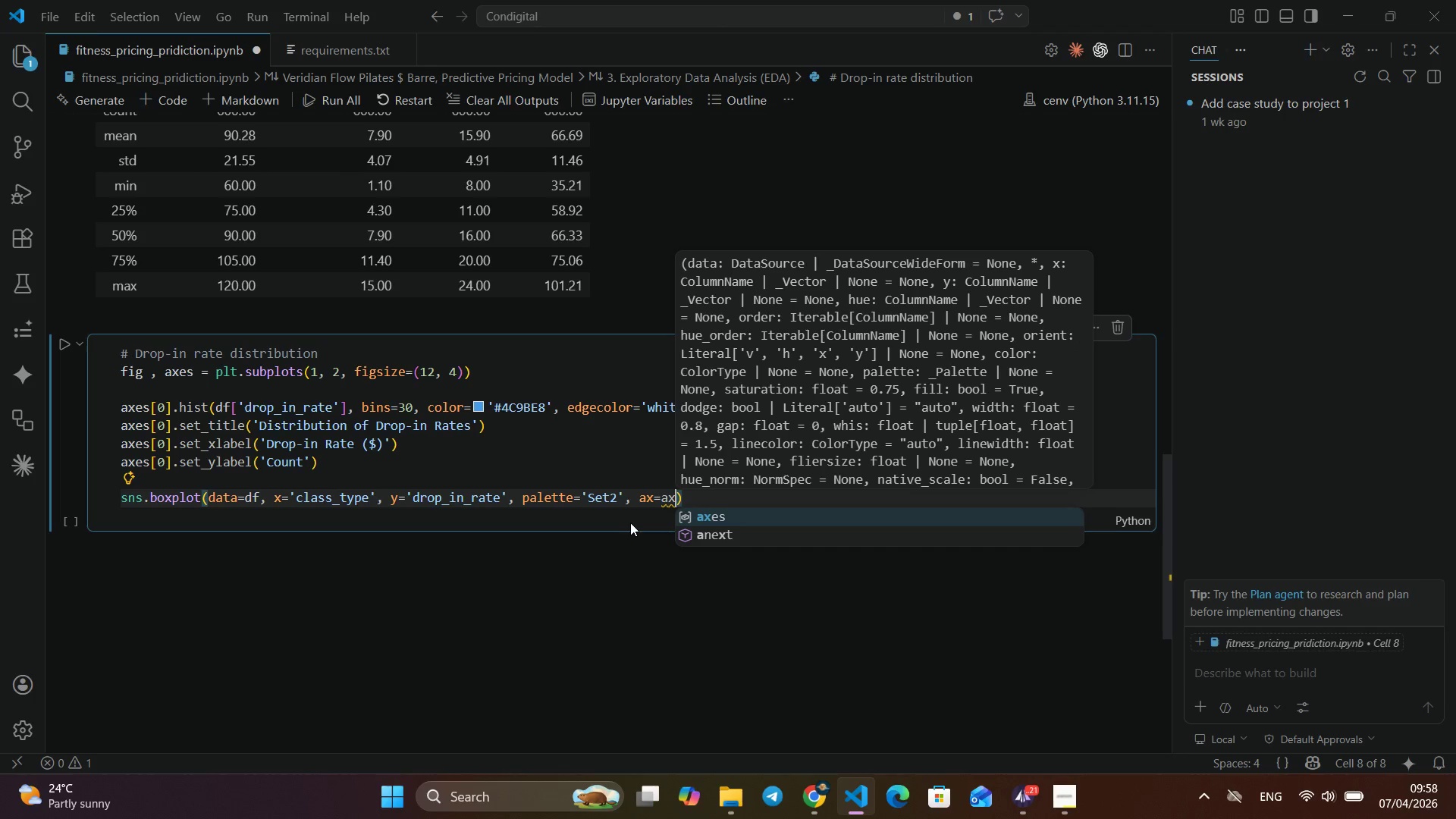 
key(Enter)
 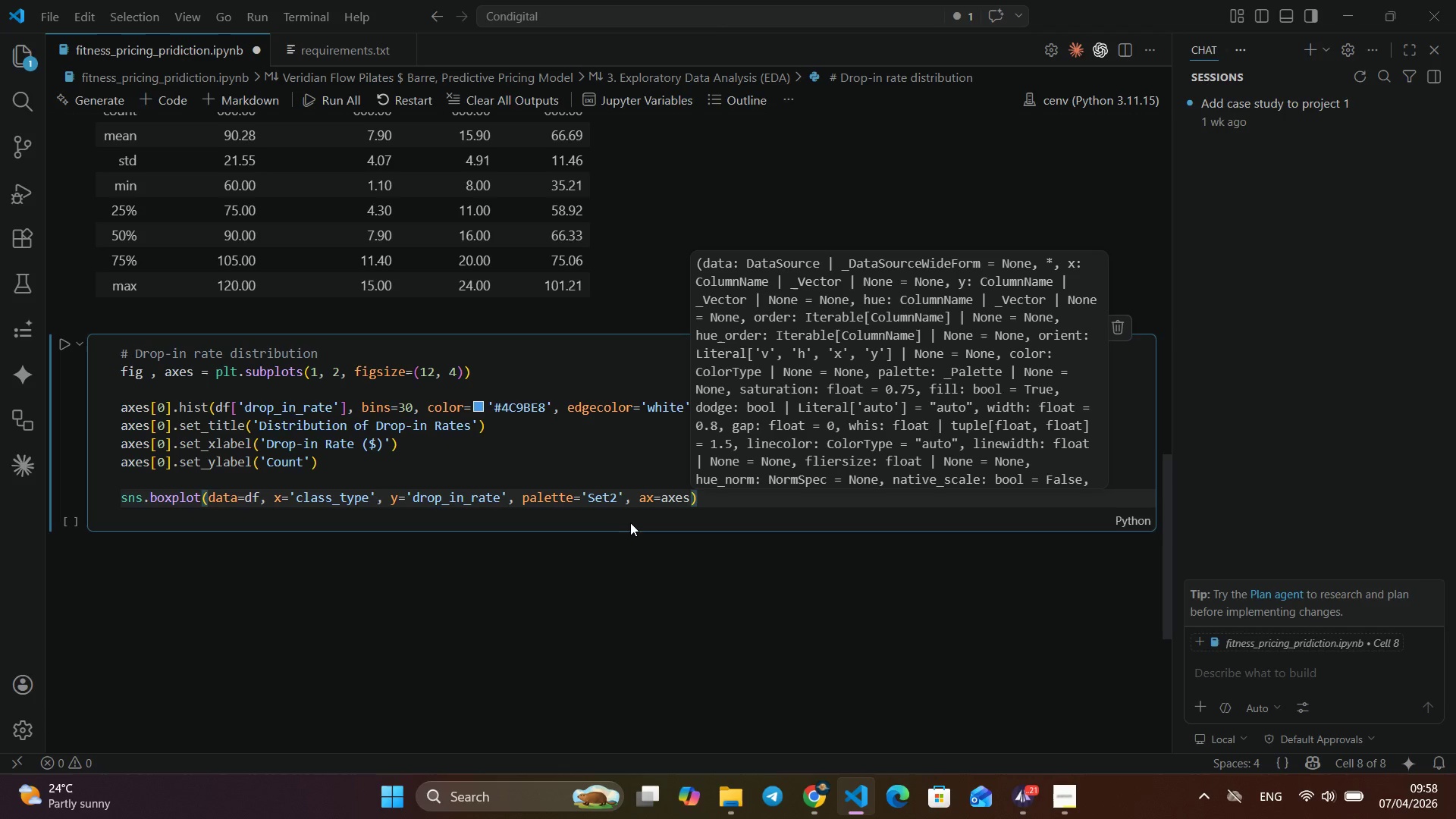 
wait(9.42)
 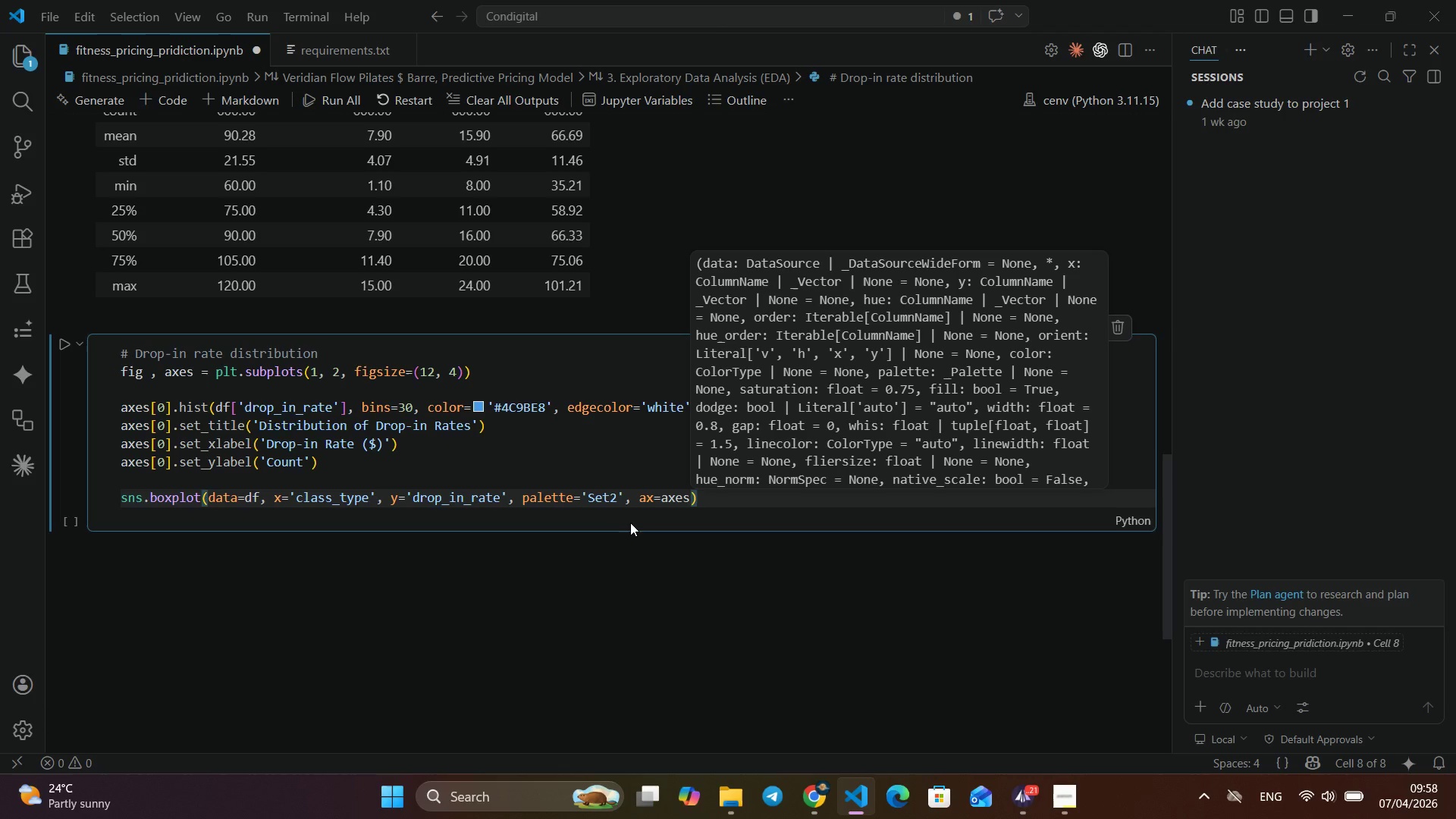 
key(BracketLeft)
 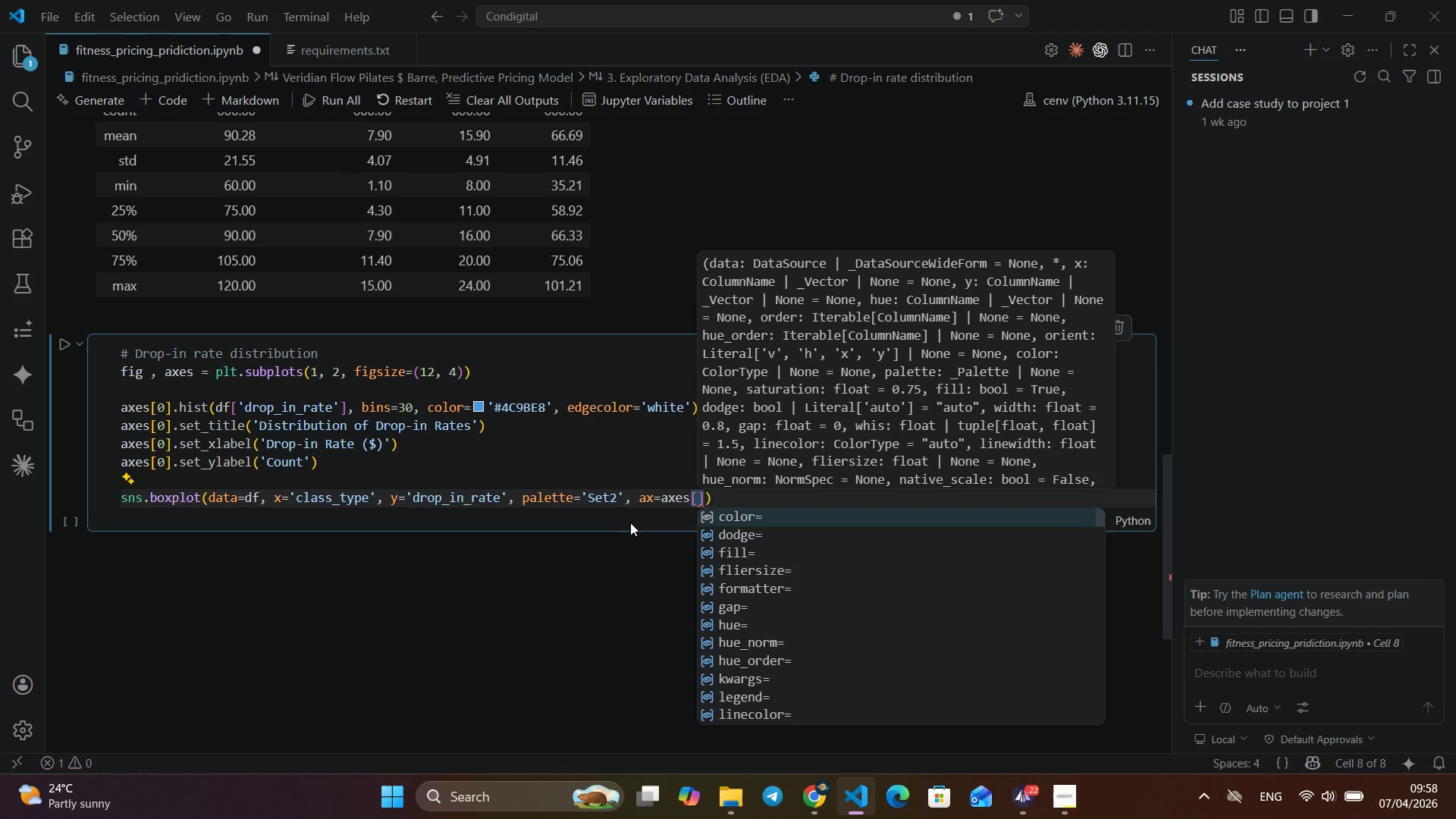 
key(1)
 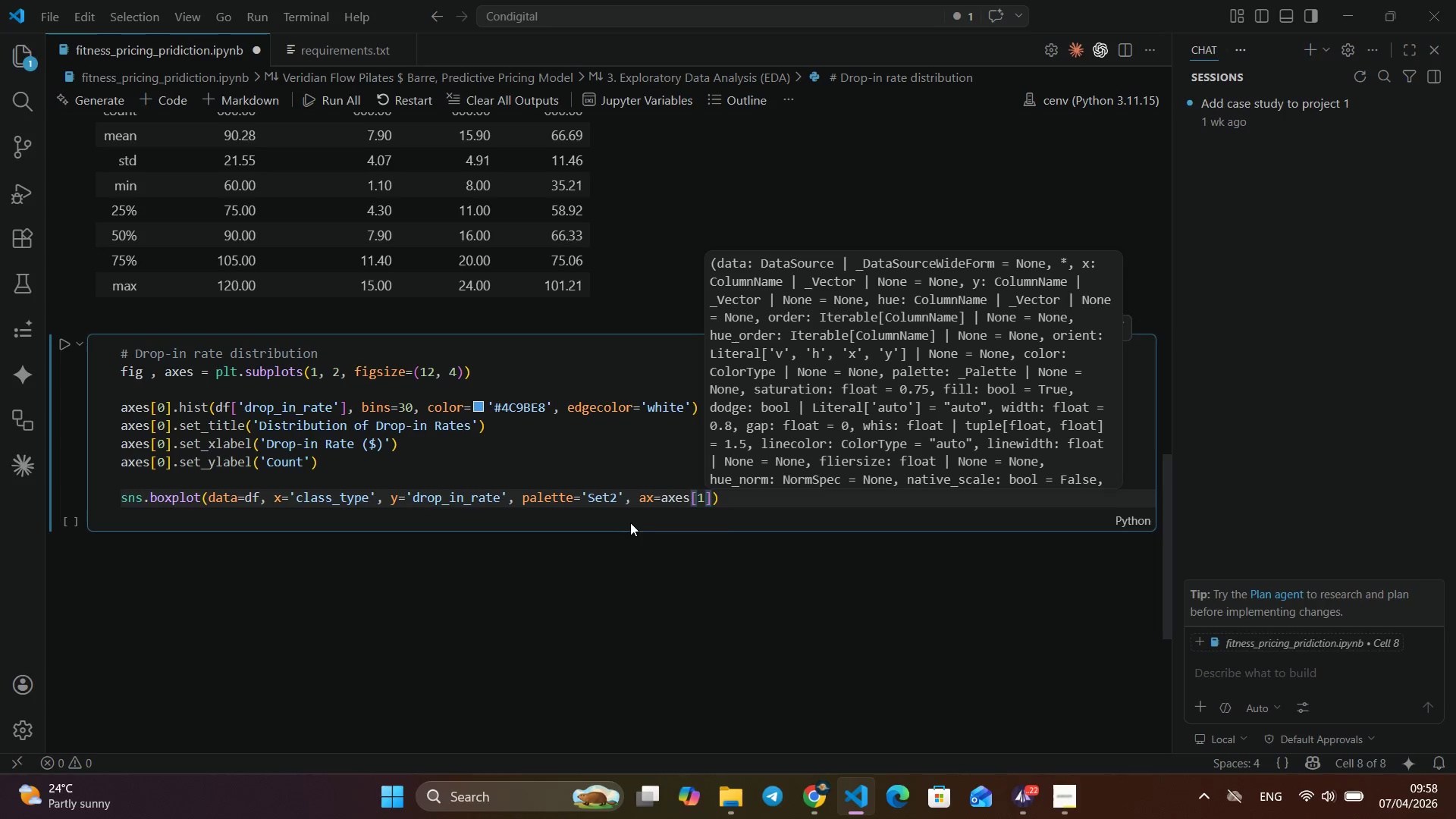 
key(ArrowRight)
 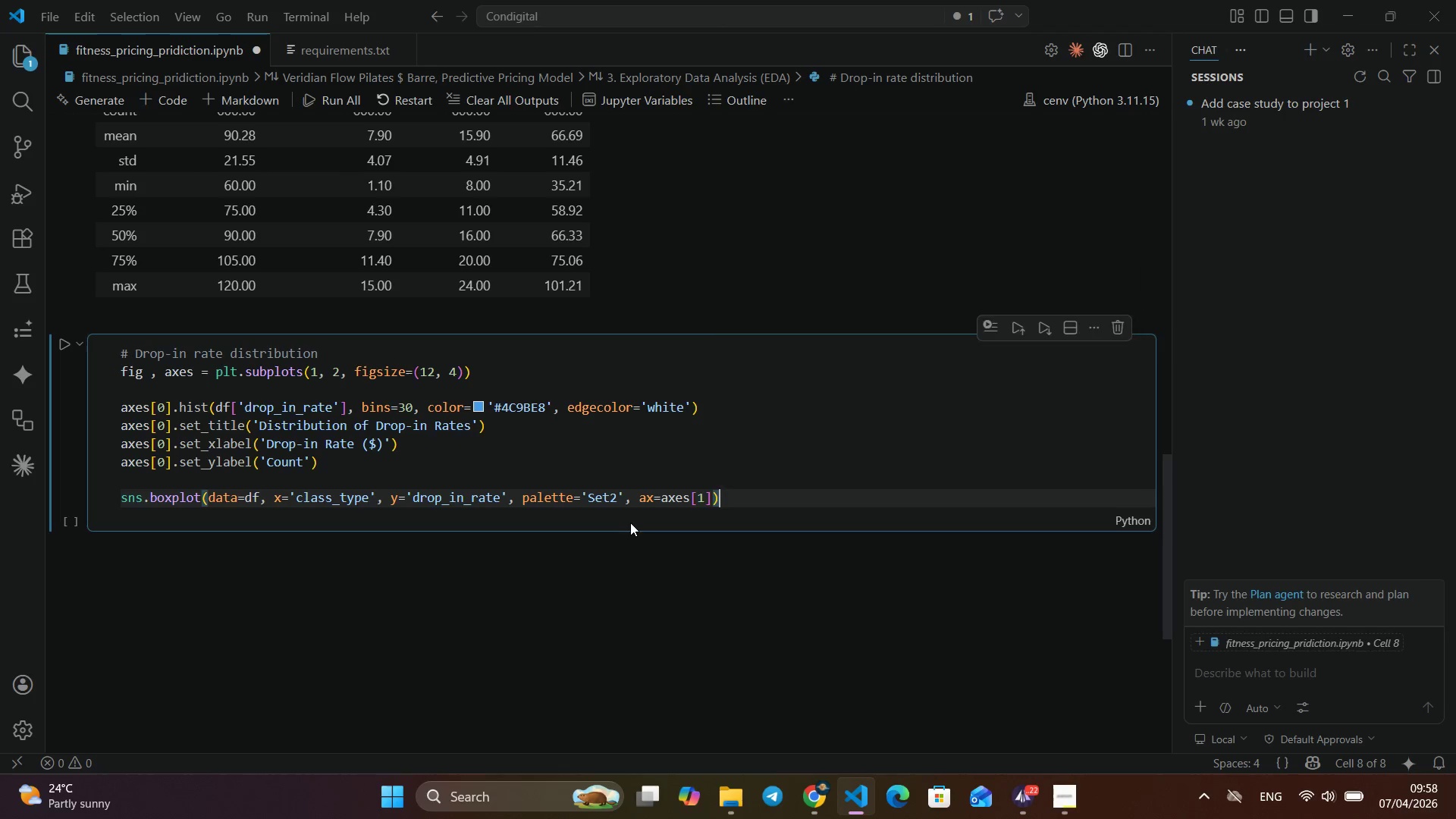 
key(ArrowRight)
 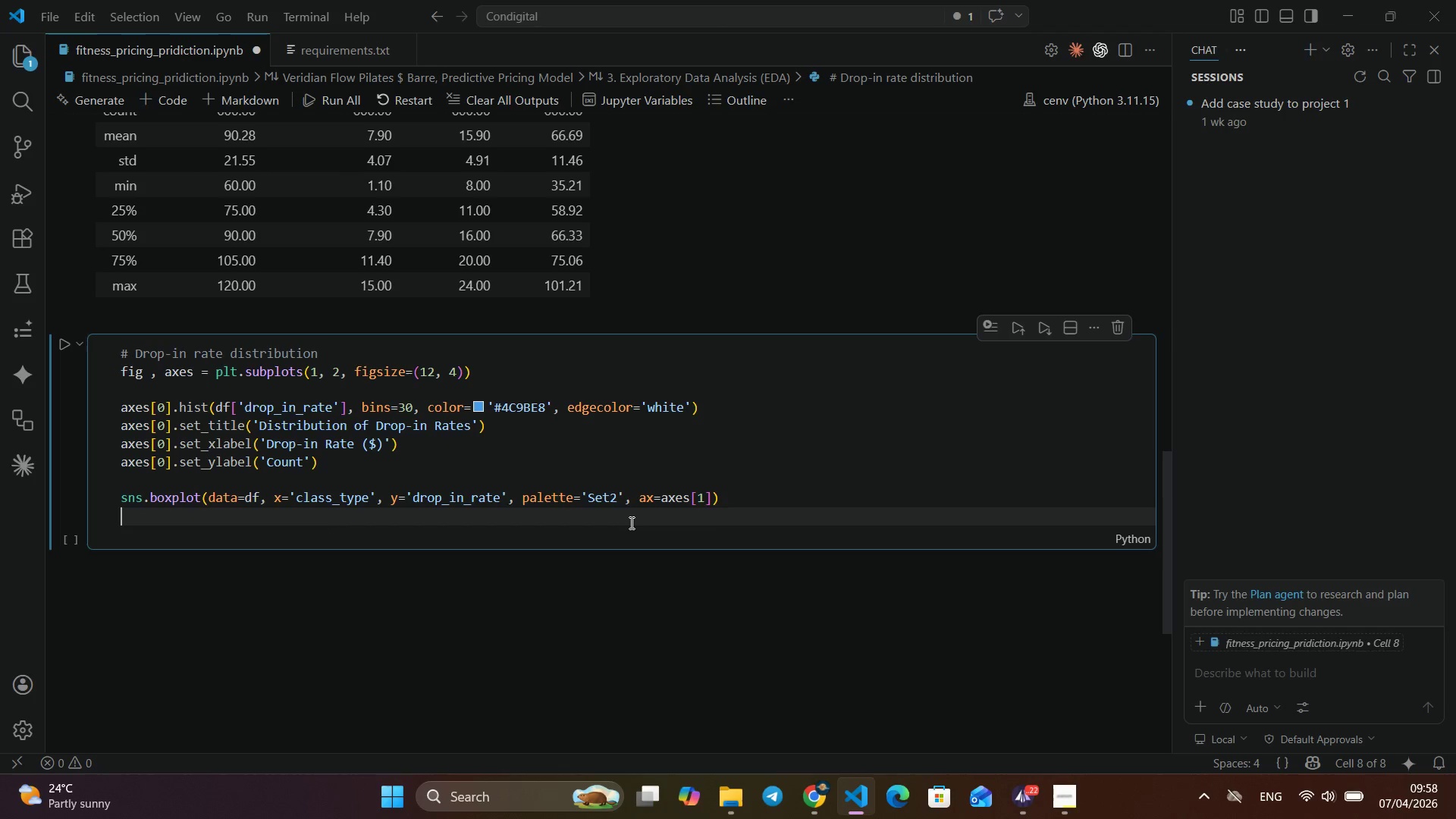 
key(Enter)
 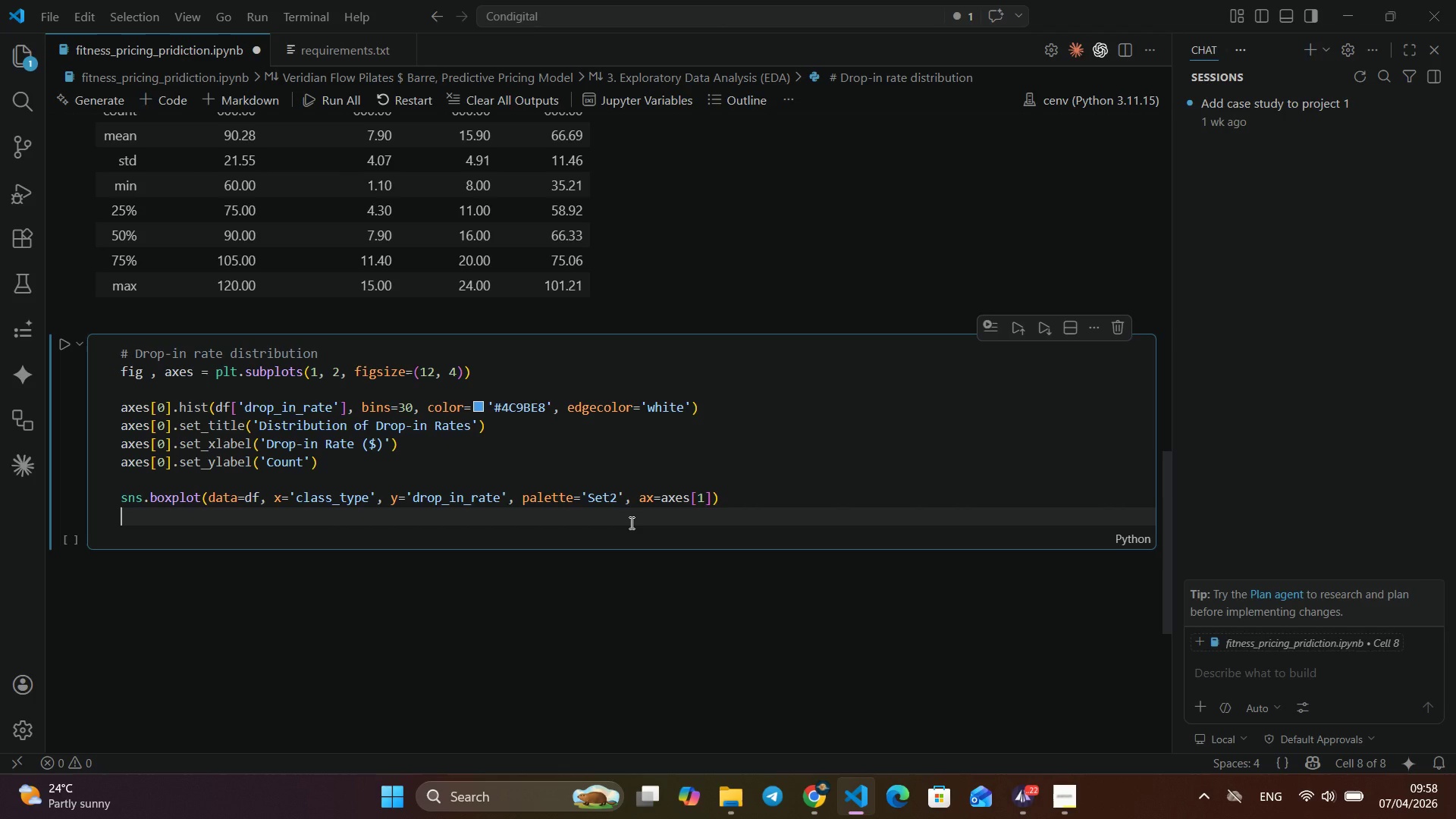 
type(ax)
 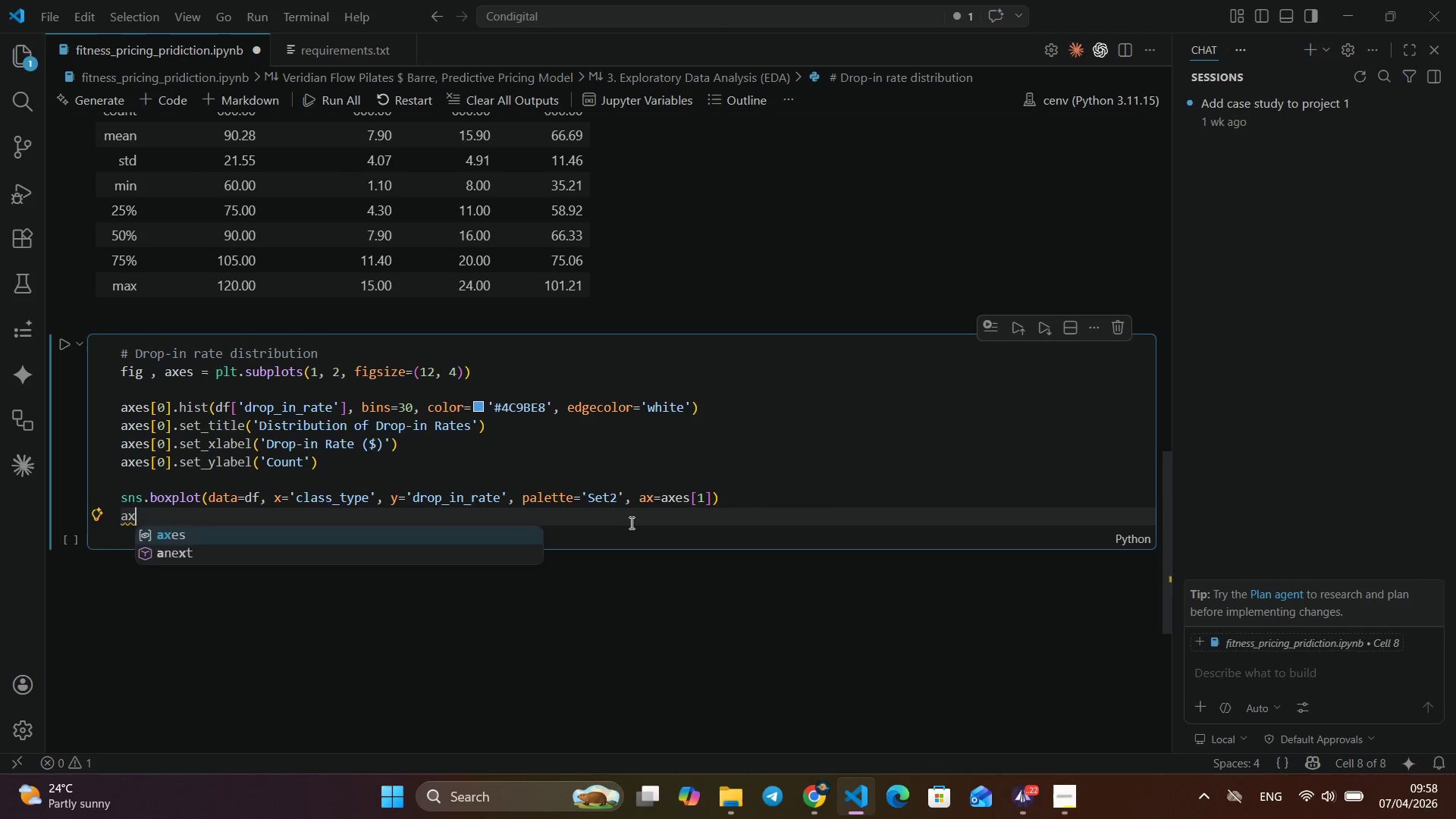 
key(Enter)
 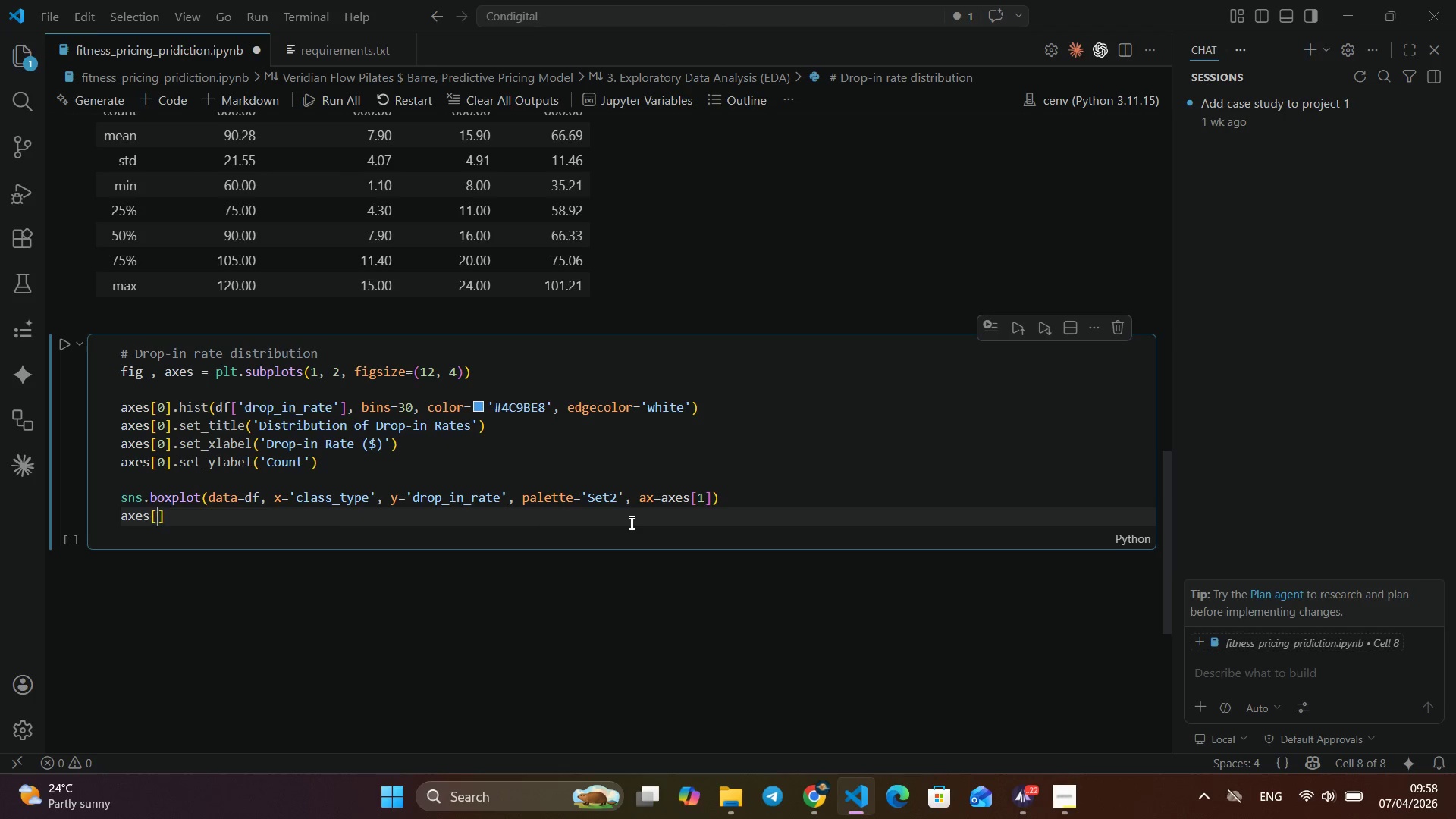 
key(BracketLeft)
 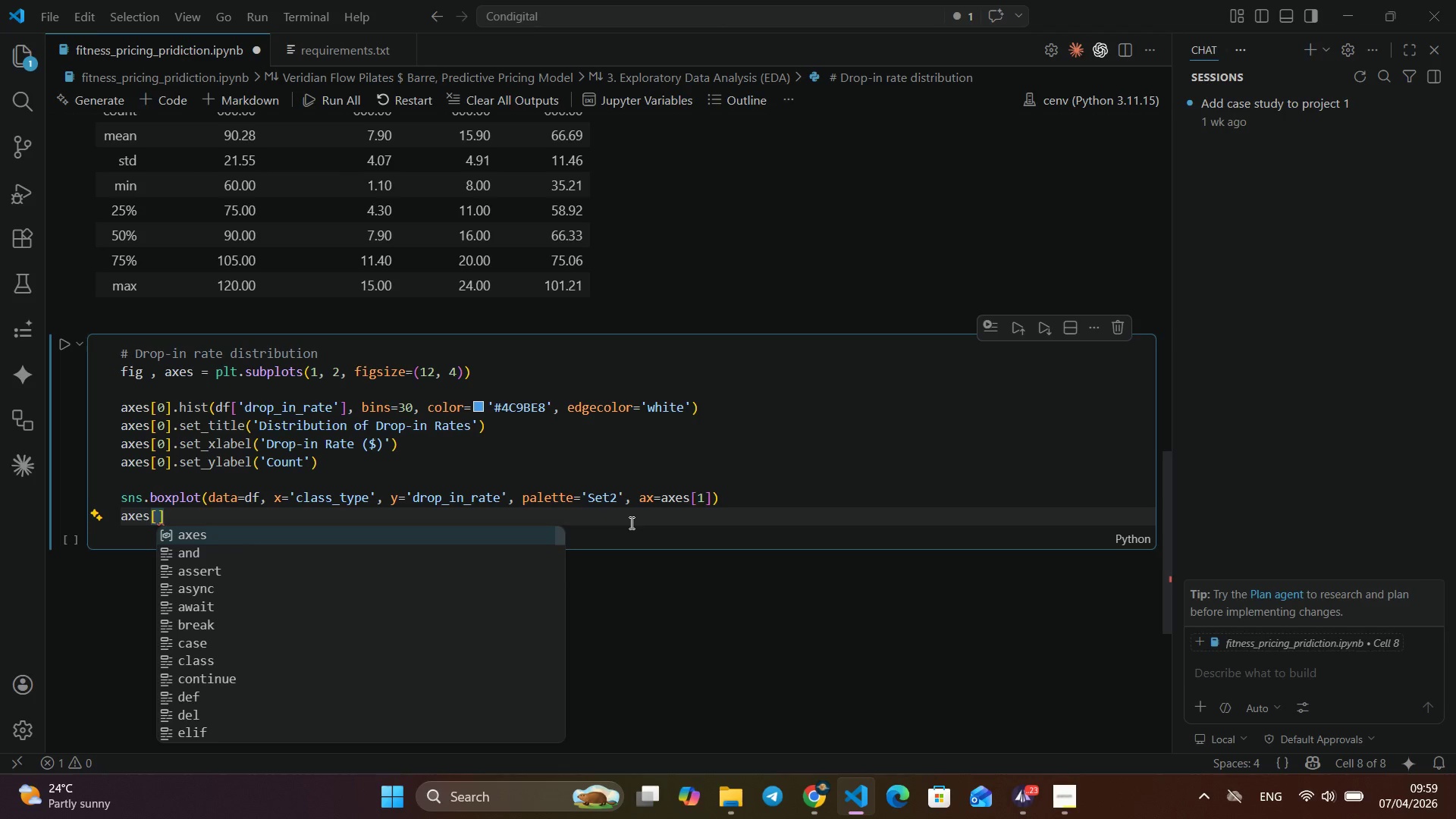 
wait(28.31)
 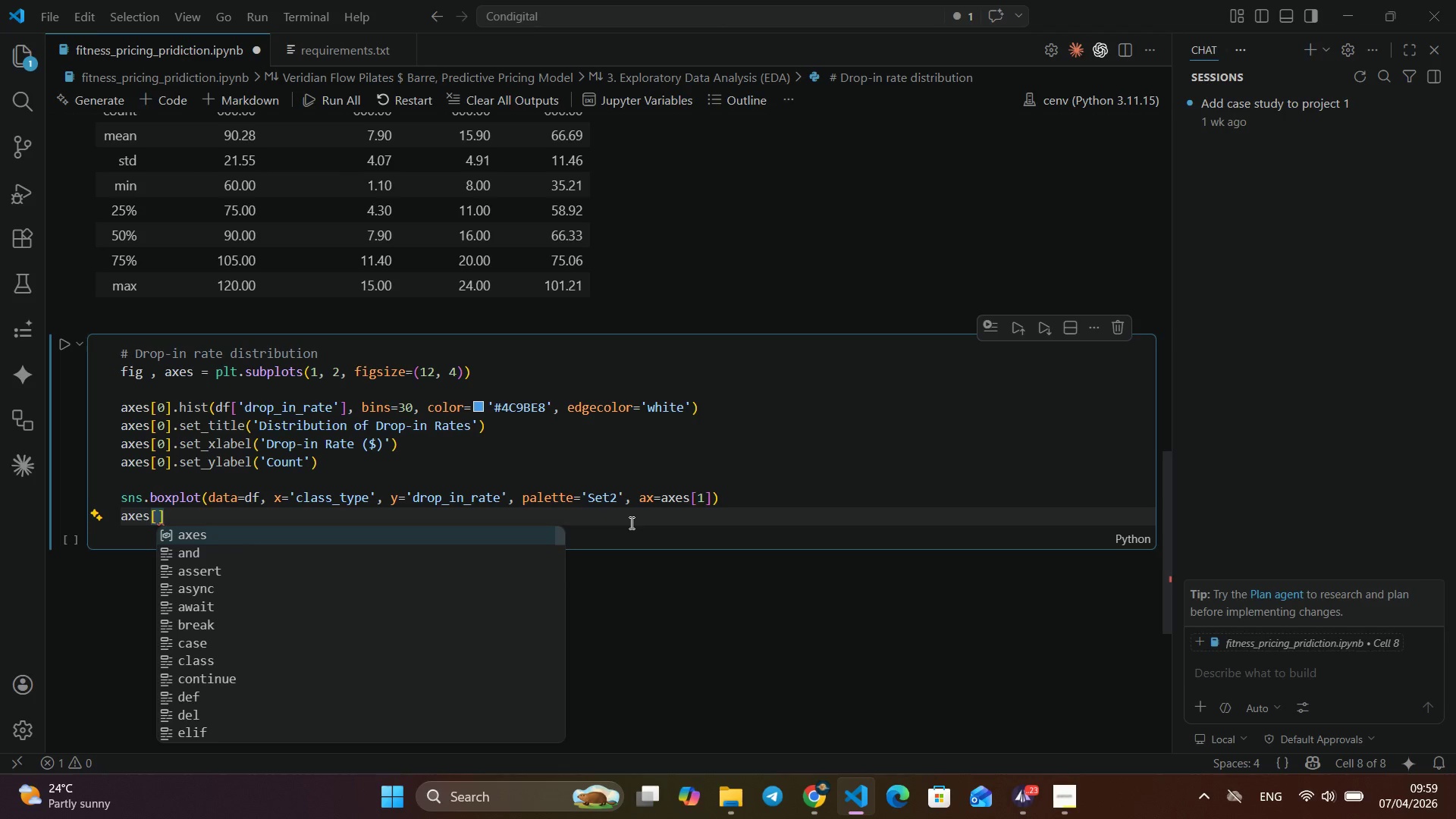 
scroll: coordinate [692, 422], scroll_direction: up, amount: 4.0
 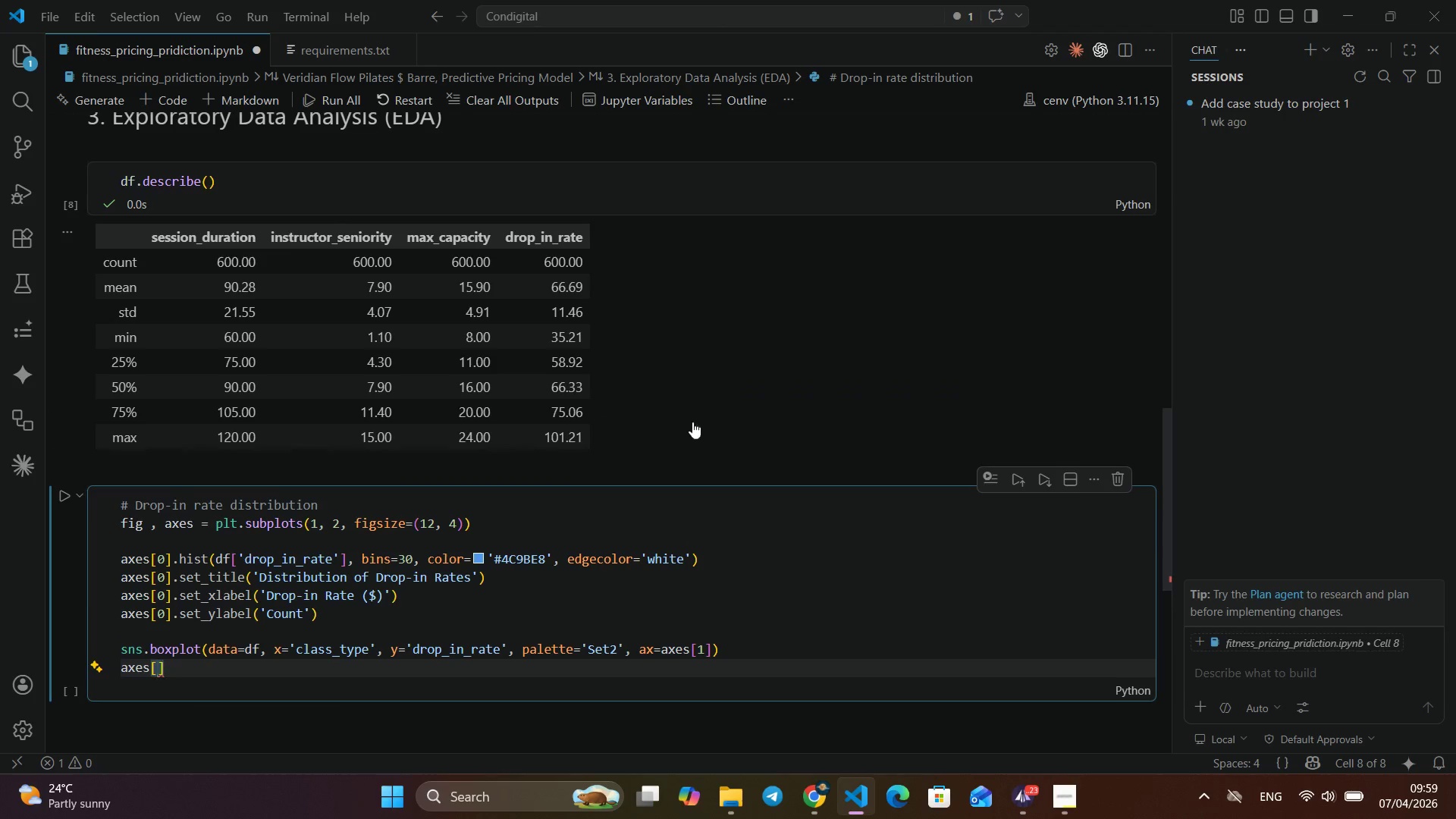 
scroll: coordinate [692, 422], scroll_direction: down, amount: 5.0
 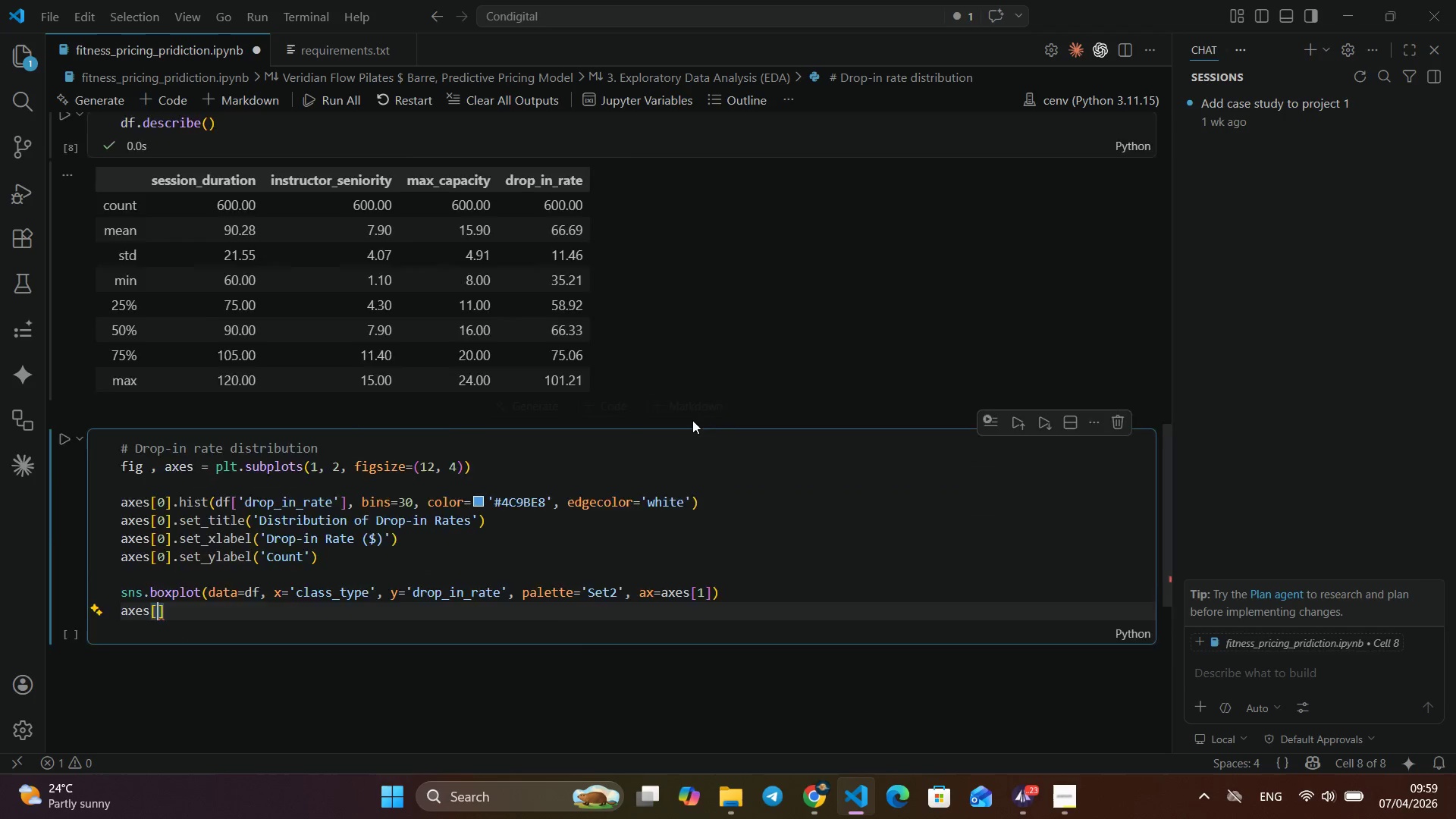 
scroll: coordinate [692, 419], scroll_direction: up, amount: 27.0
 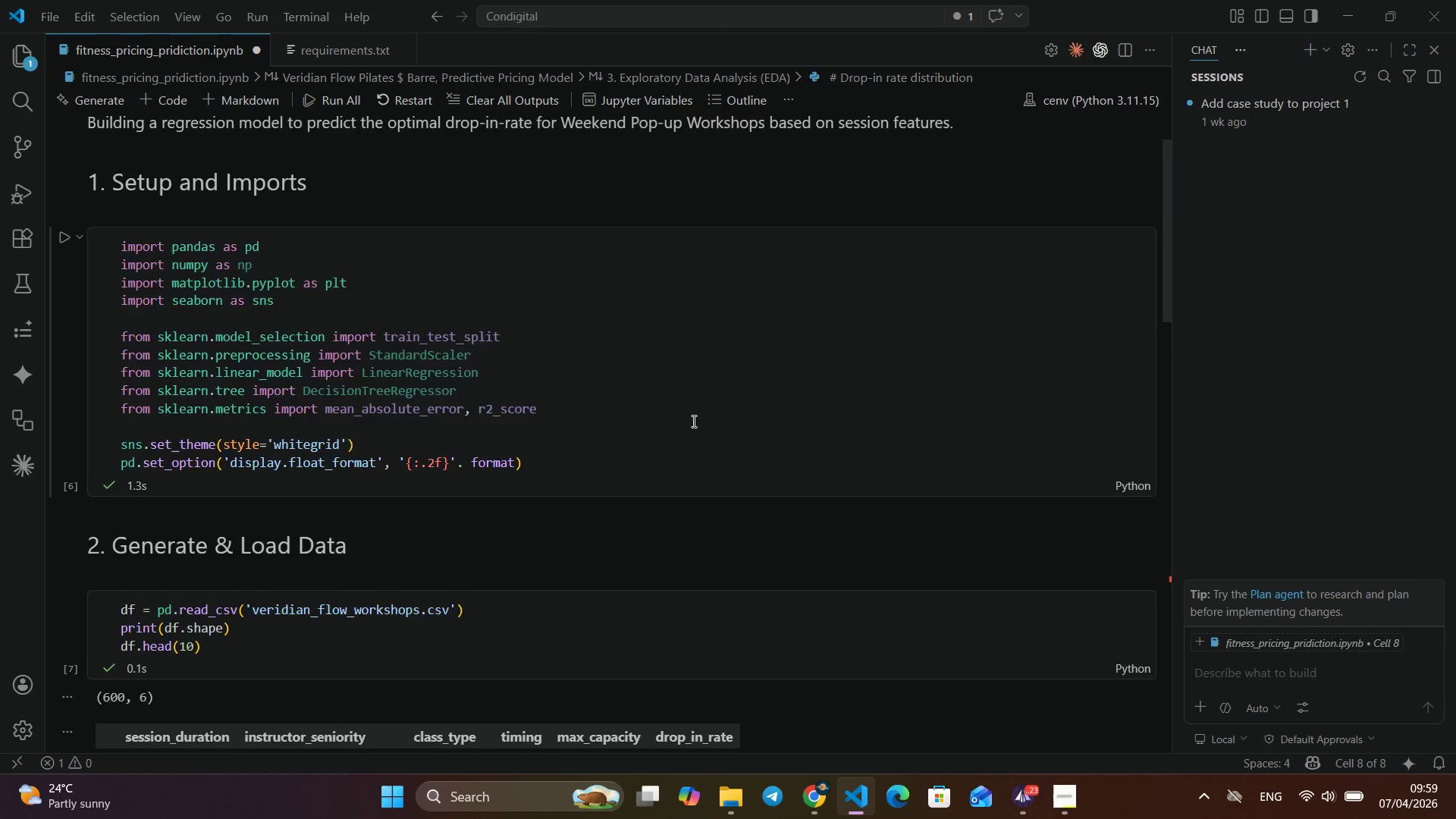 
scroll: coordinate [692, 421], scroll_direction: down, amount: 12.0
 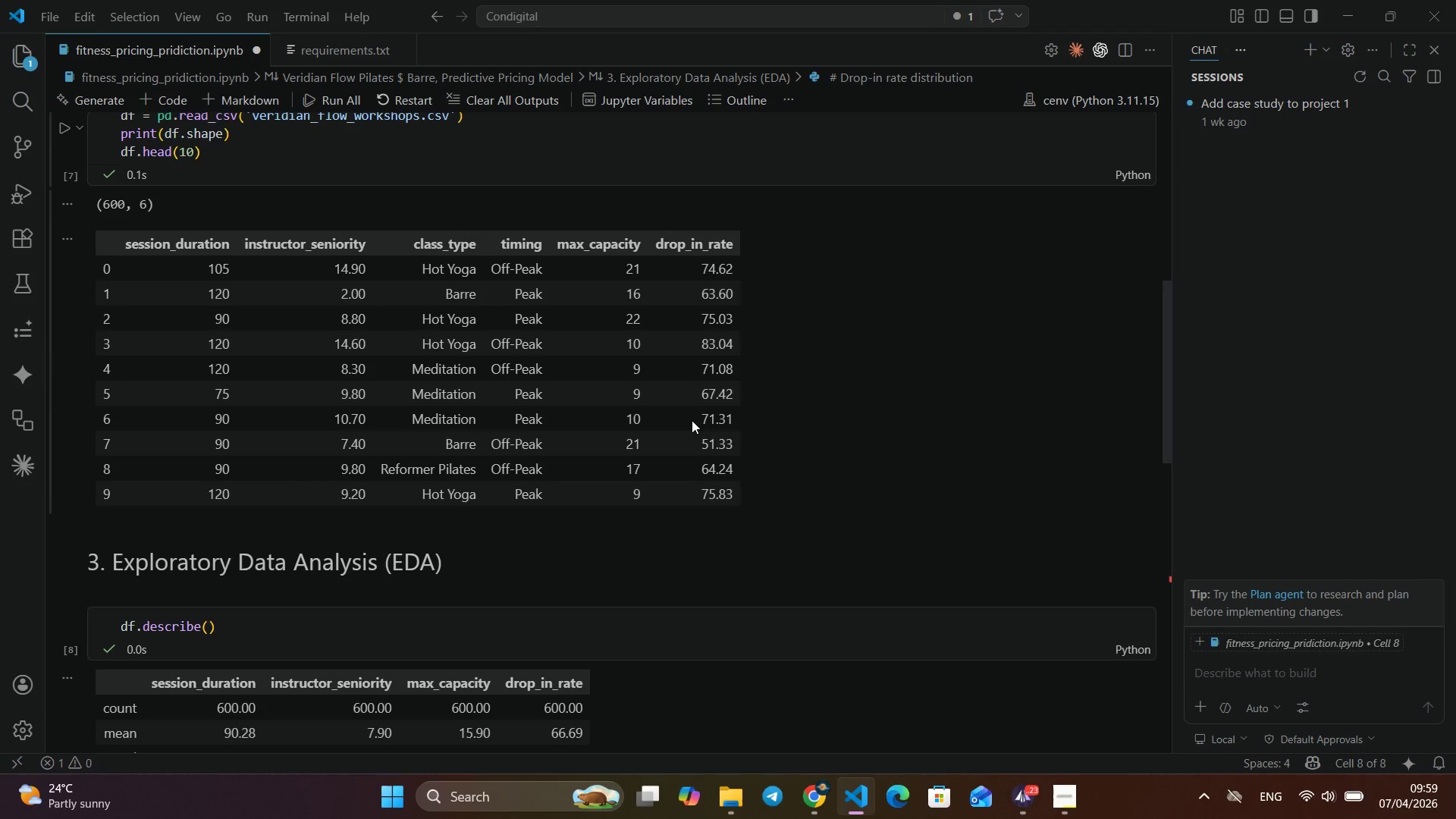 
wait(24.28)
 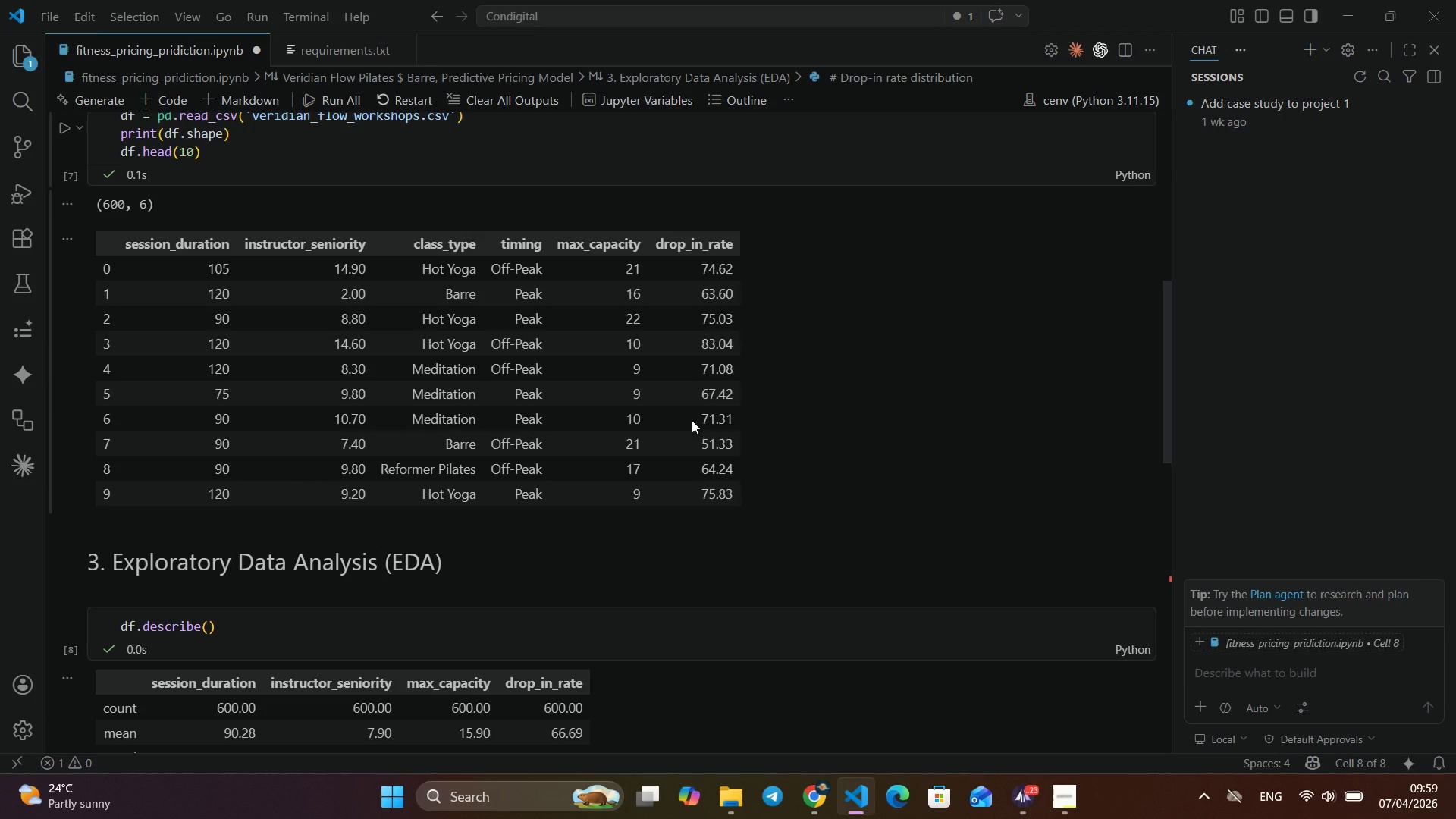 
scroll: coordinate [771, 487], scroll_direction: down, amount: 15.0
 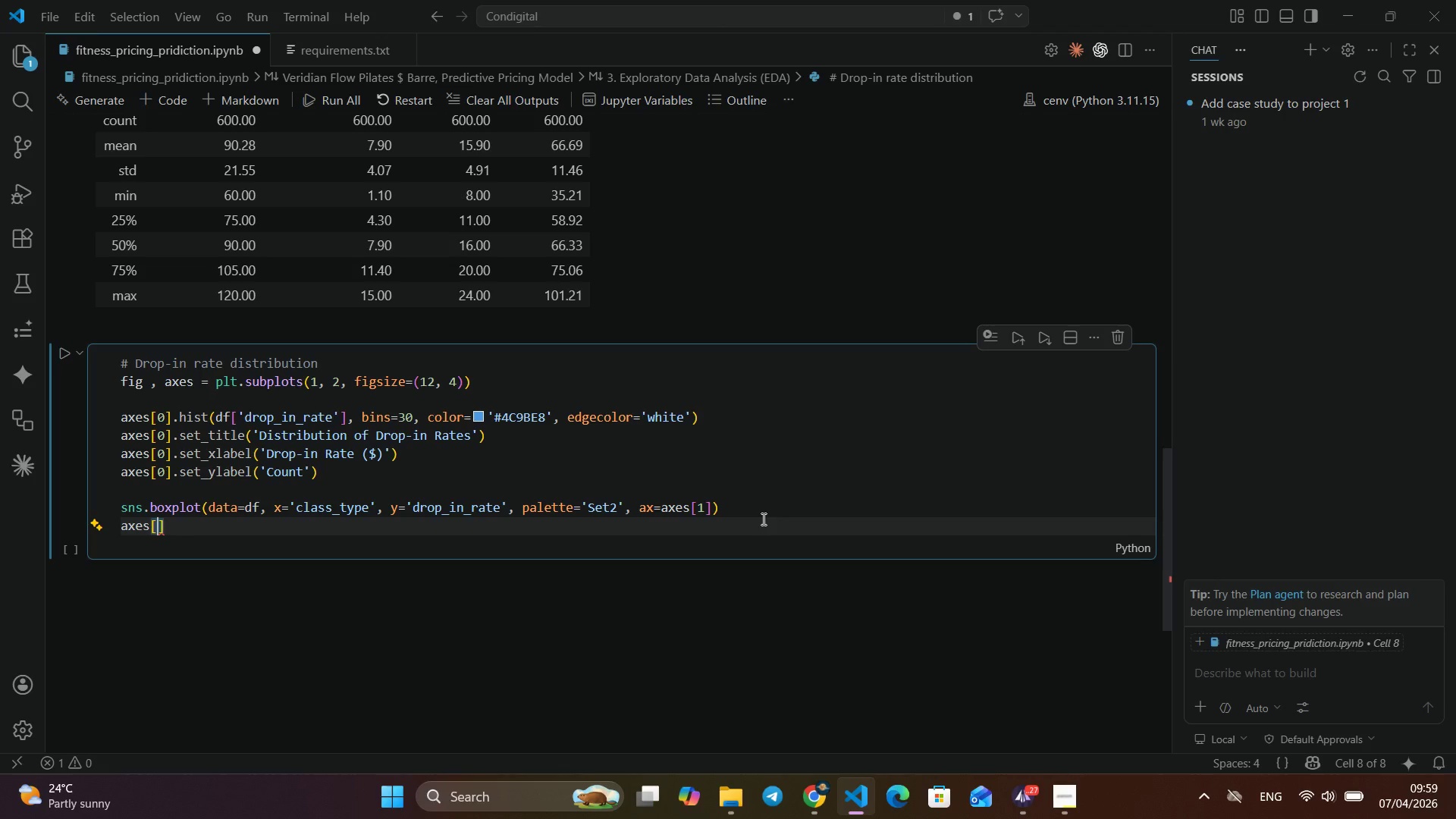 
key(1)
 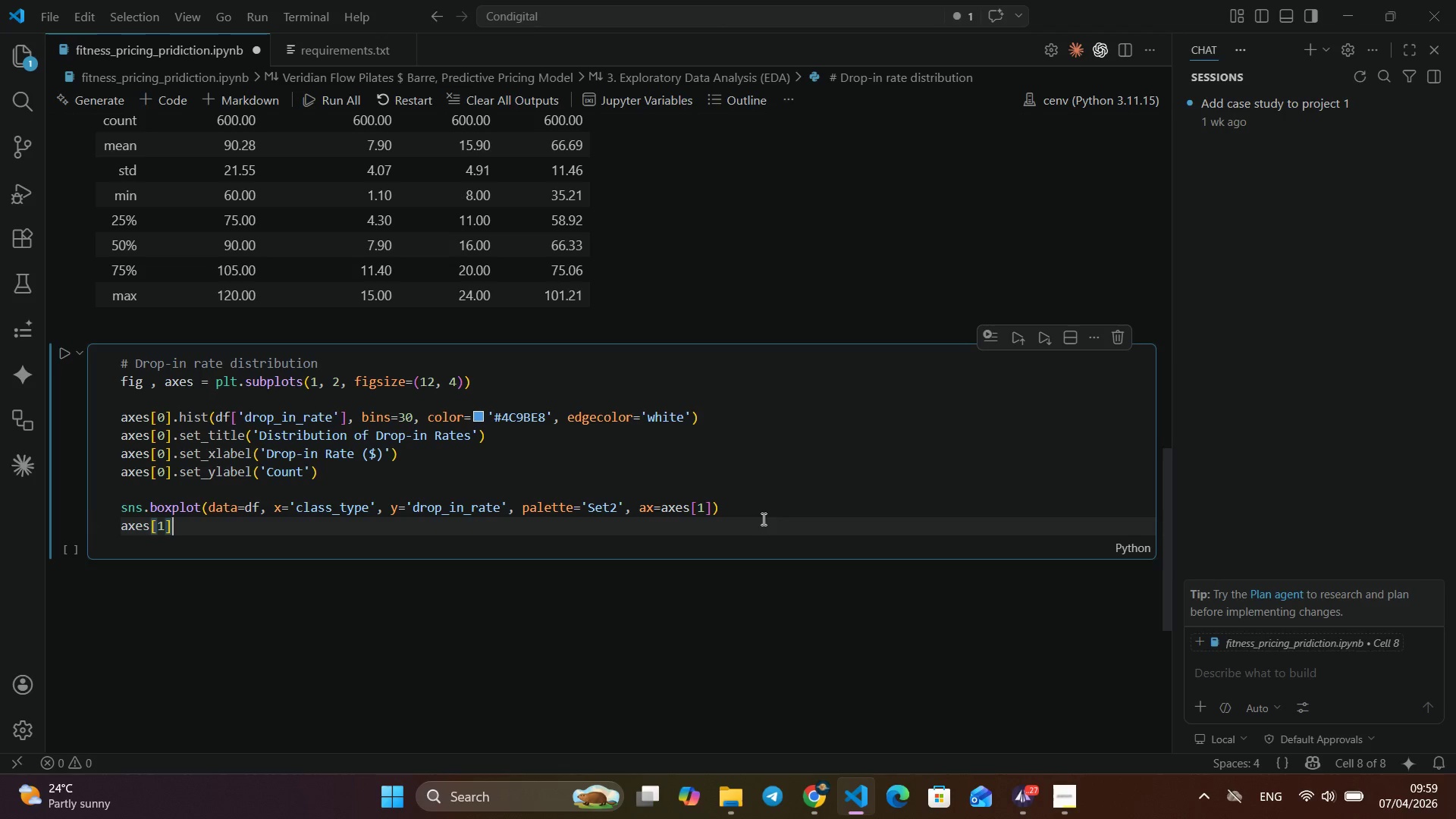 
key(ArrowRight)
 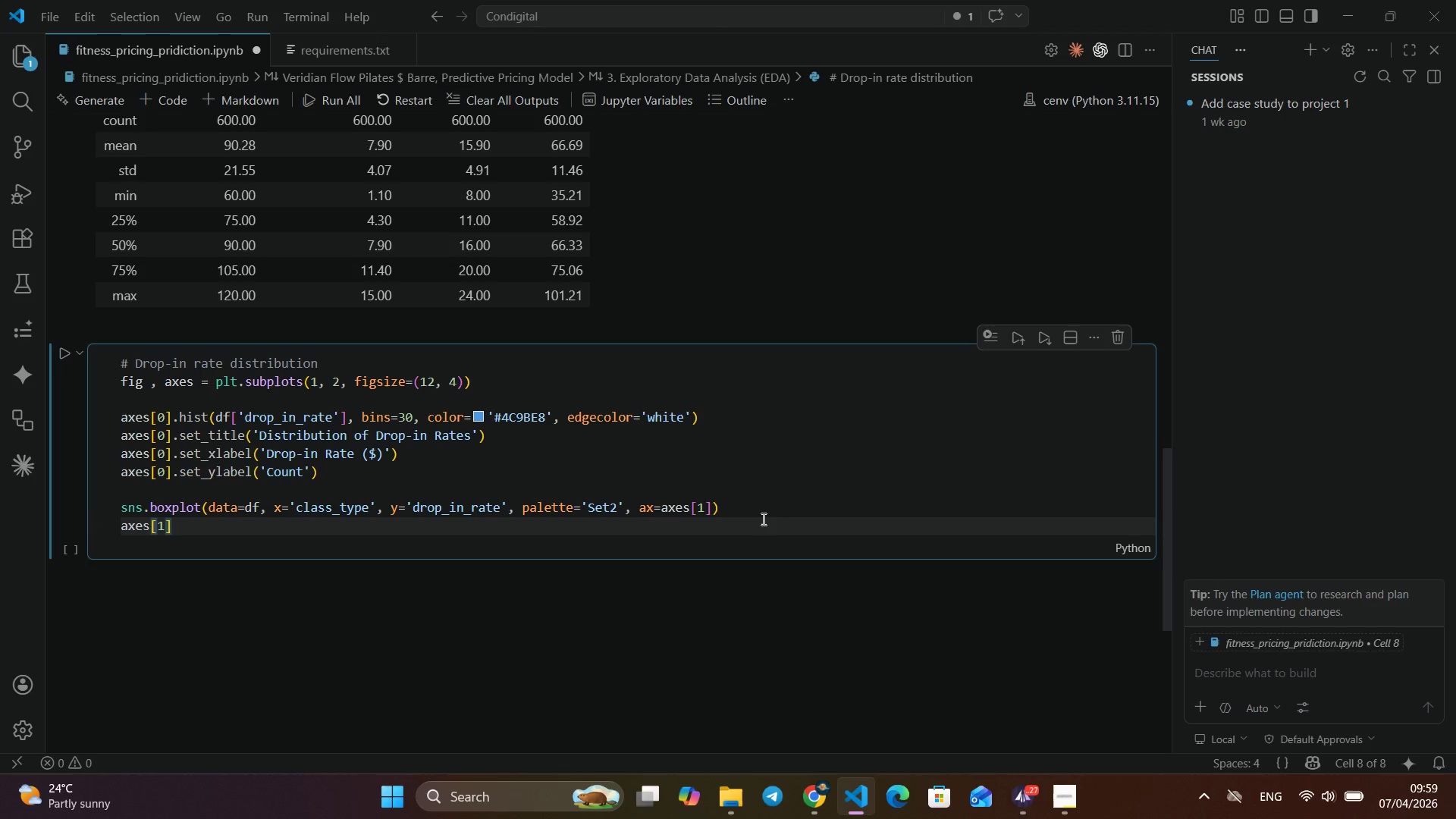 
key(Period)
 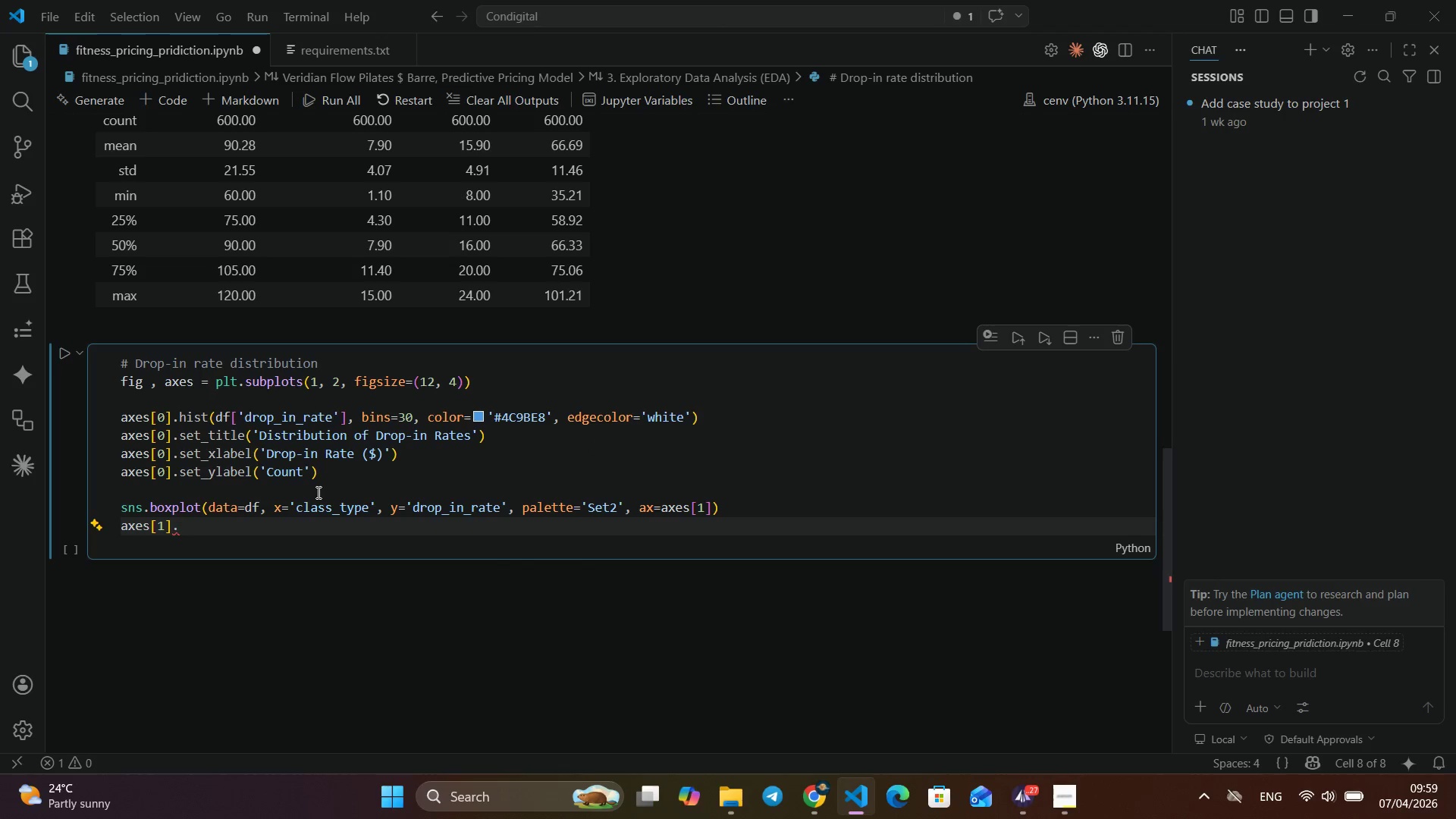 
wait(5.75)
 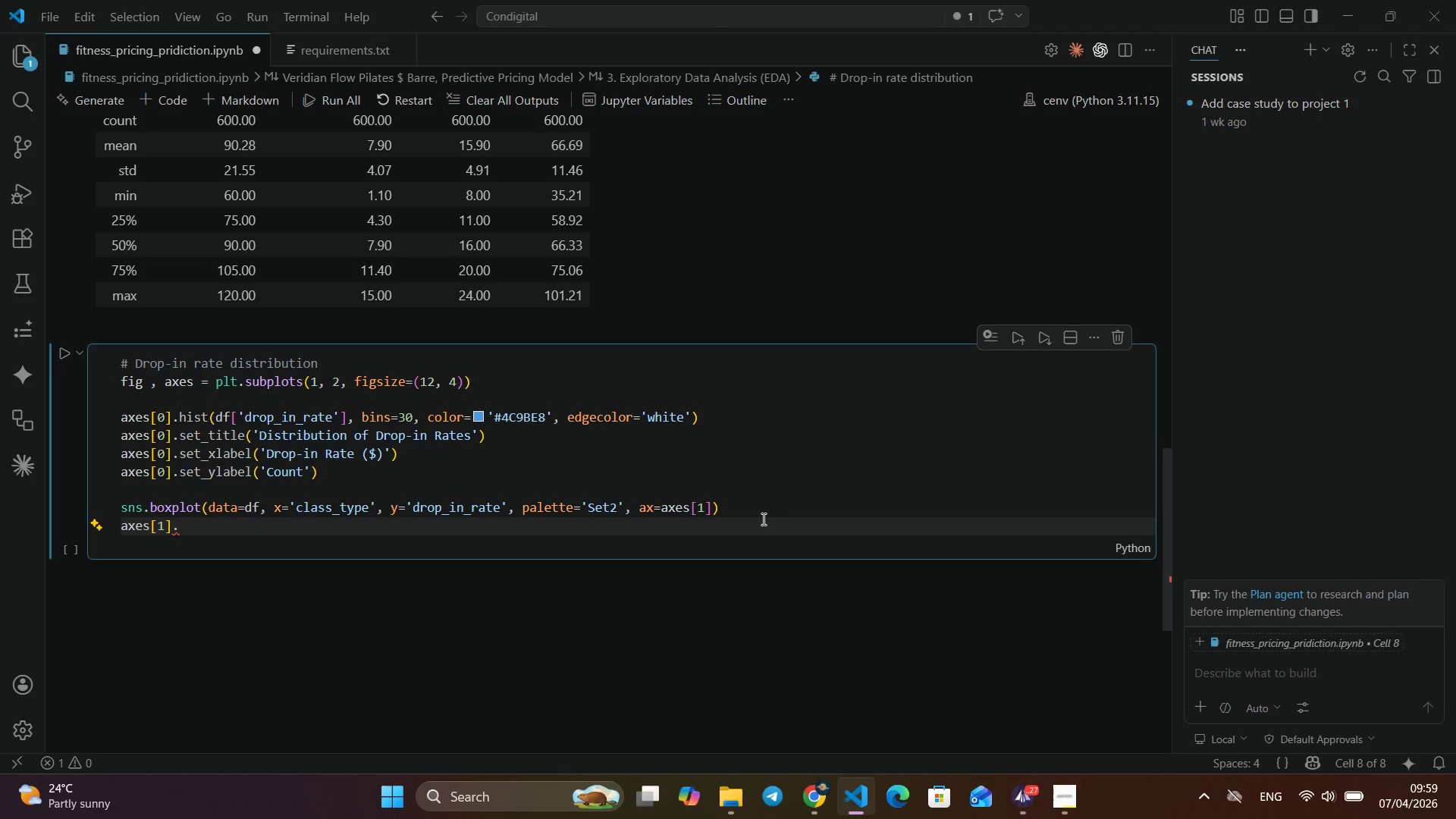 
left_click_drag(start_coordinate=[319, 480], to_coordinate=[112, 441])
 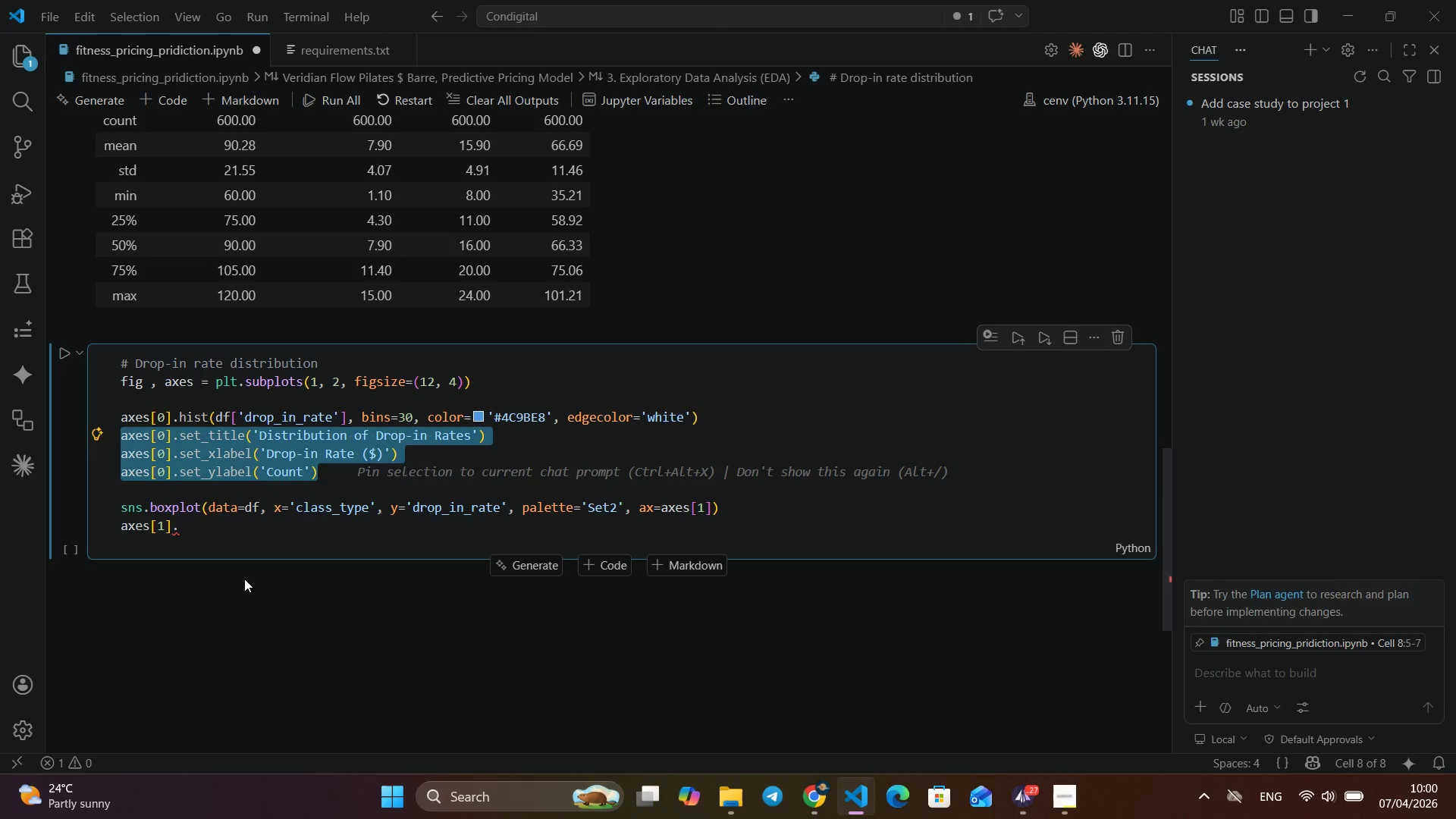 
key(Control+C)
 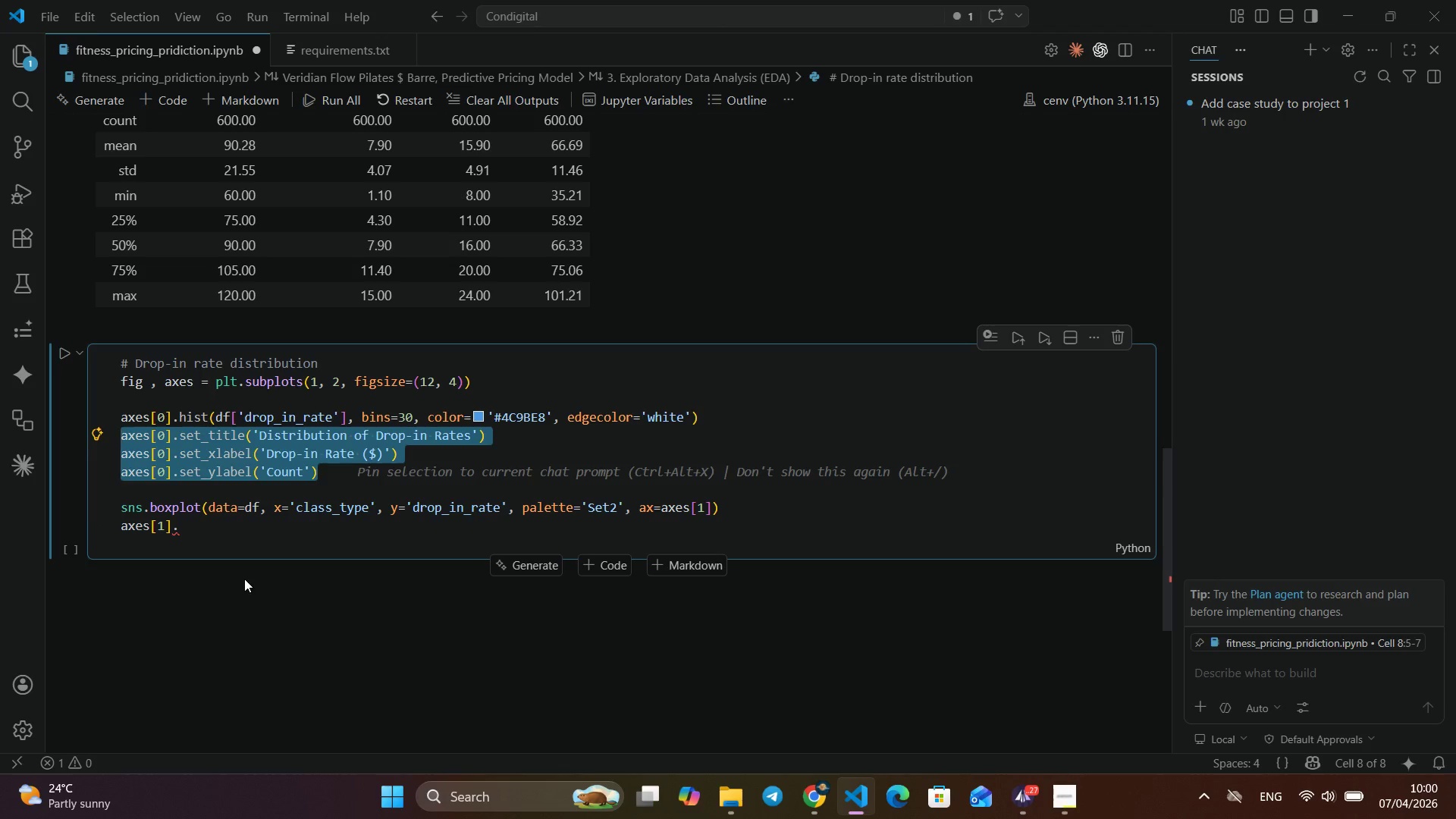 
key(Control+C)
 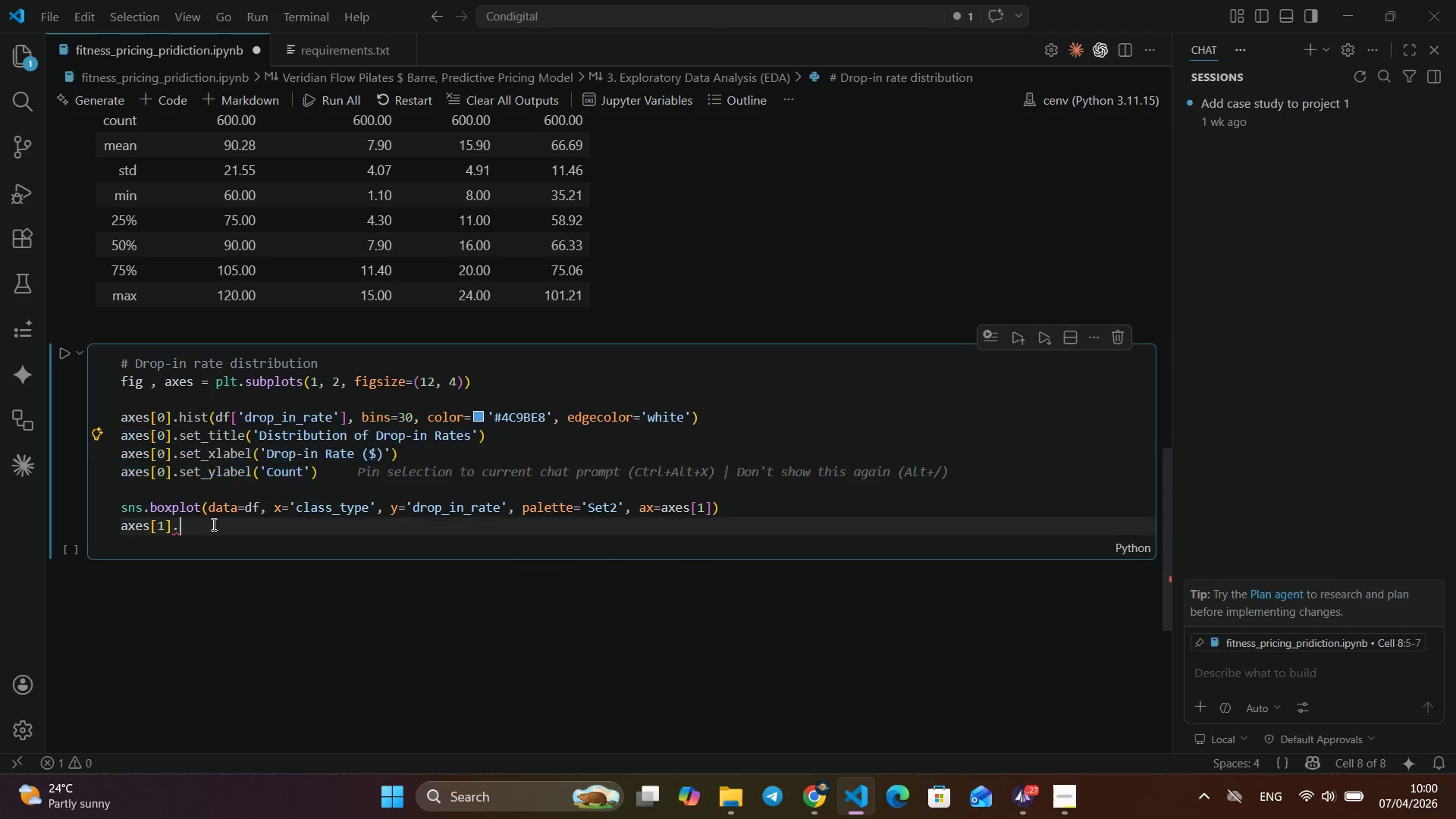 
left_click_drag(start_coordinate=[210, 529], to_coordinate=[118, 525])
 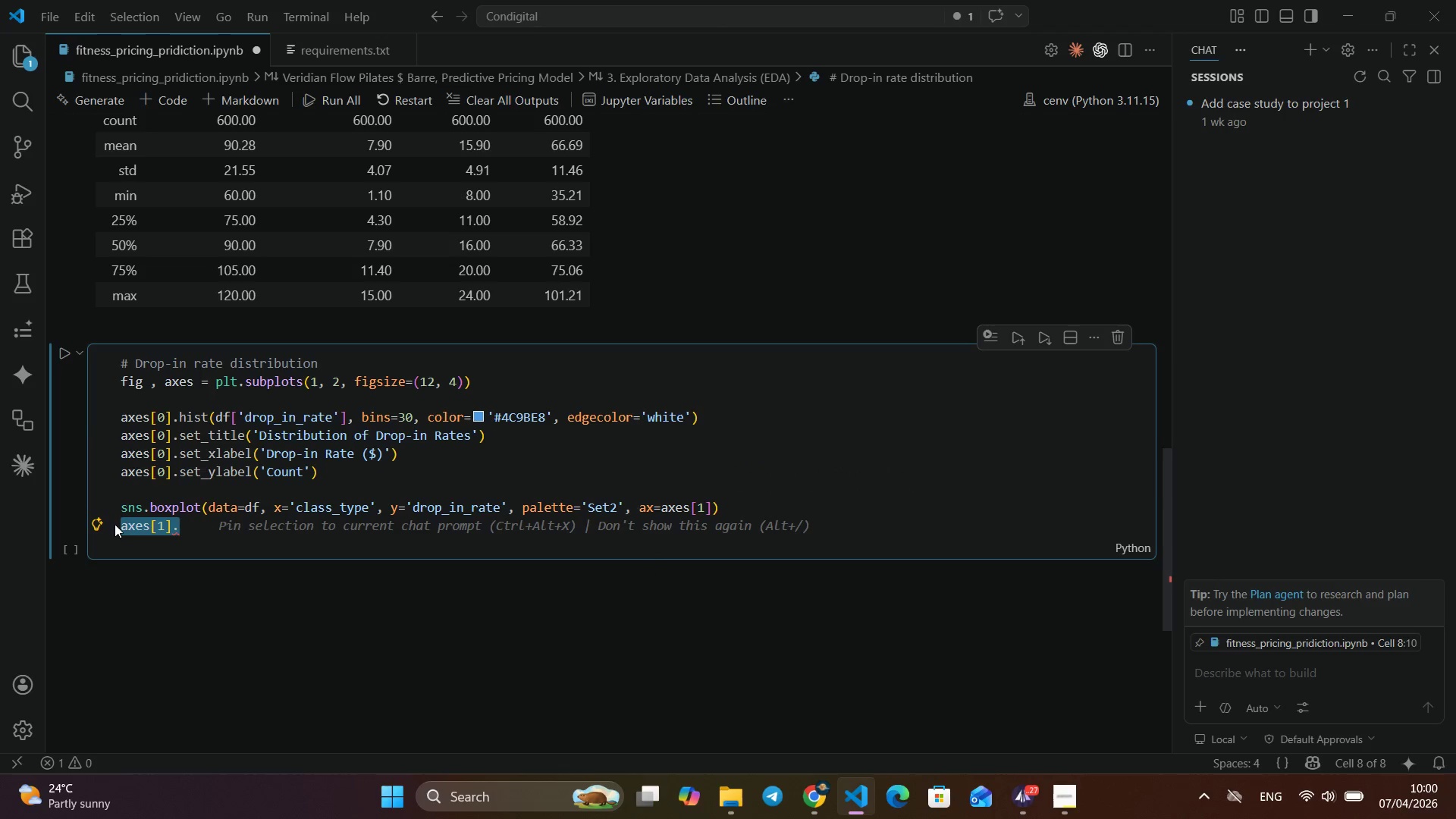 
key(Control+V)
 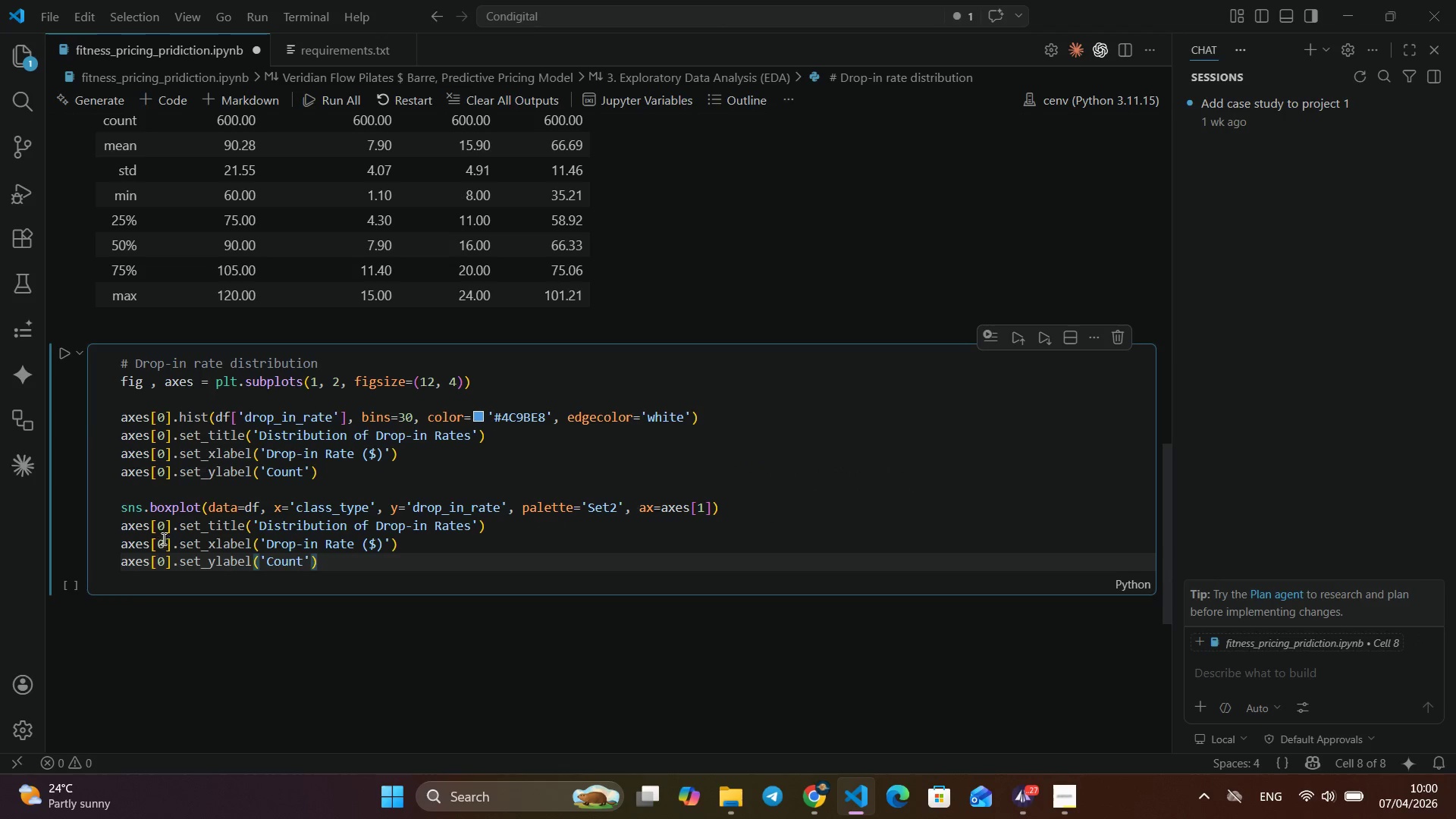 
left_click([167, 532])
 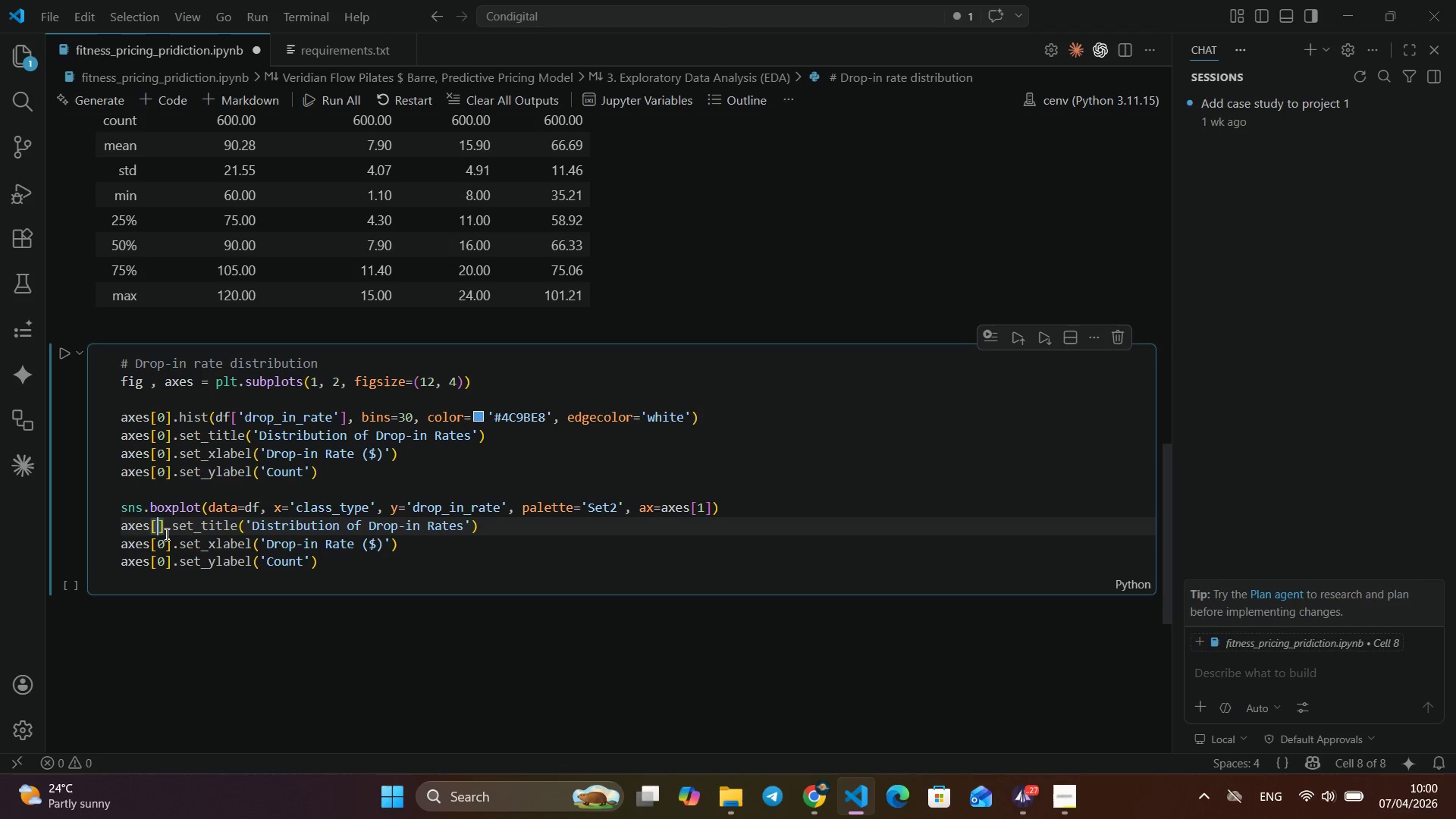 
key(Backspace)
 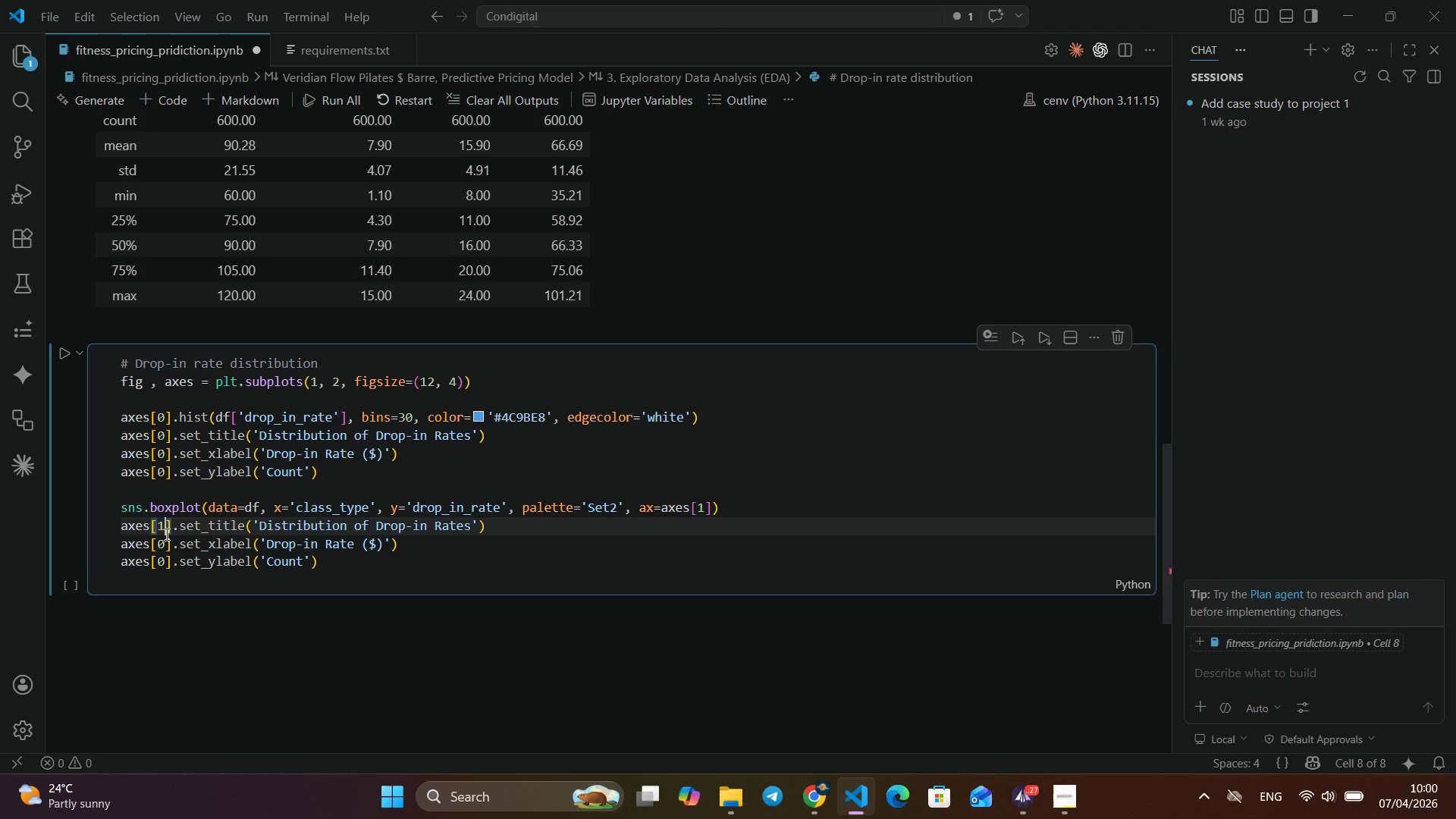 
key(Numpad1)
 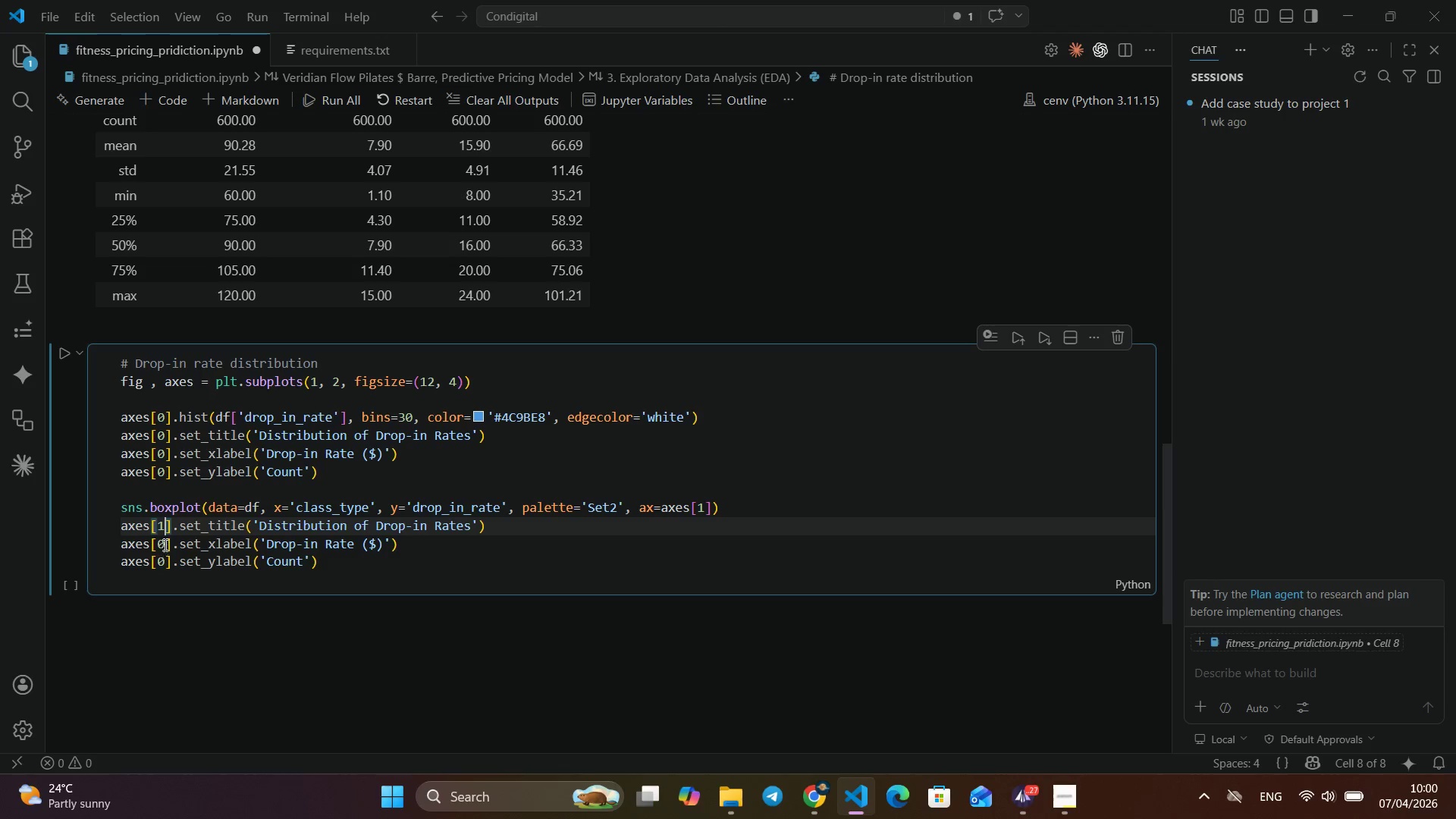 
left_click([166, 540])
 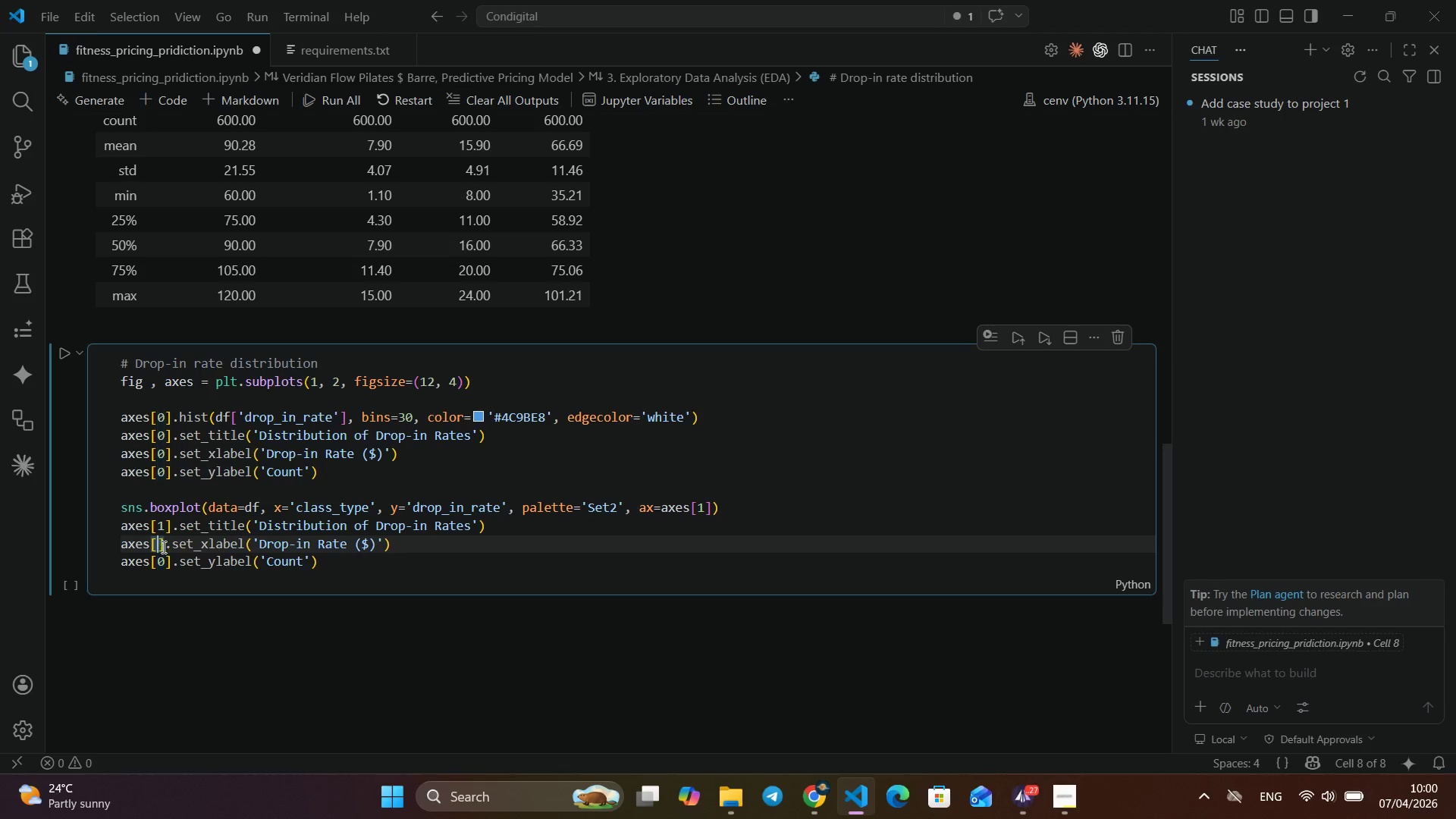 
key(Backspace)
 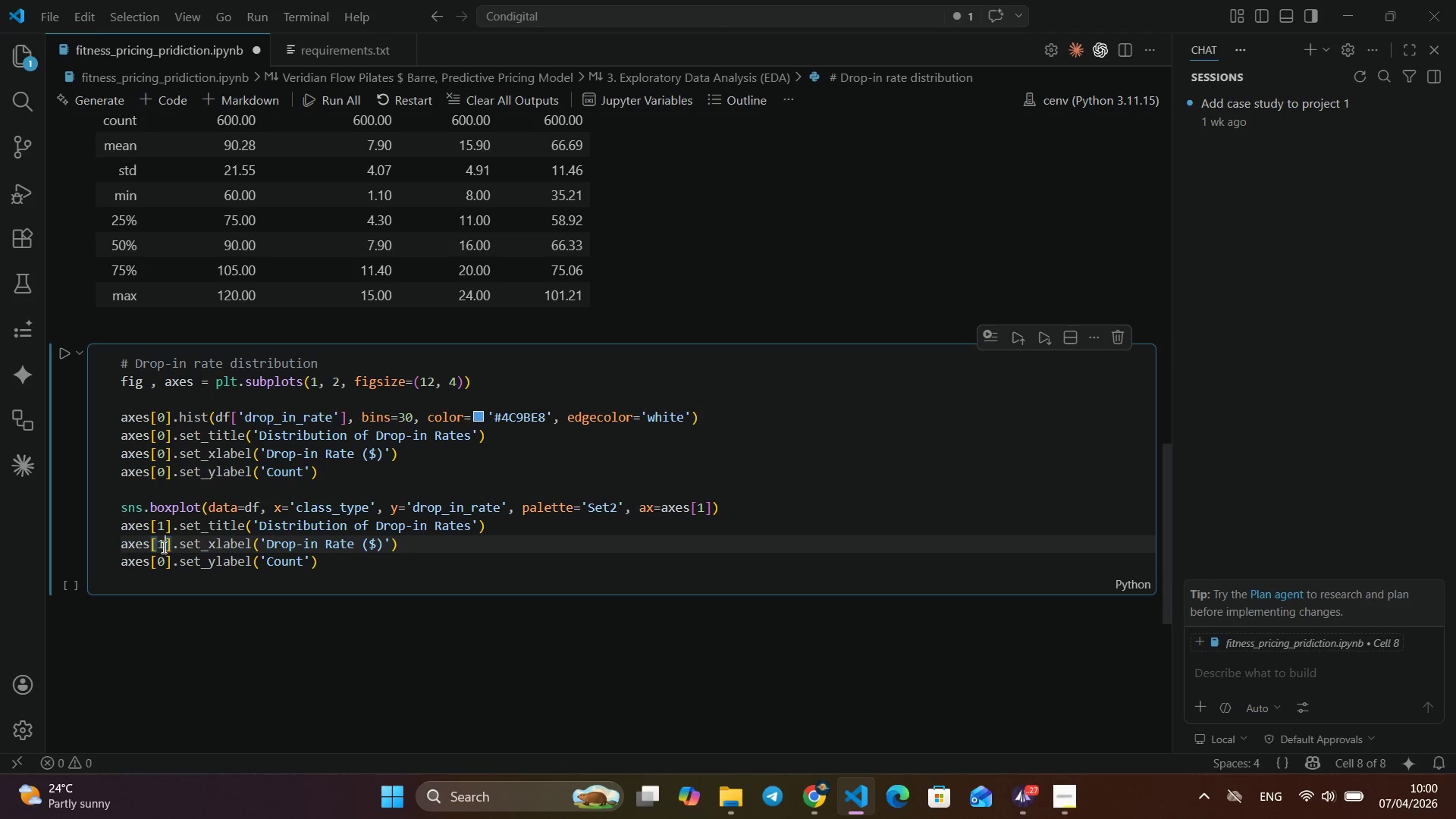 
key(Numpad1)
 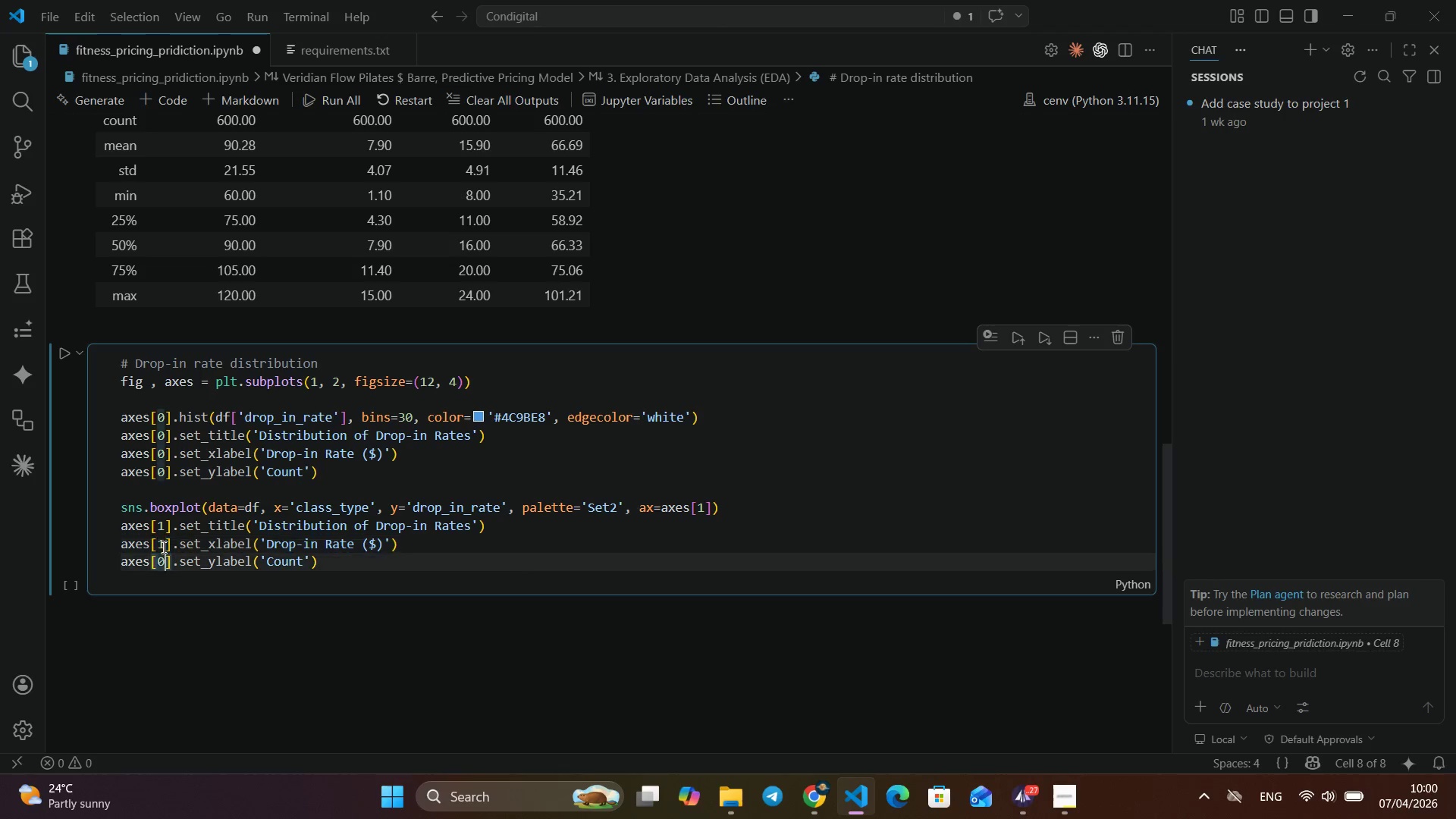 
key(ArrowDown)
 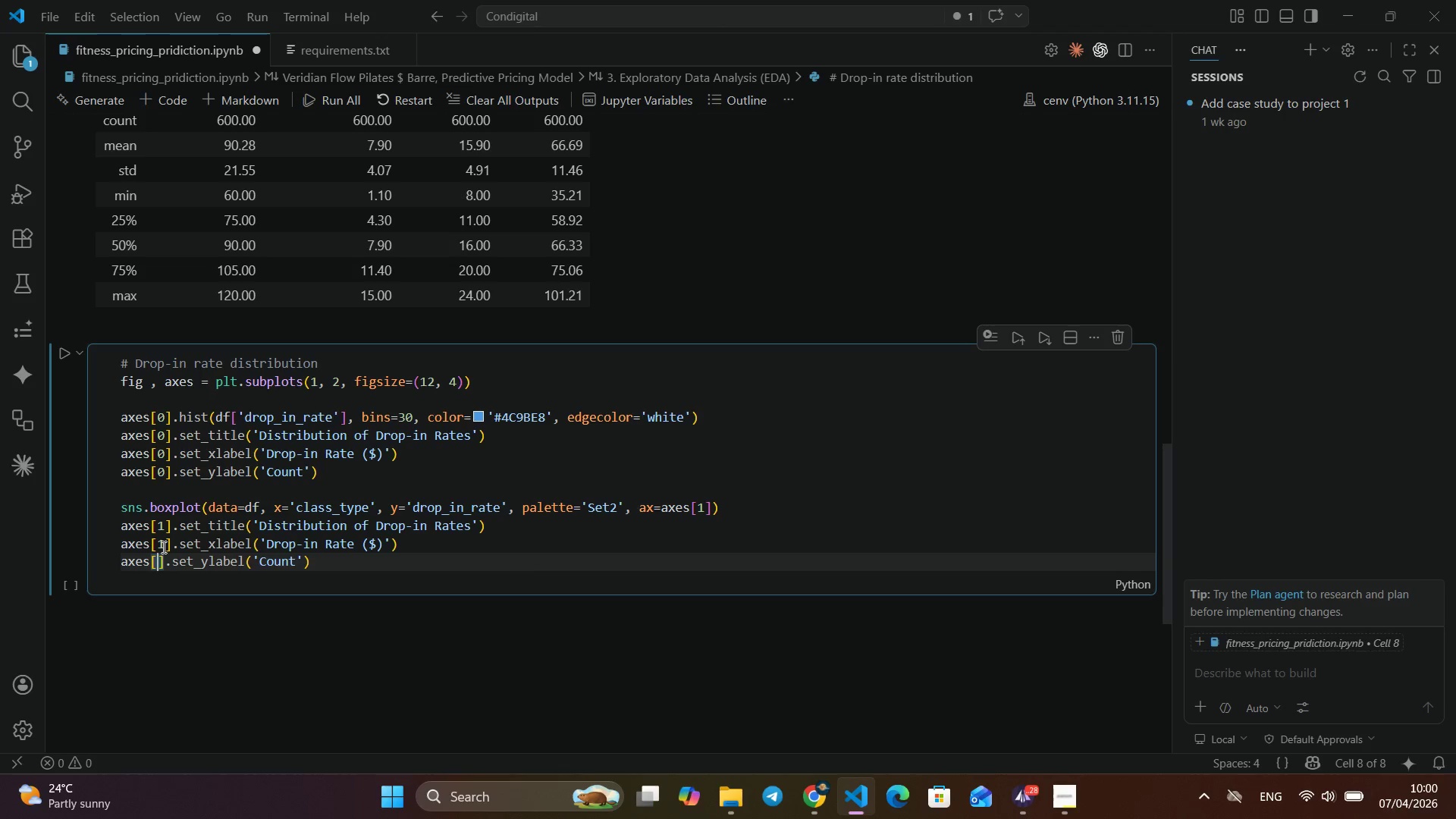 
key(Backspace)
 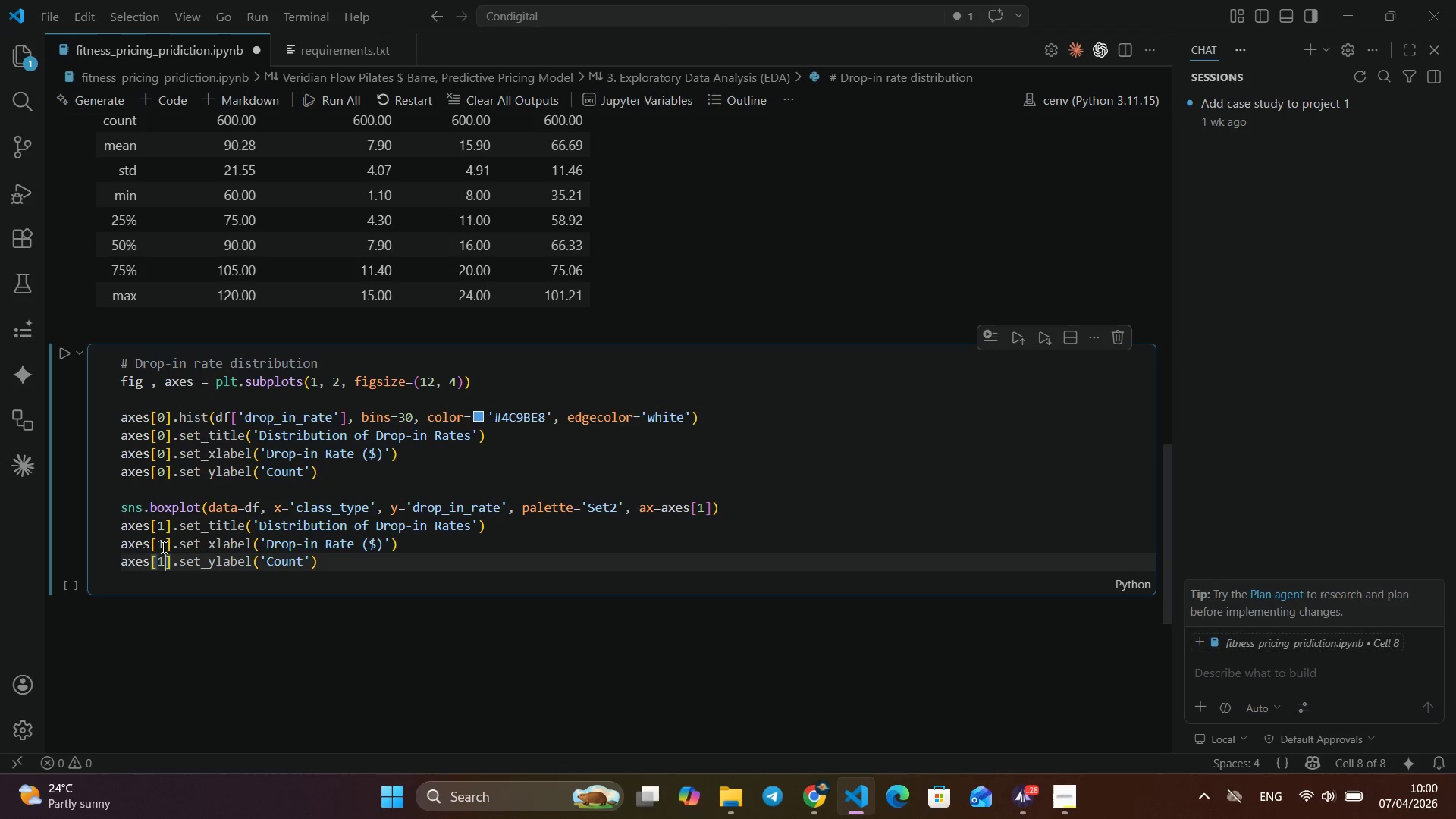 
key(Numpad1)
 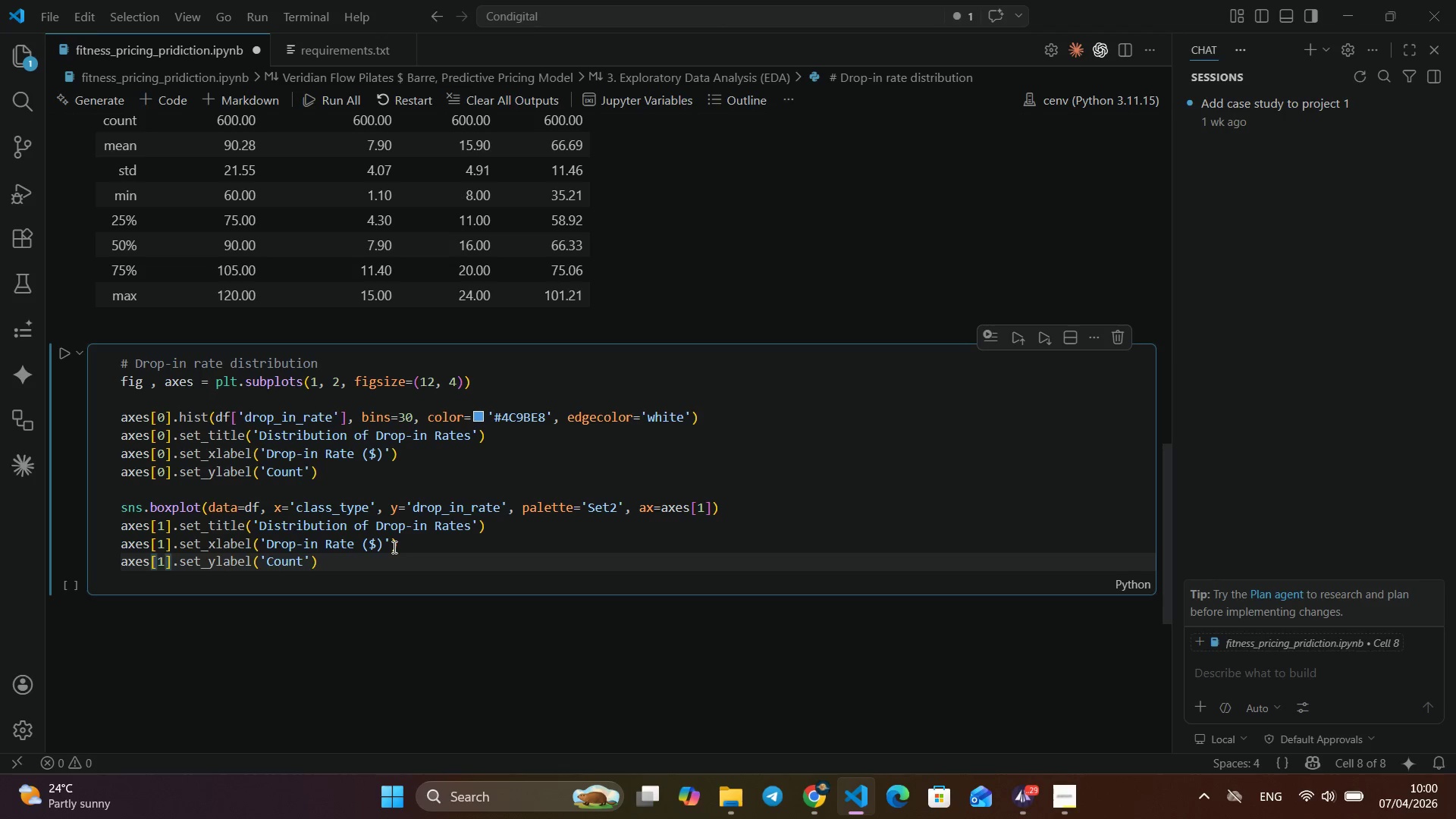 
wait(24.24)
 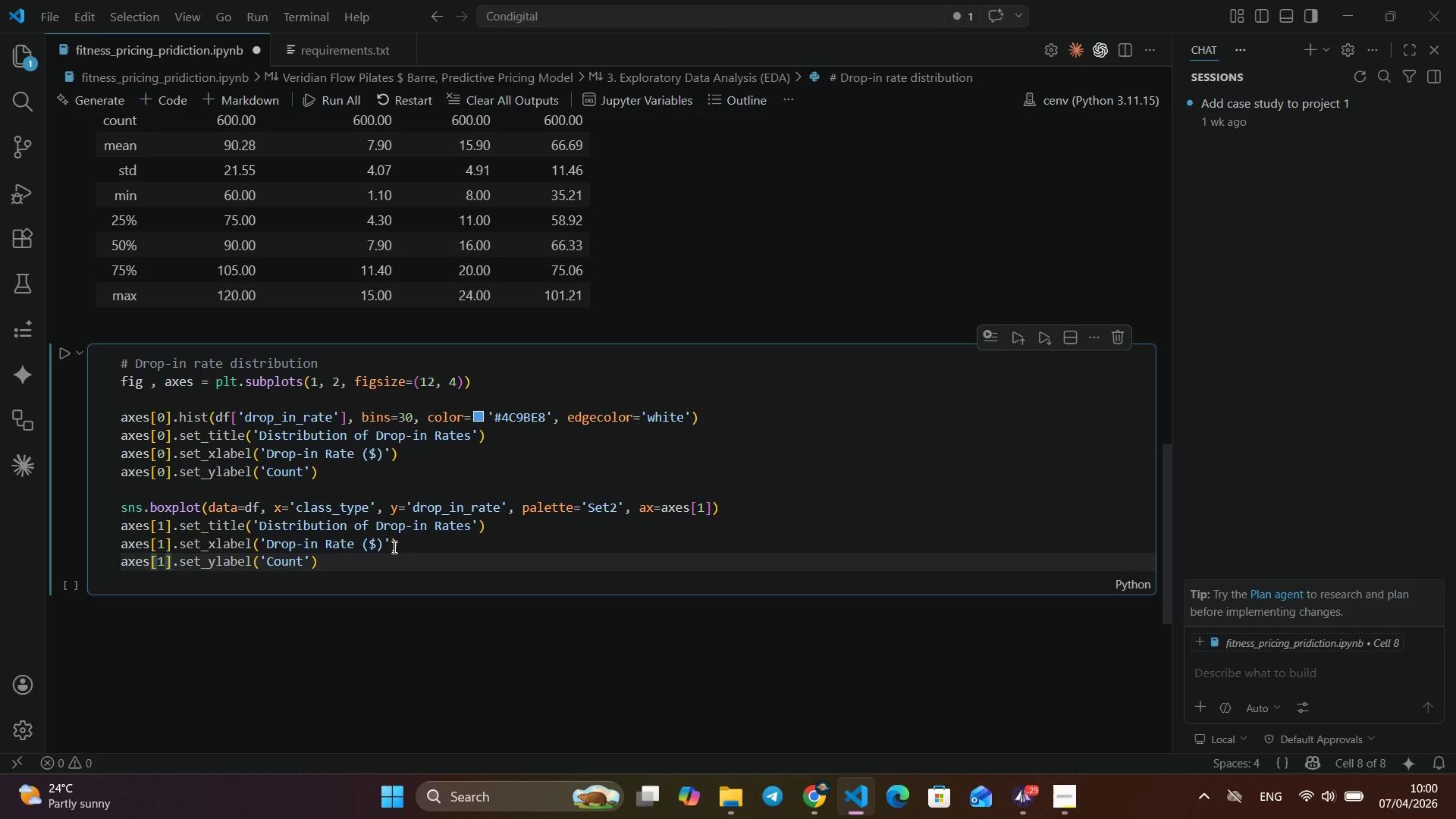 
left_click([378, 525])
 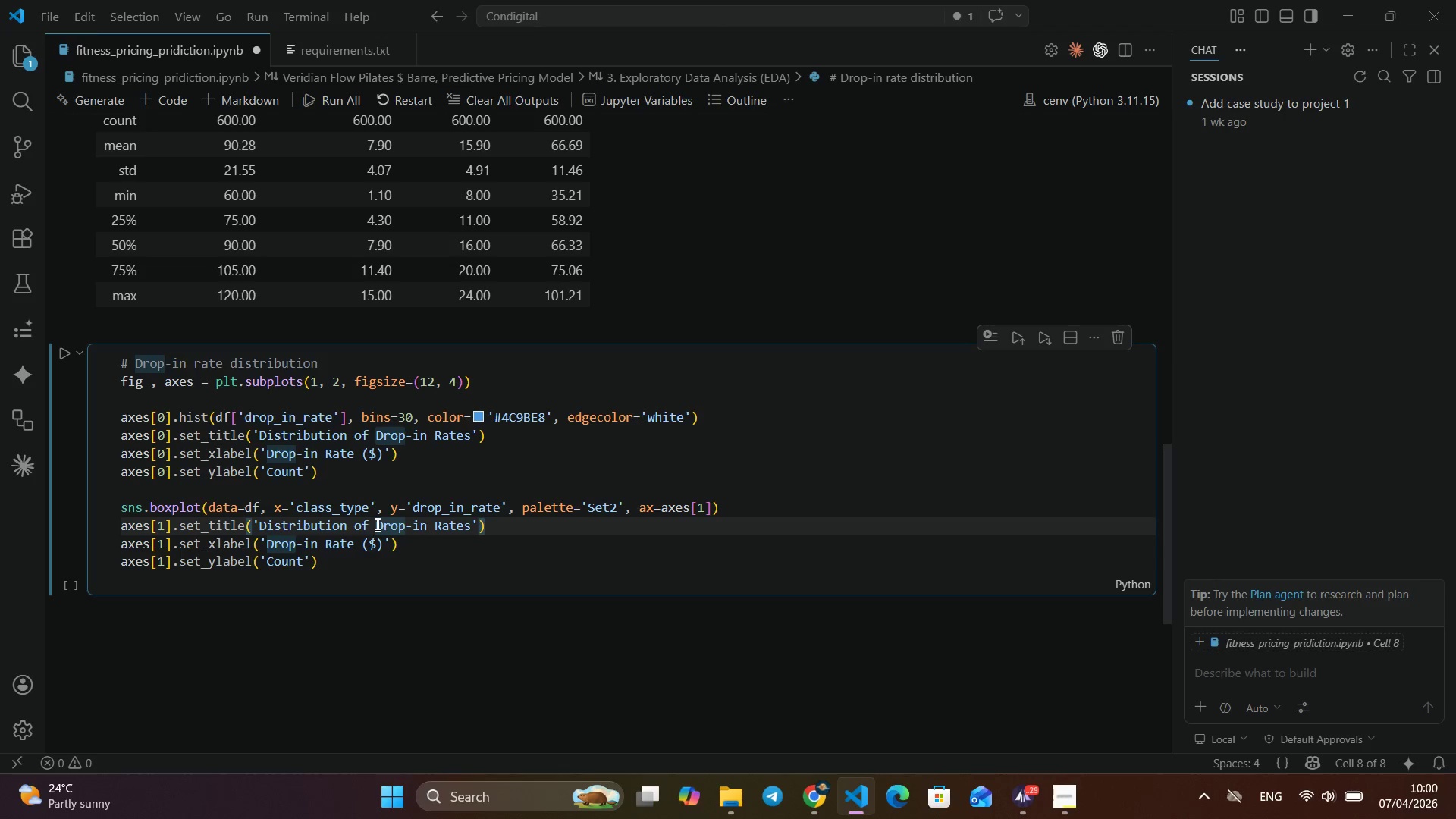 
hold_key(key=Backspace, duration=0.59)
 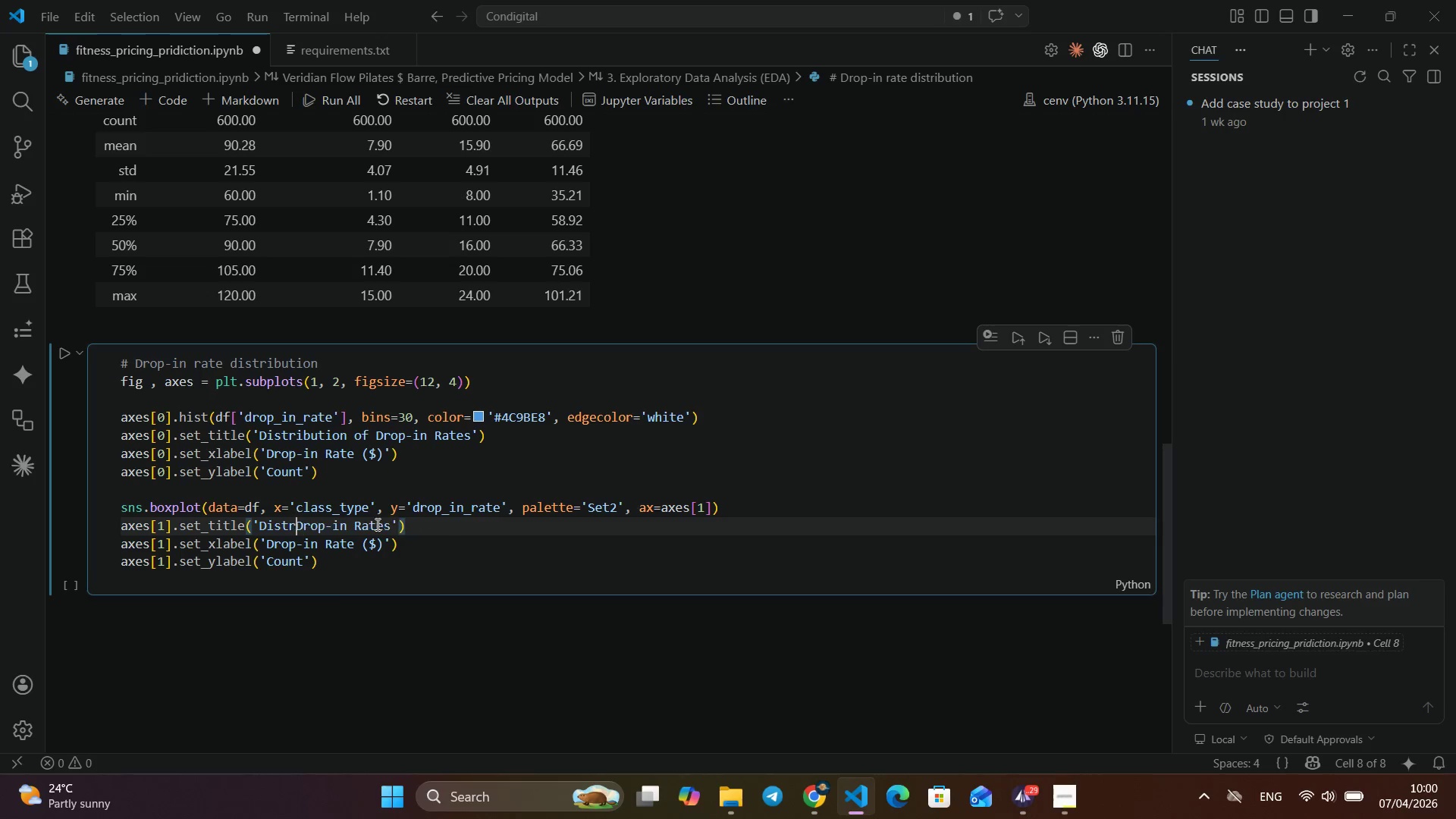 
key(Backspace)
 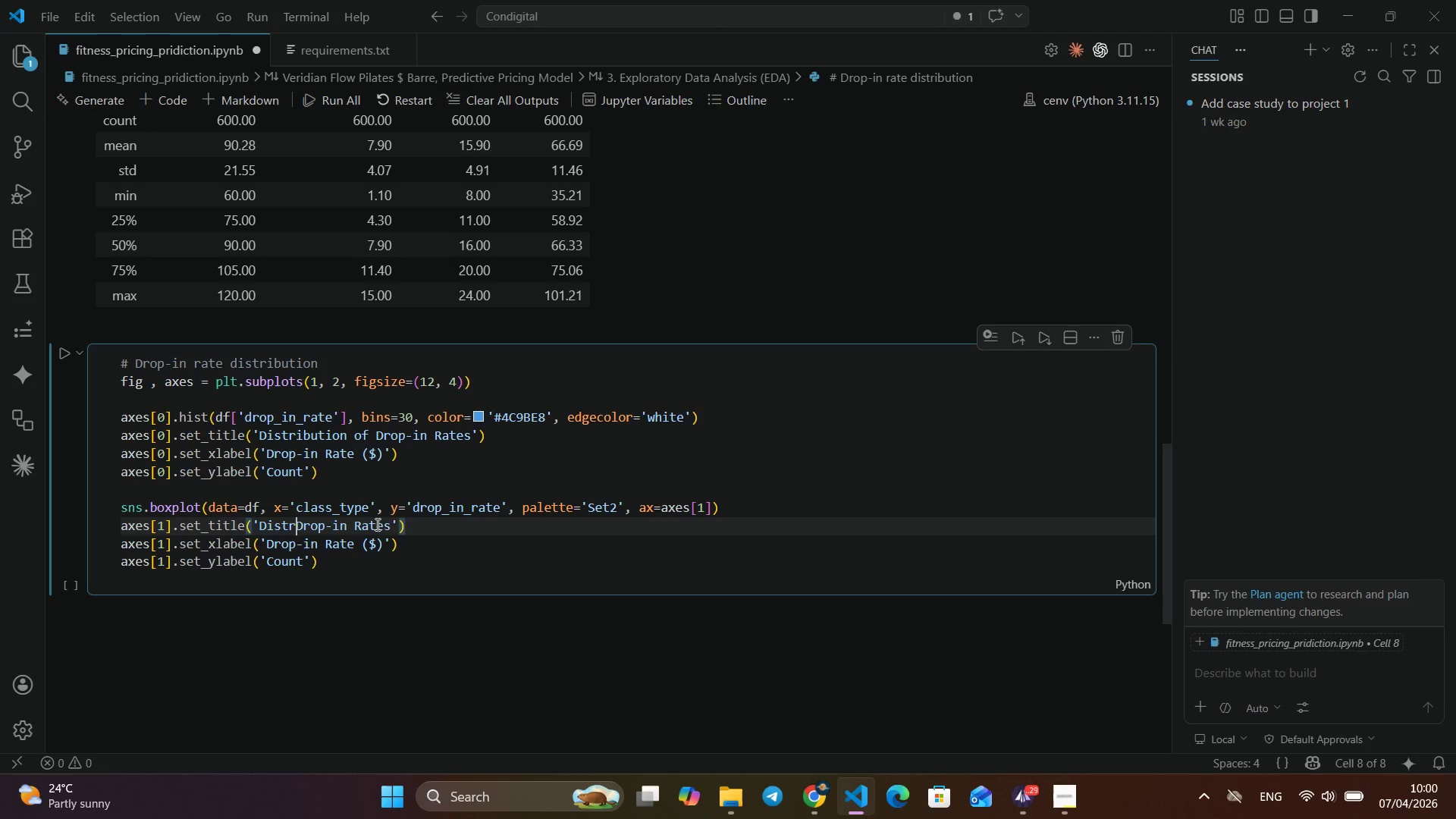 
key(Backspace)
 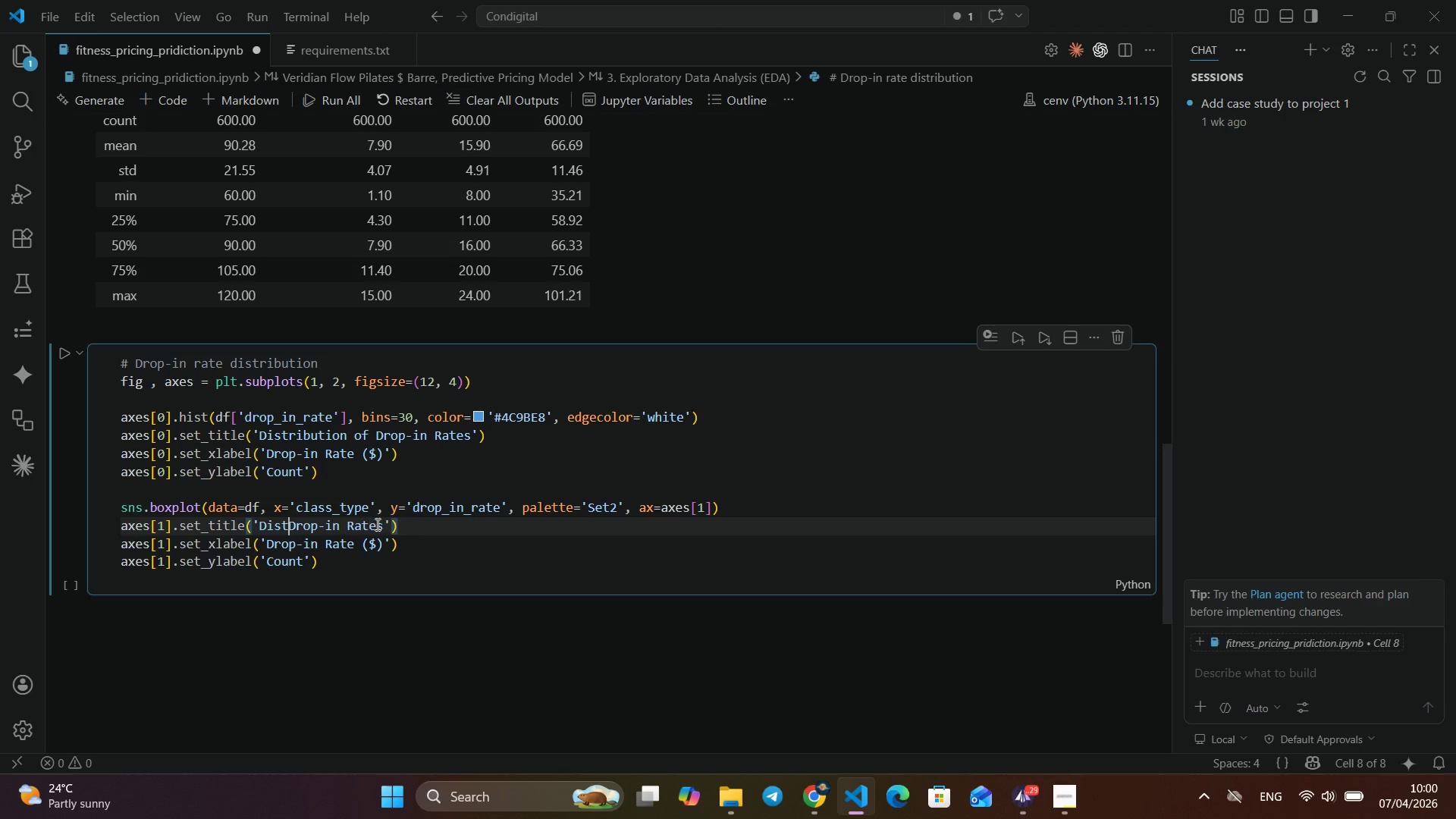 
key(Backspace)
 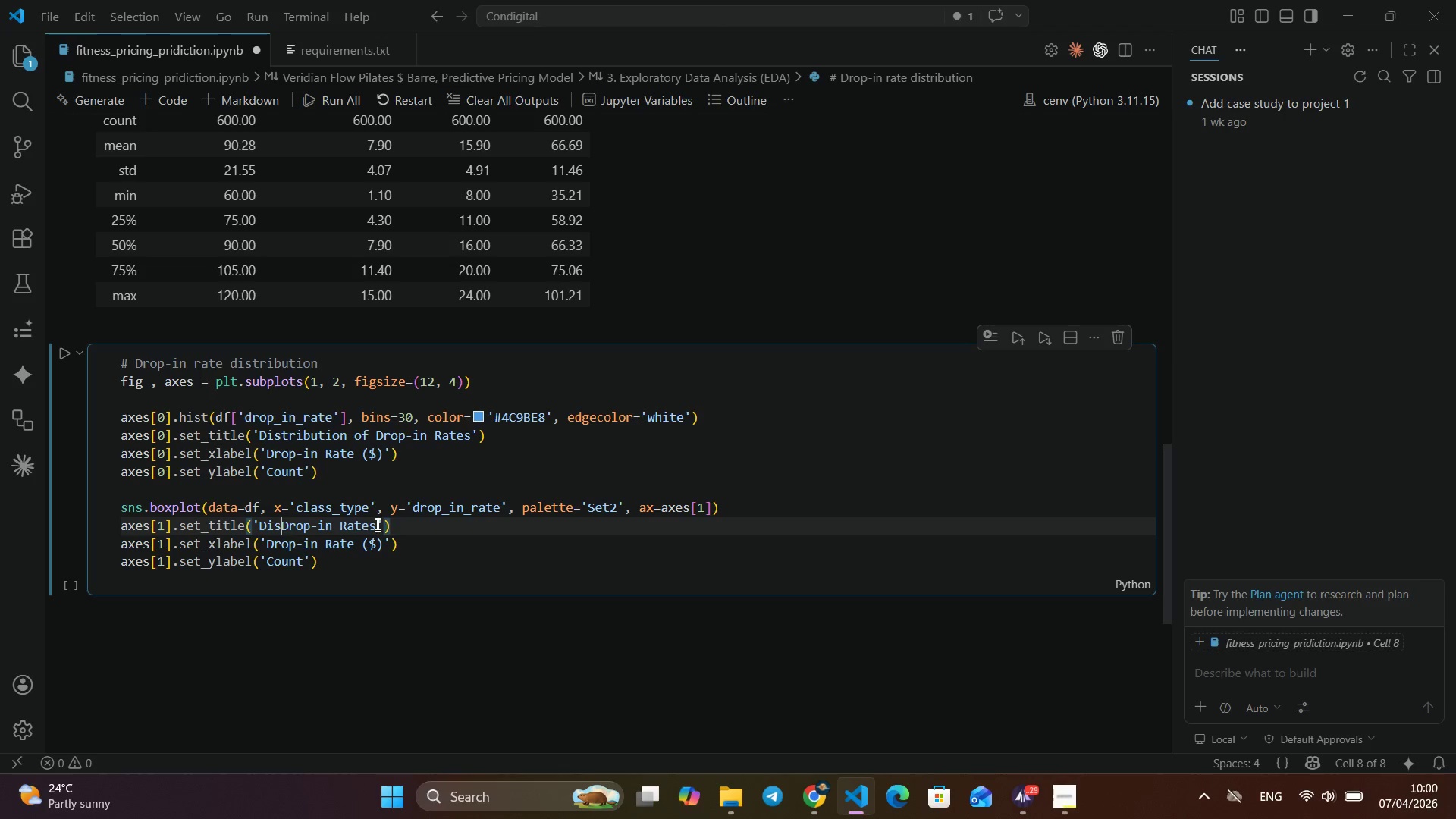 
key(Backspace)
 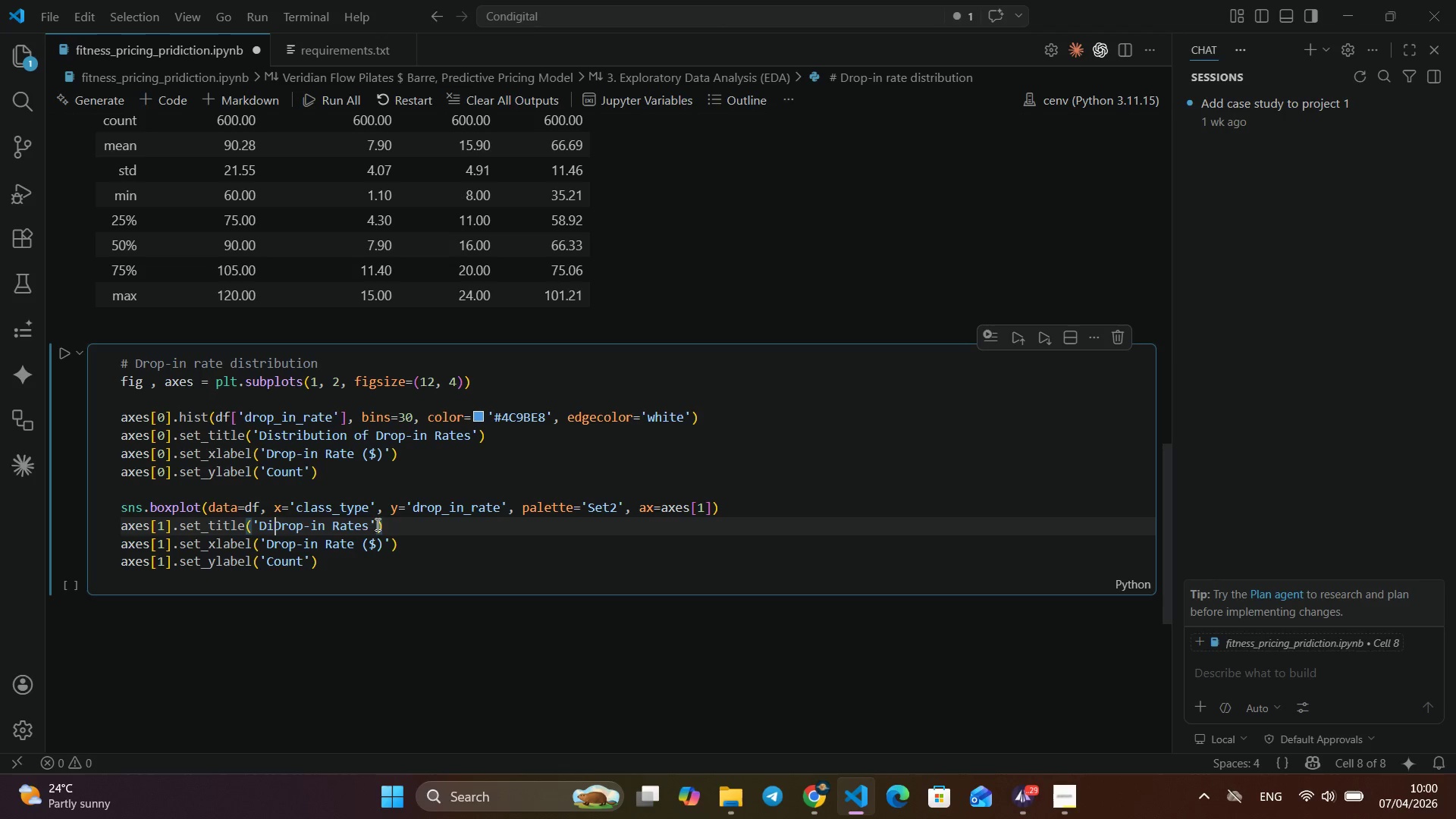 
key(Backspace)
 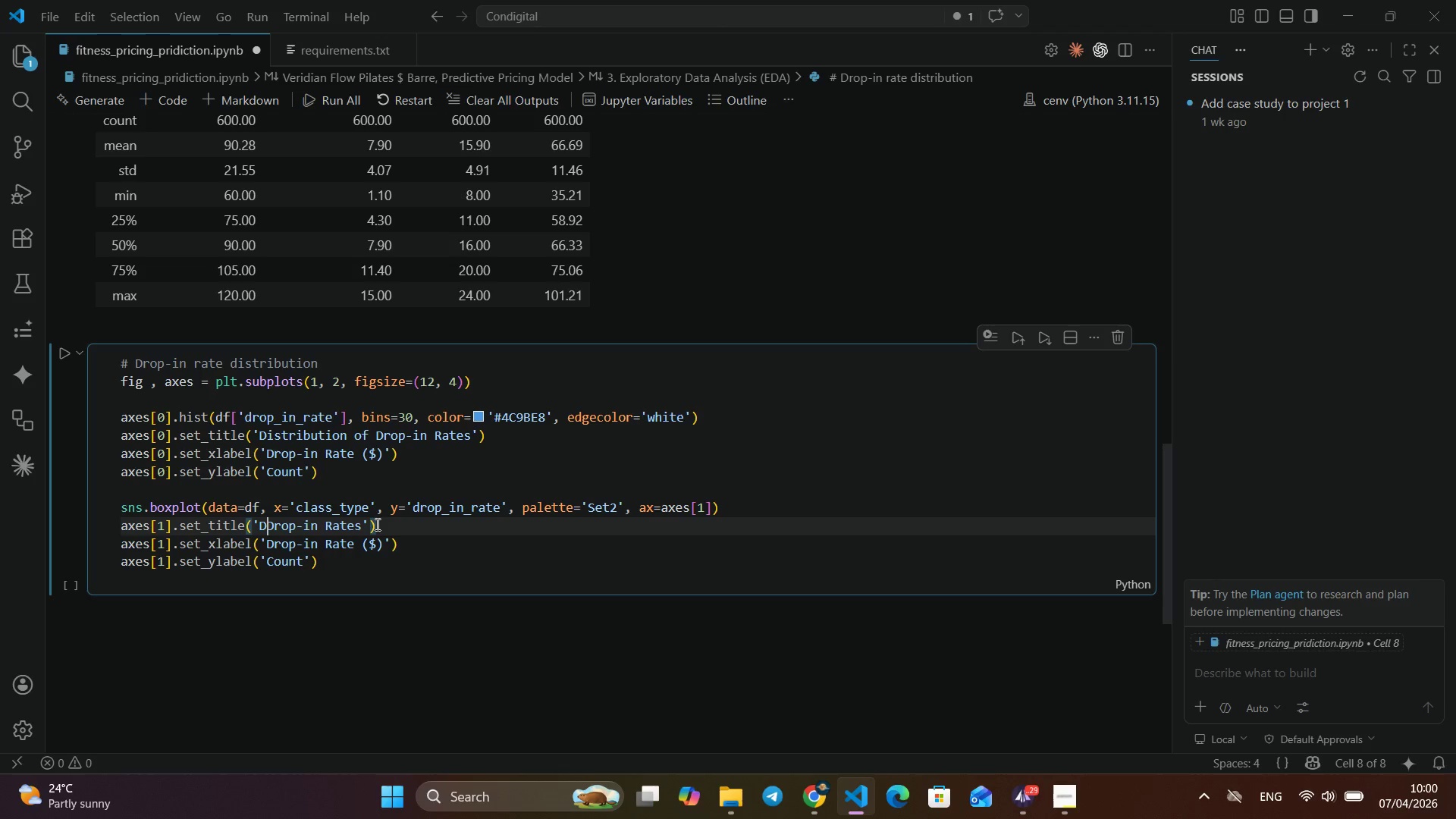 
key(Backspace)
 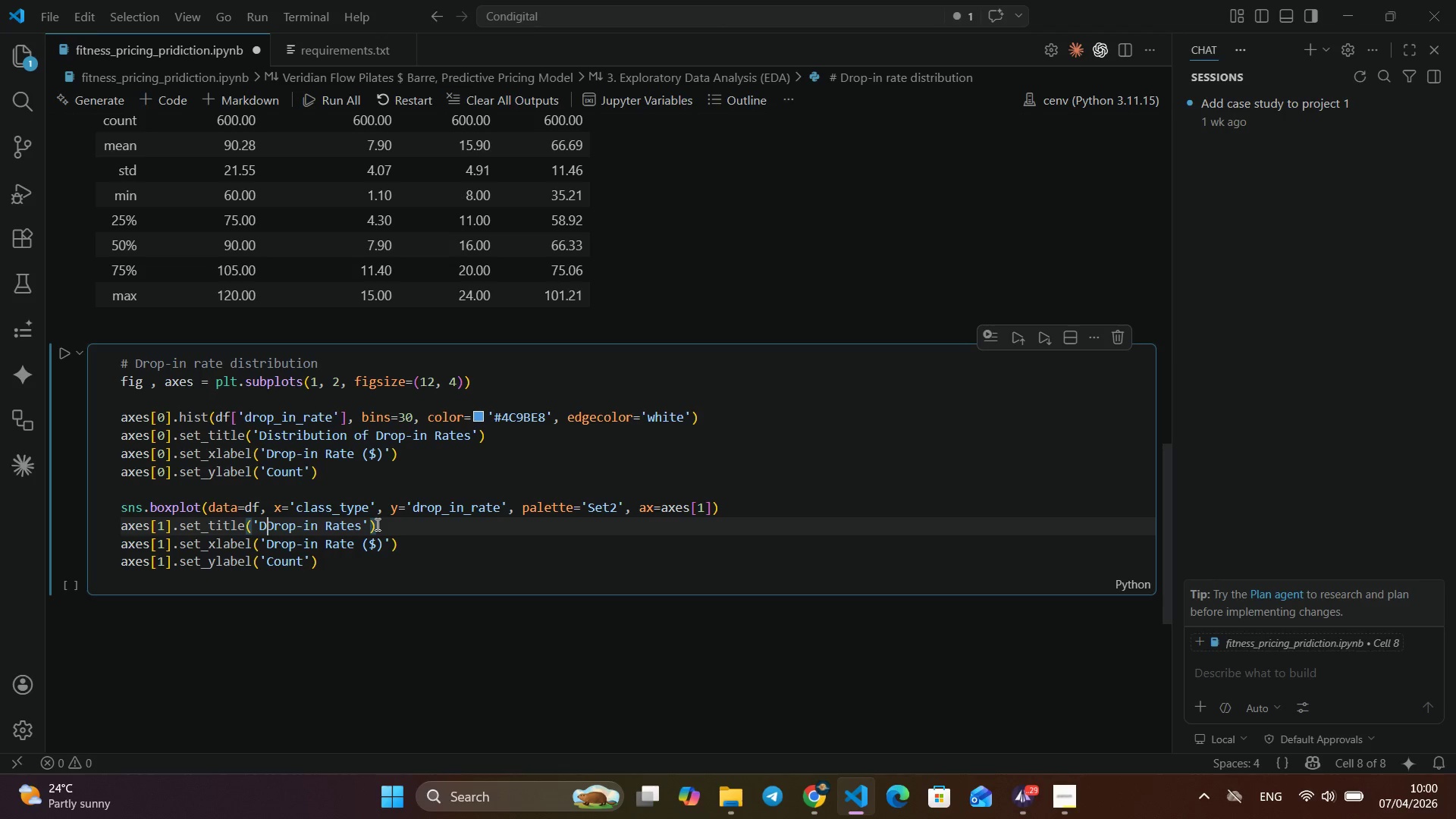 
key(Backspace)
 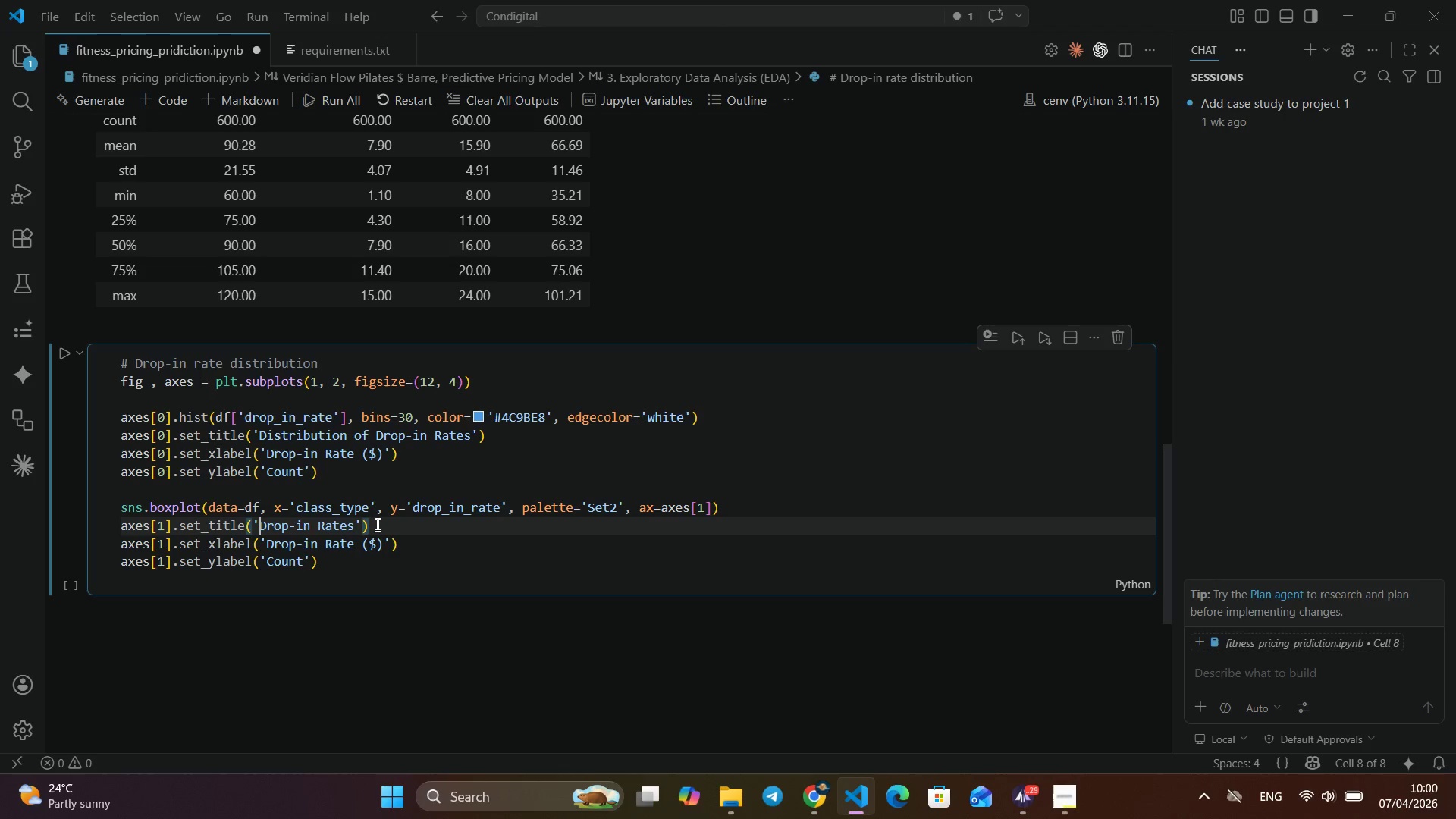 
key(Backspace)
 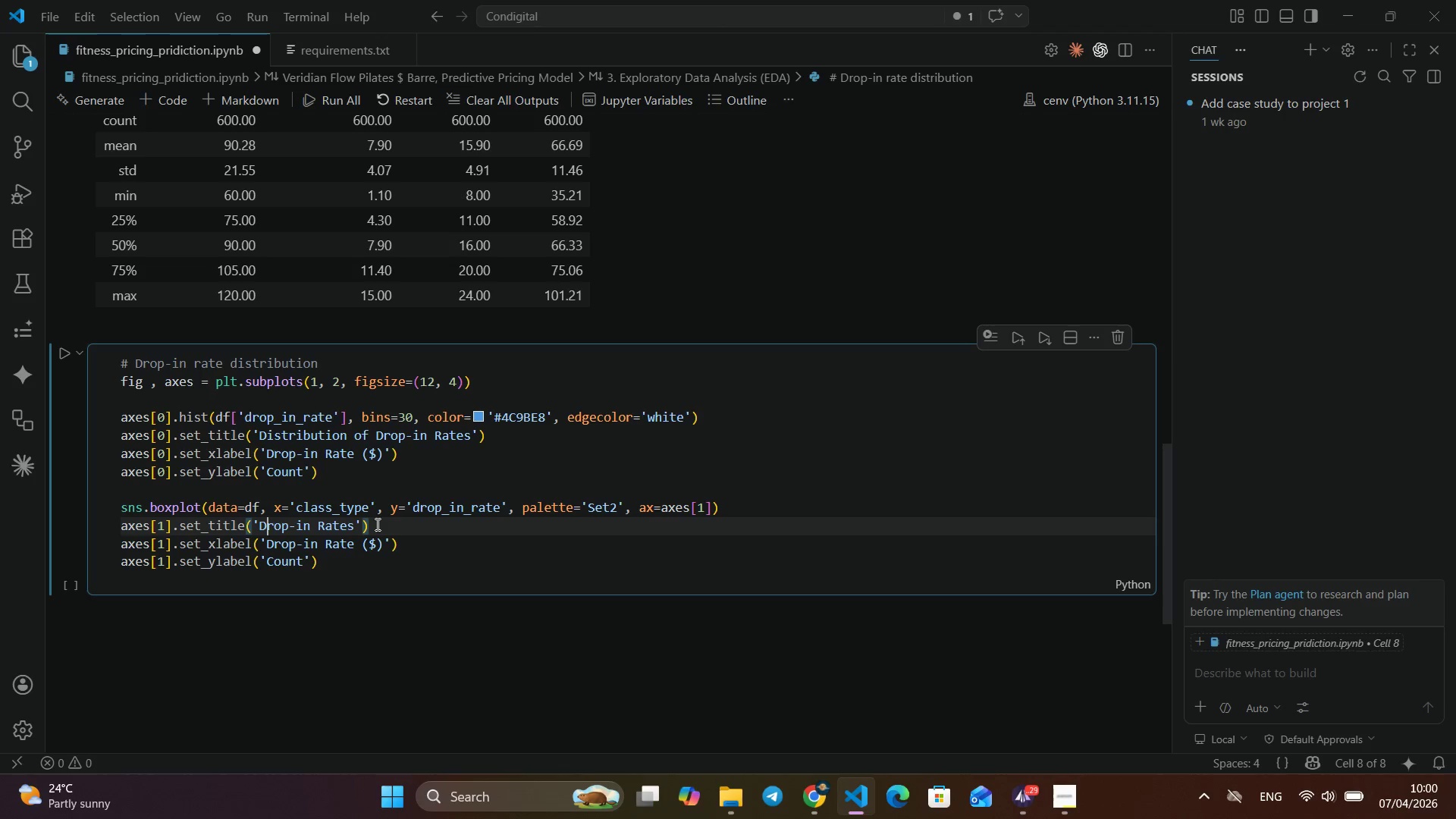 
key(ArrowRight)
 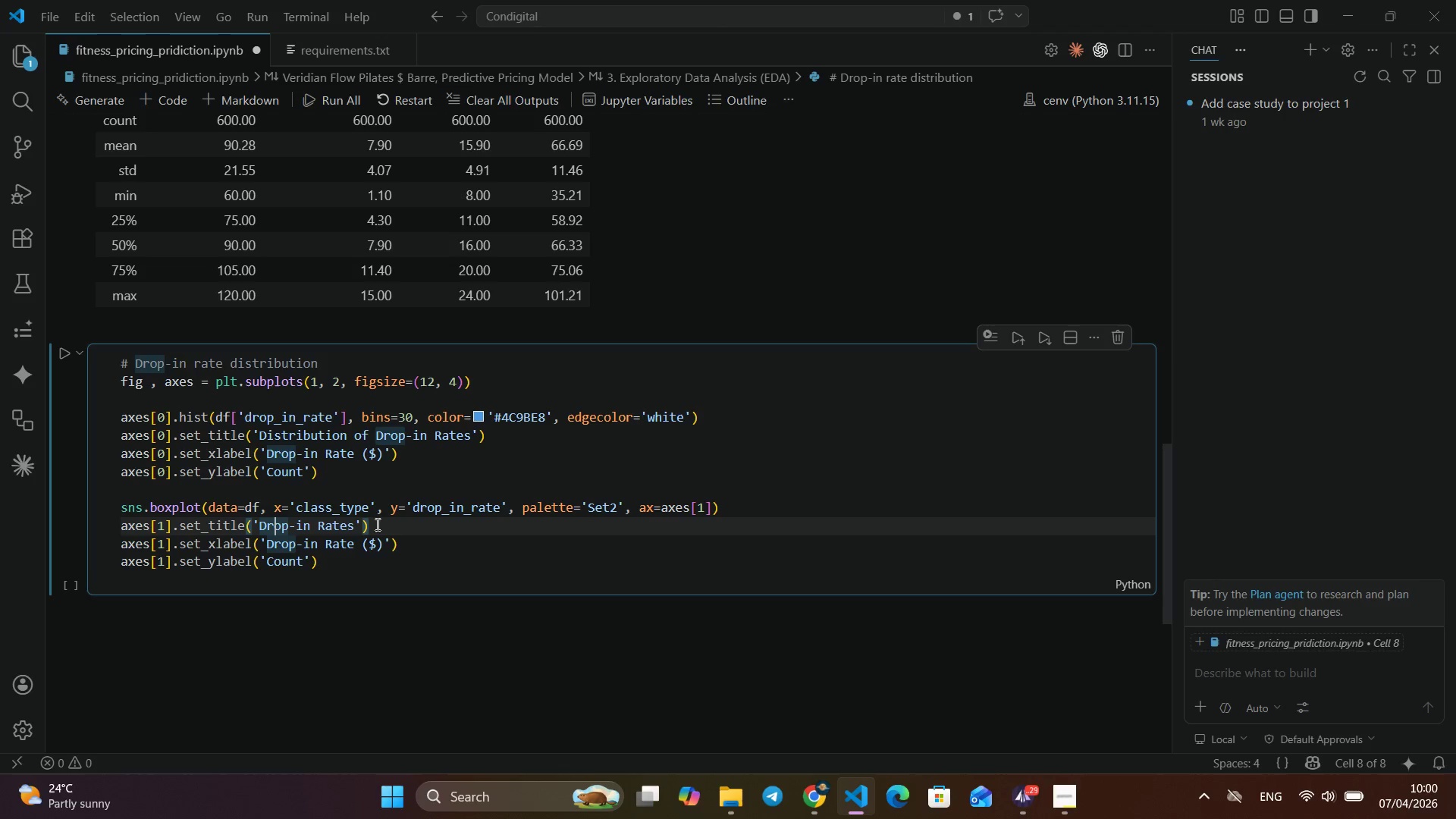 
hold_key(key=ArrowRight, duration=0.67)
 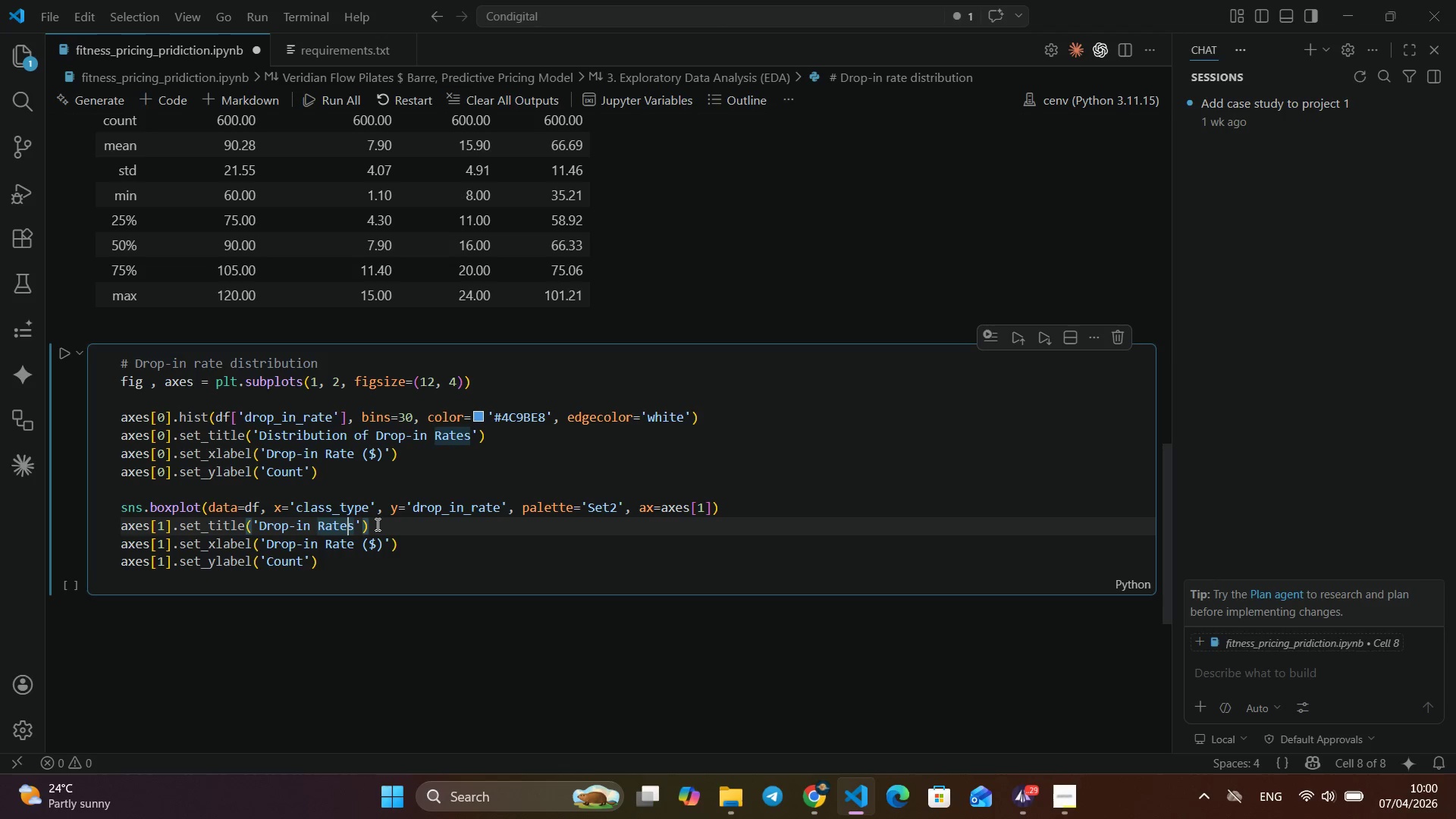 
key(ArrowRight)
 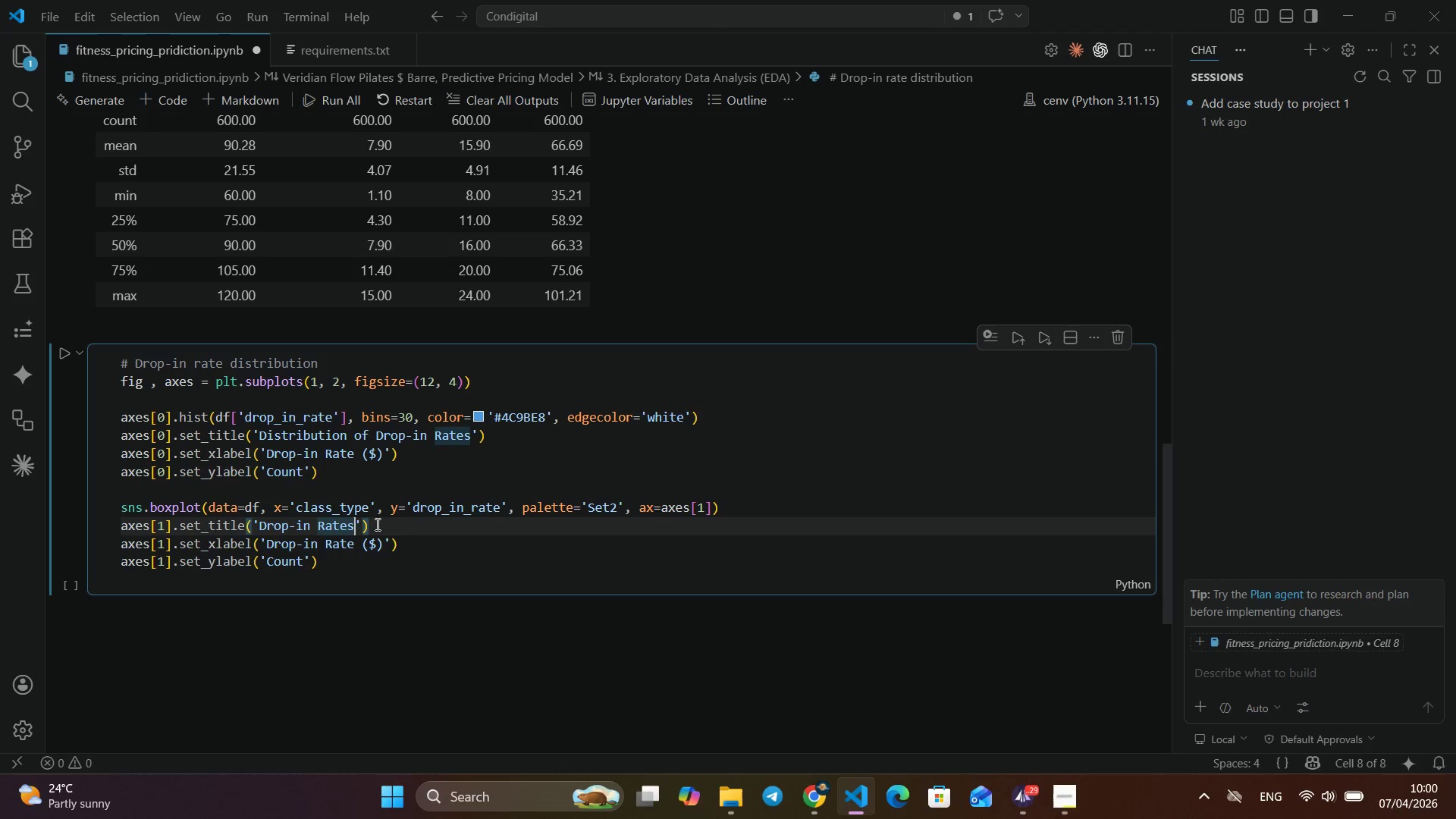 
key(ArrowRight)
 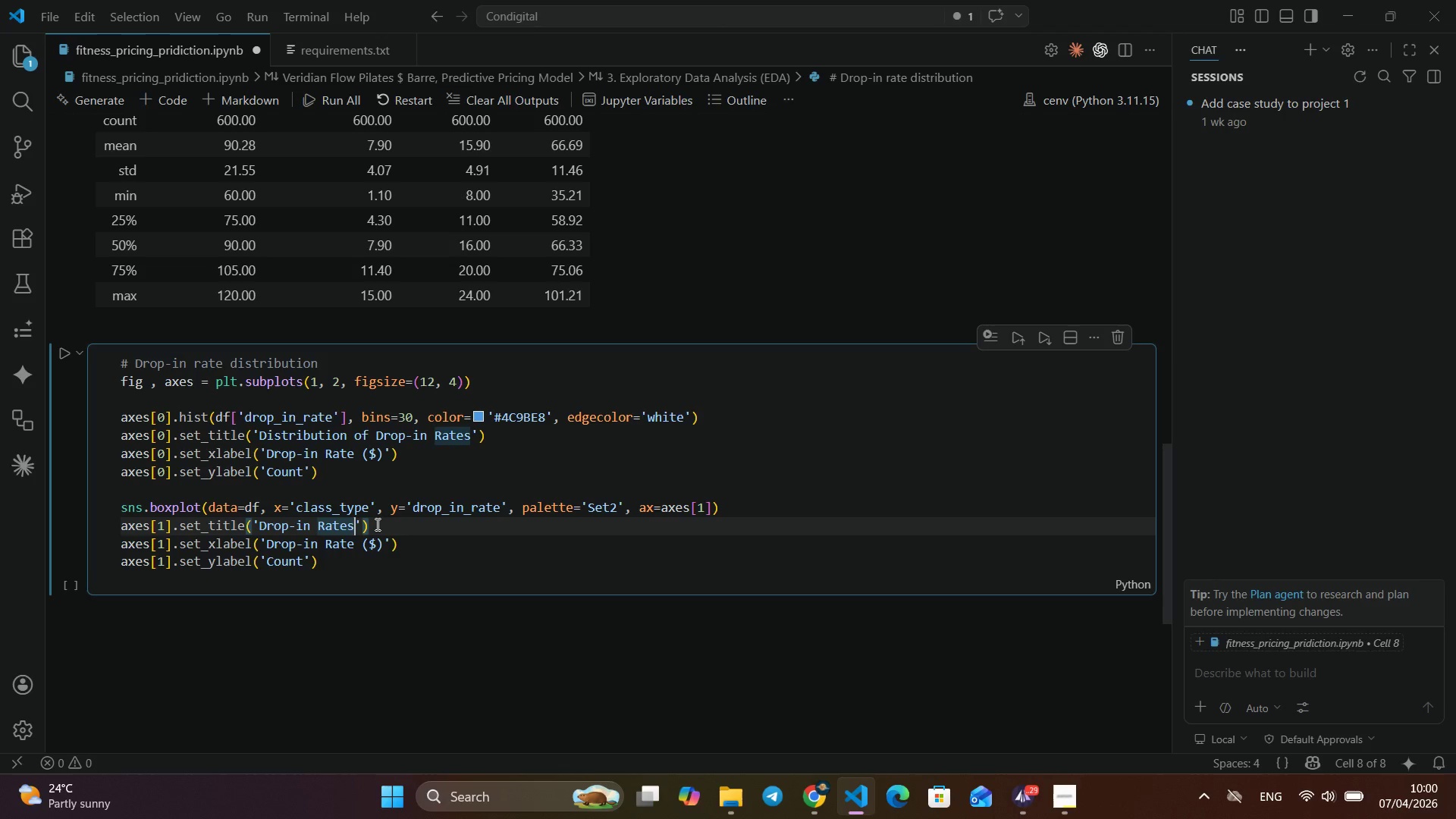 
key(ArrowRight)
 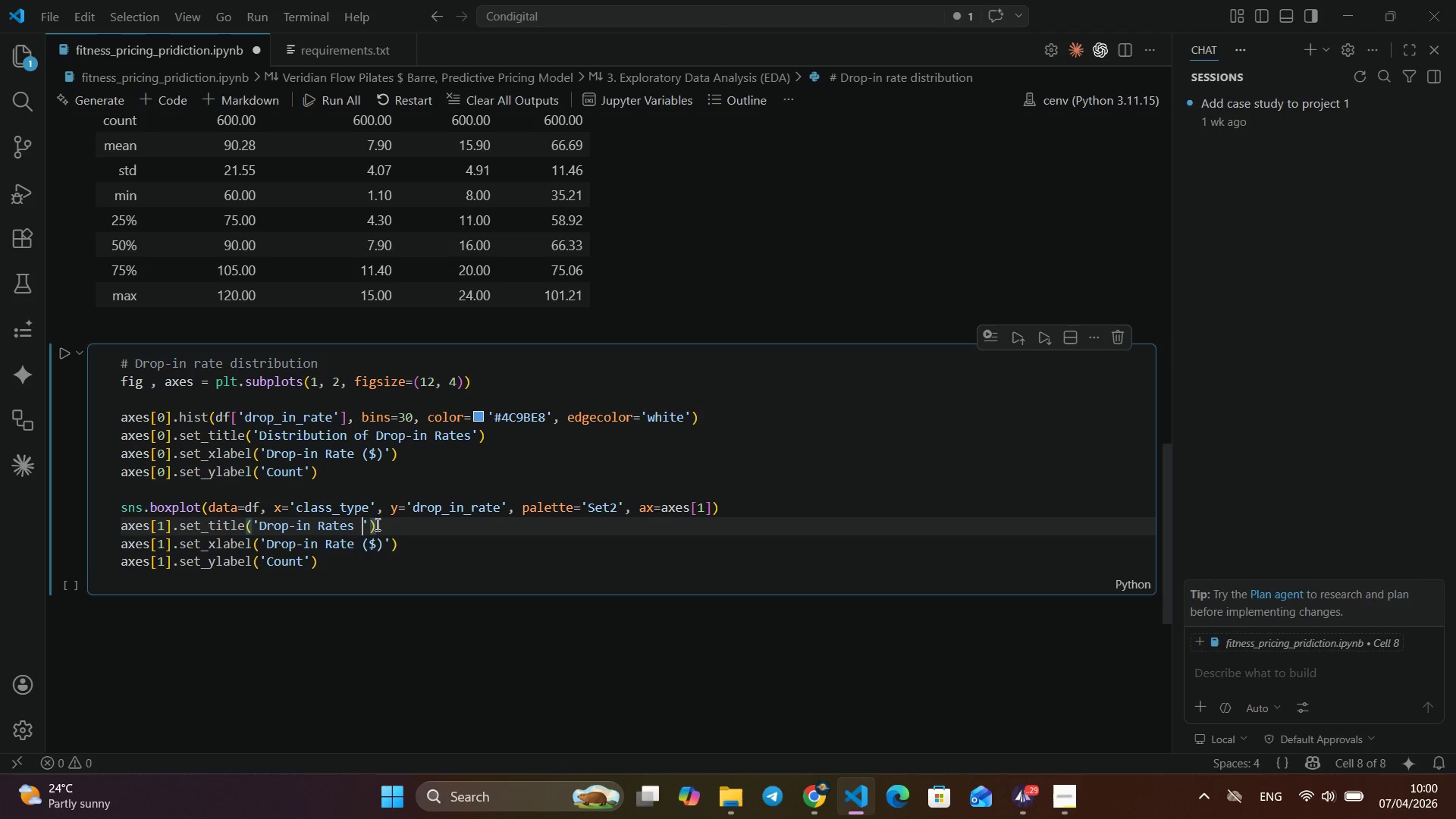 
type( by )
 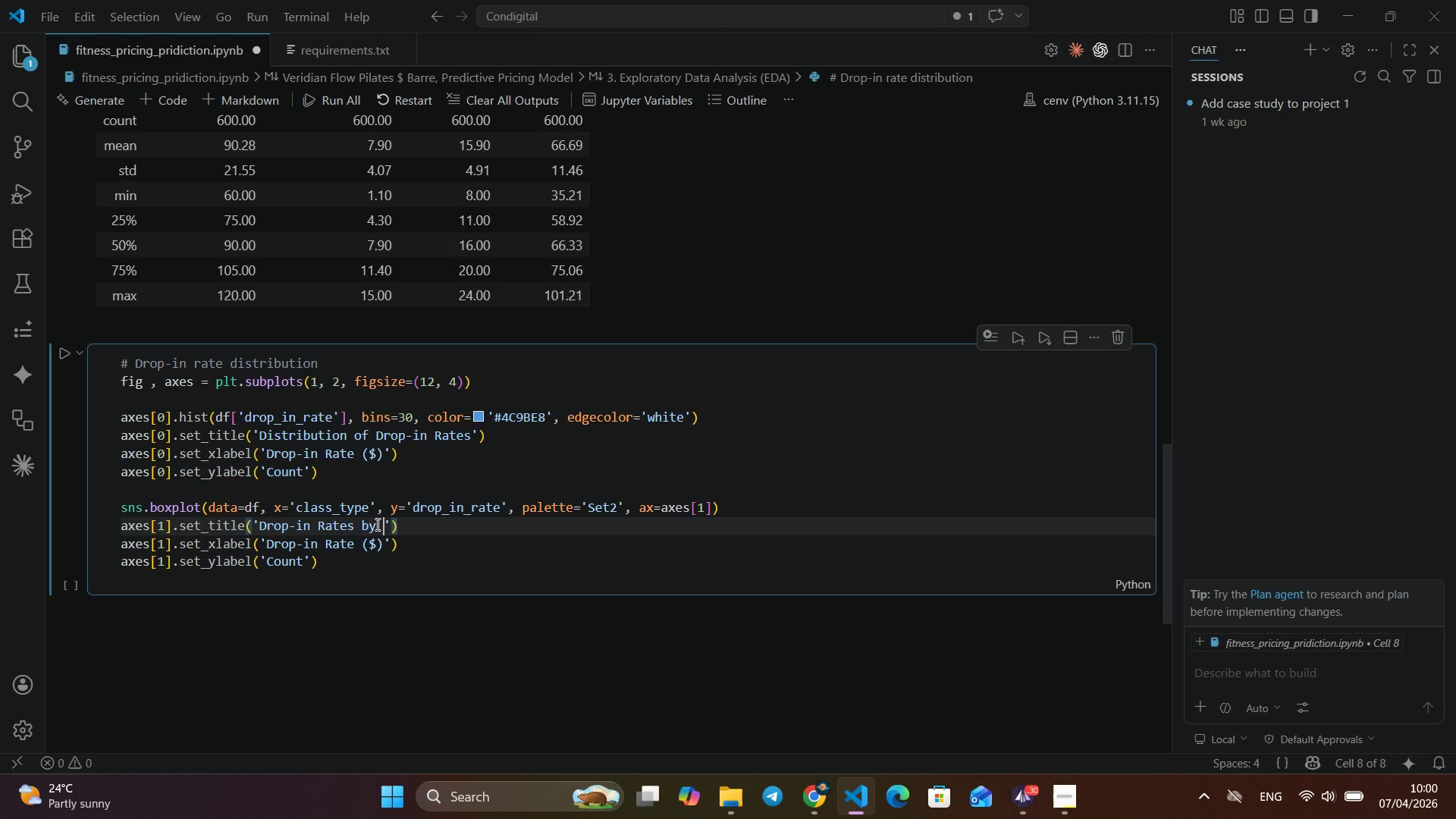 
type(Class Tu)
key(Backspace)
type(ype)
 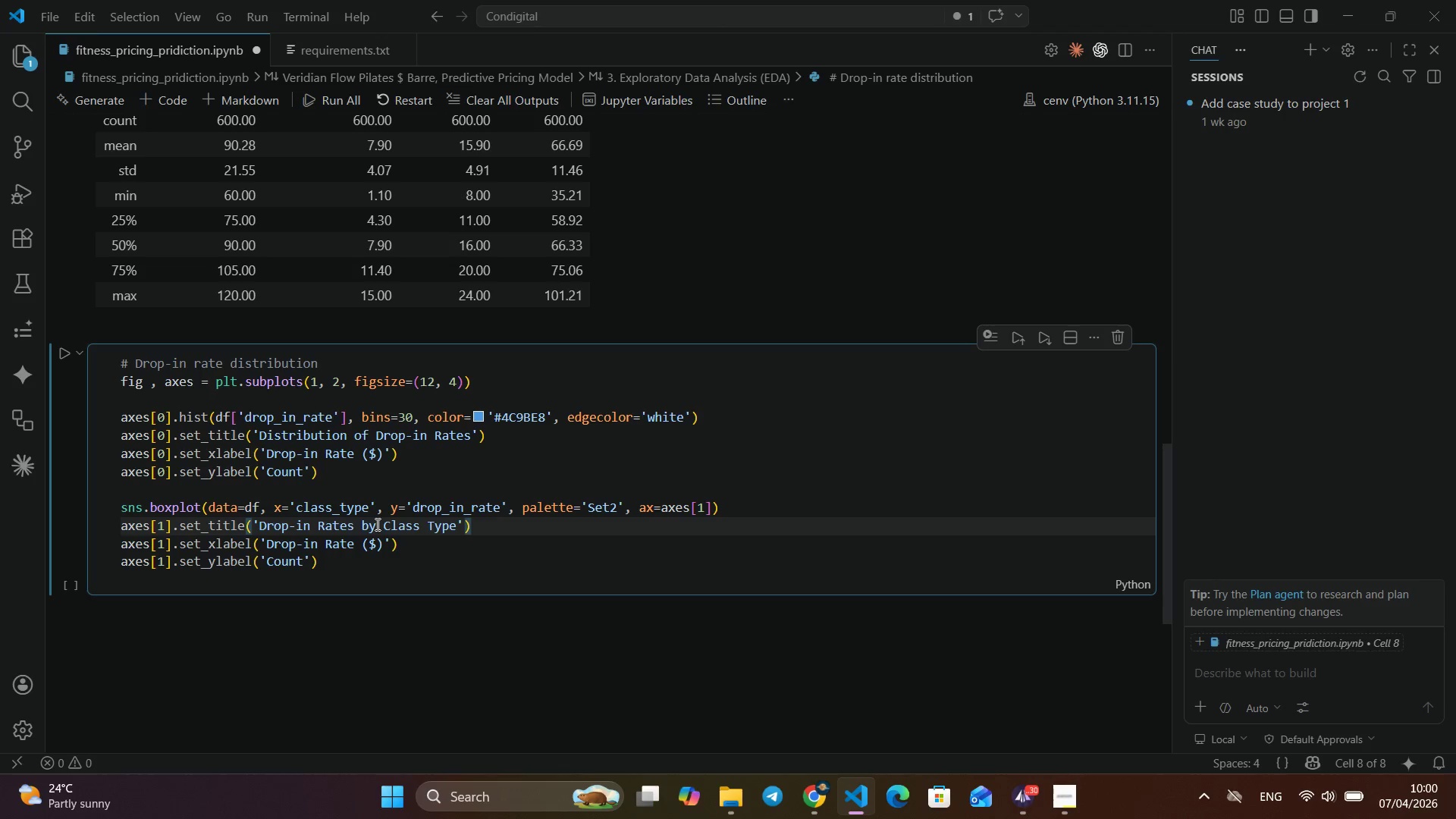 
wait(33.17)
 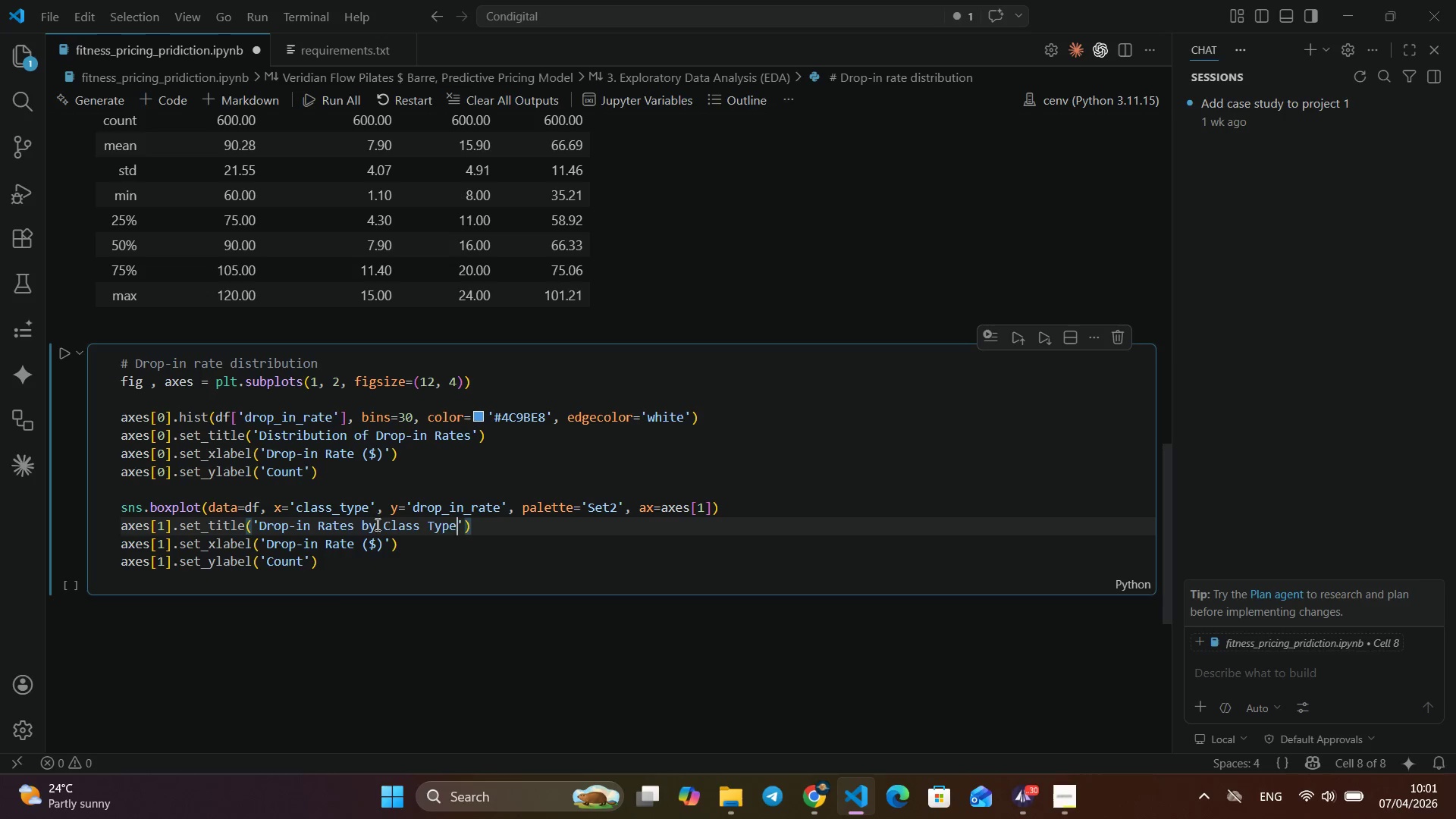 
left_click([484, 524])
 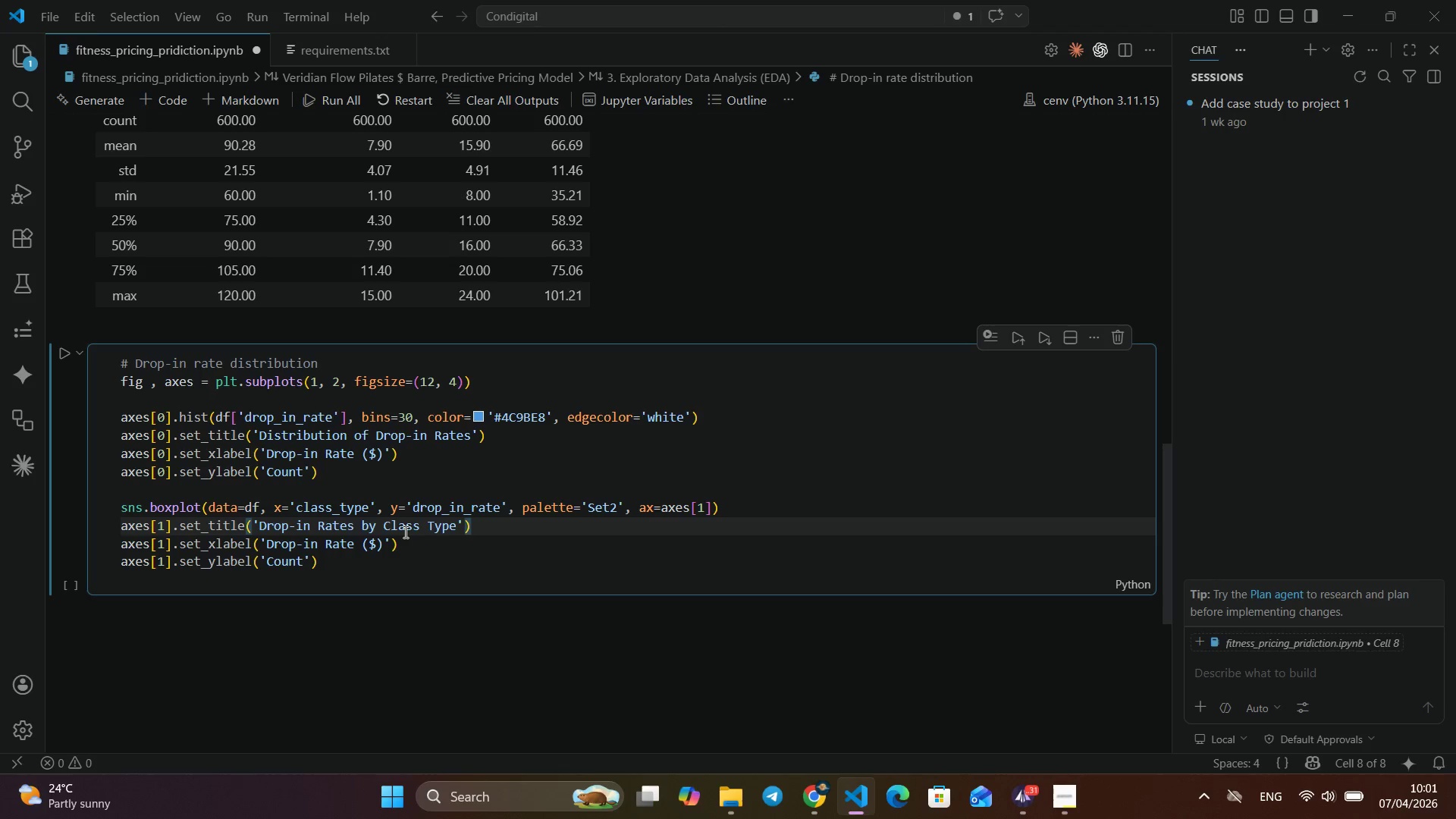 
scroll: coordinate [391, 535], scroll_direction: down, amount: 1.0
 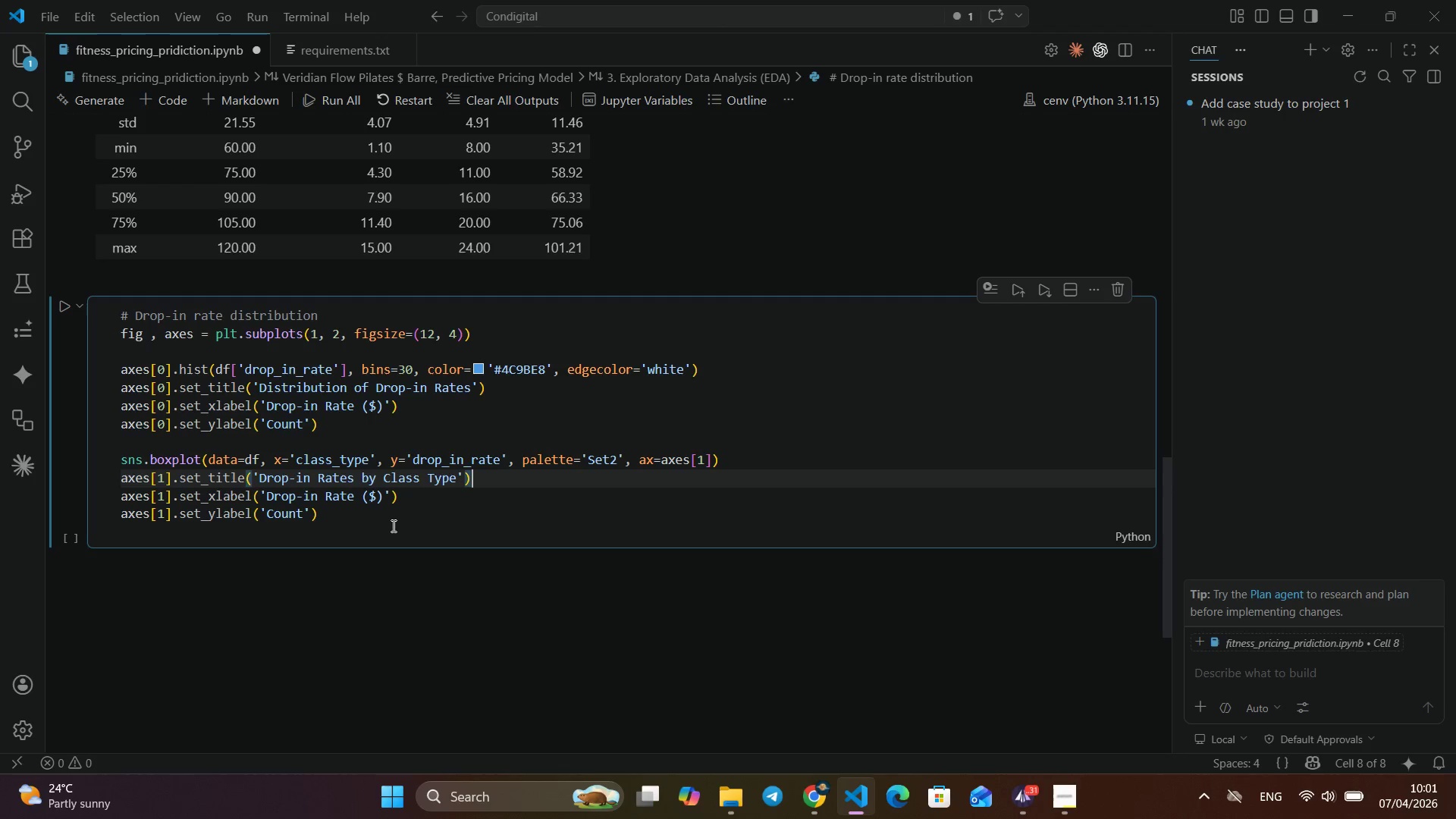 
left_click([384, 501])
 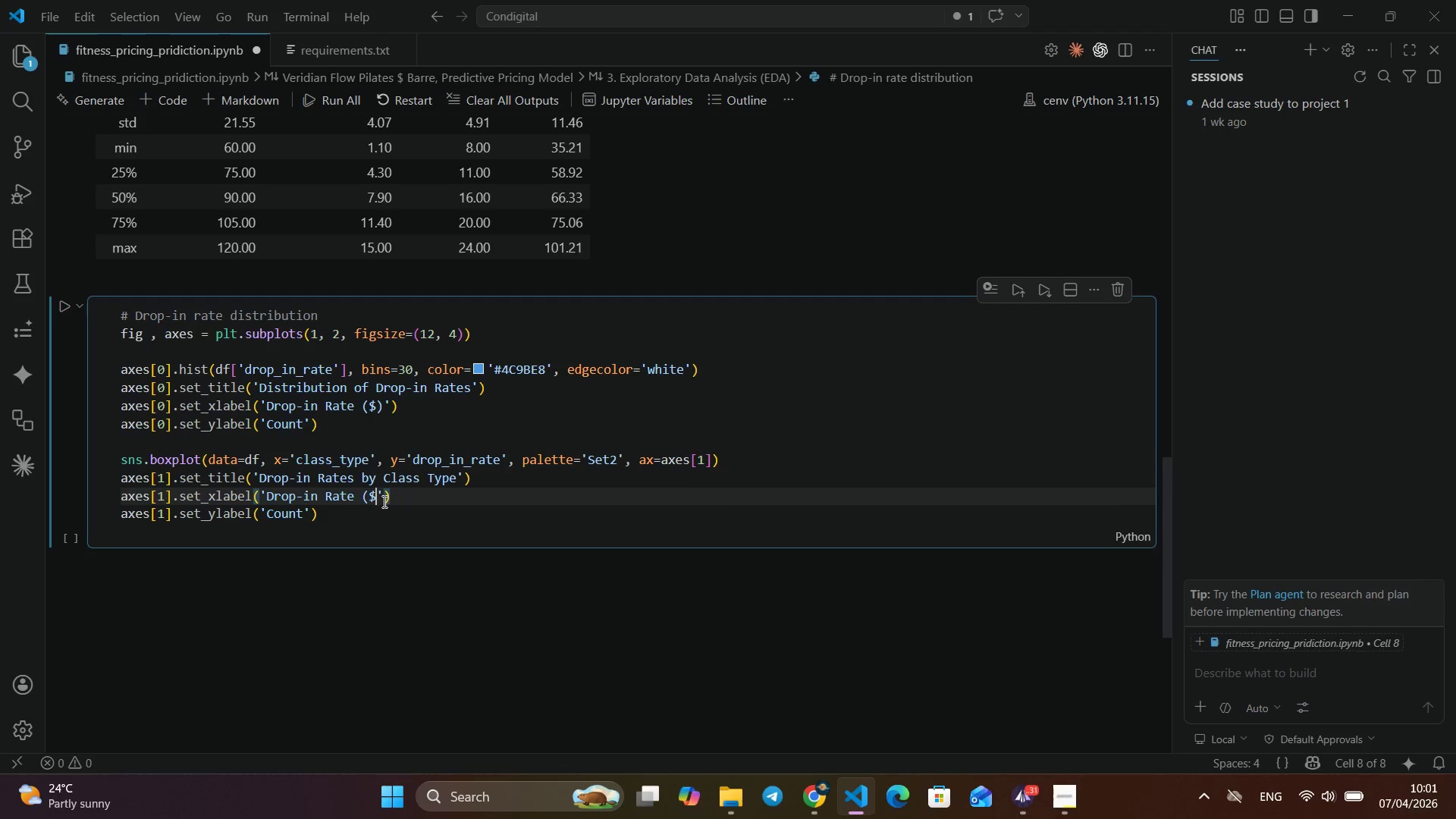 
hold_key(key=Backspace, duration=0.62)
 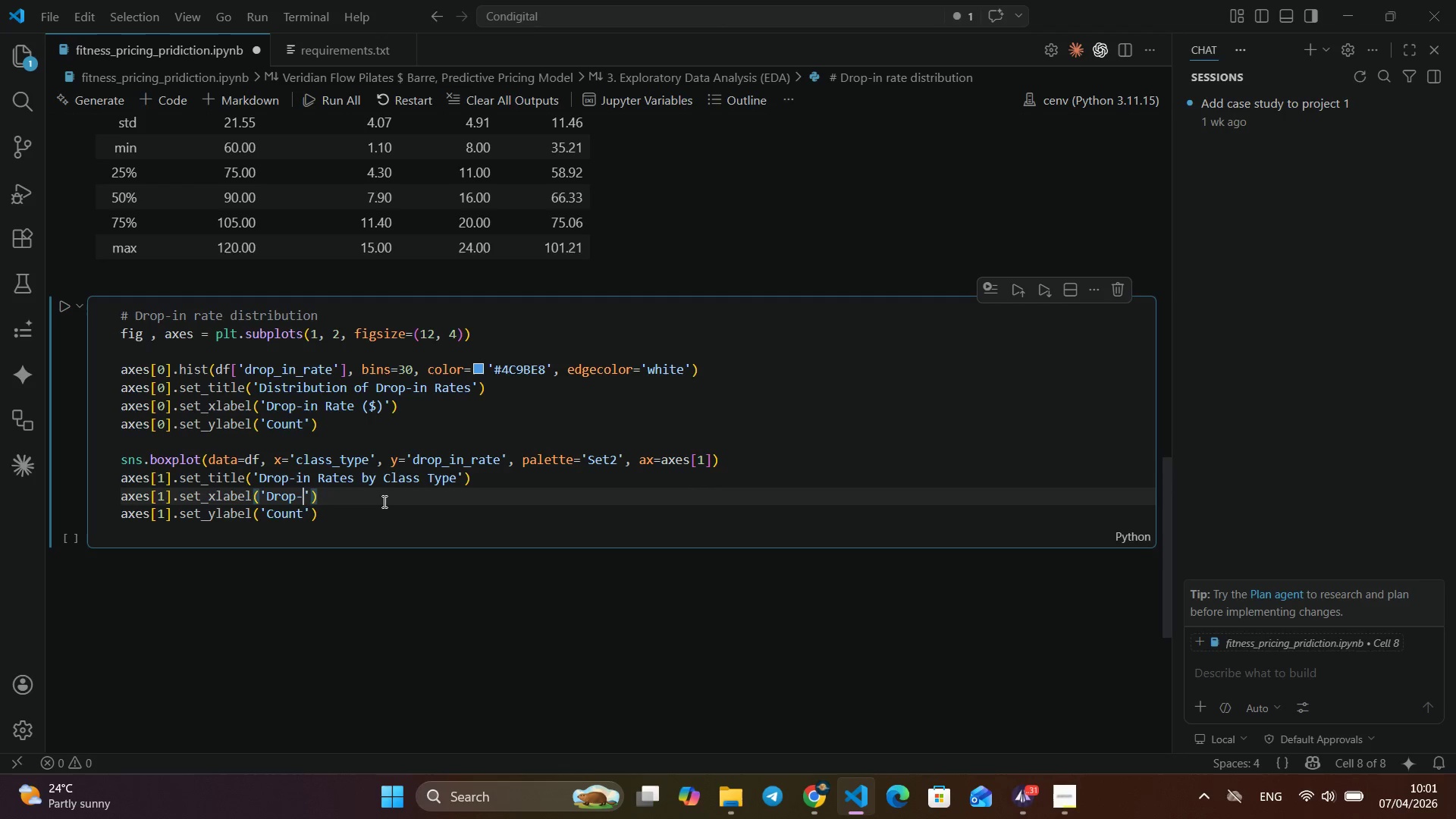 
key(Backspace)
key(Backspace)
key(Backspace)
key(Backspace)
key(Backspace)
key(Backspace)
key(Backspace)
type(Class Type)
 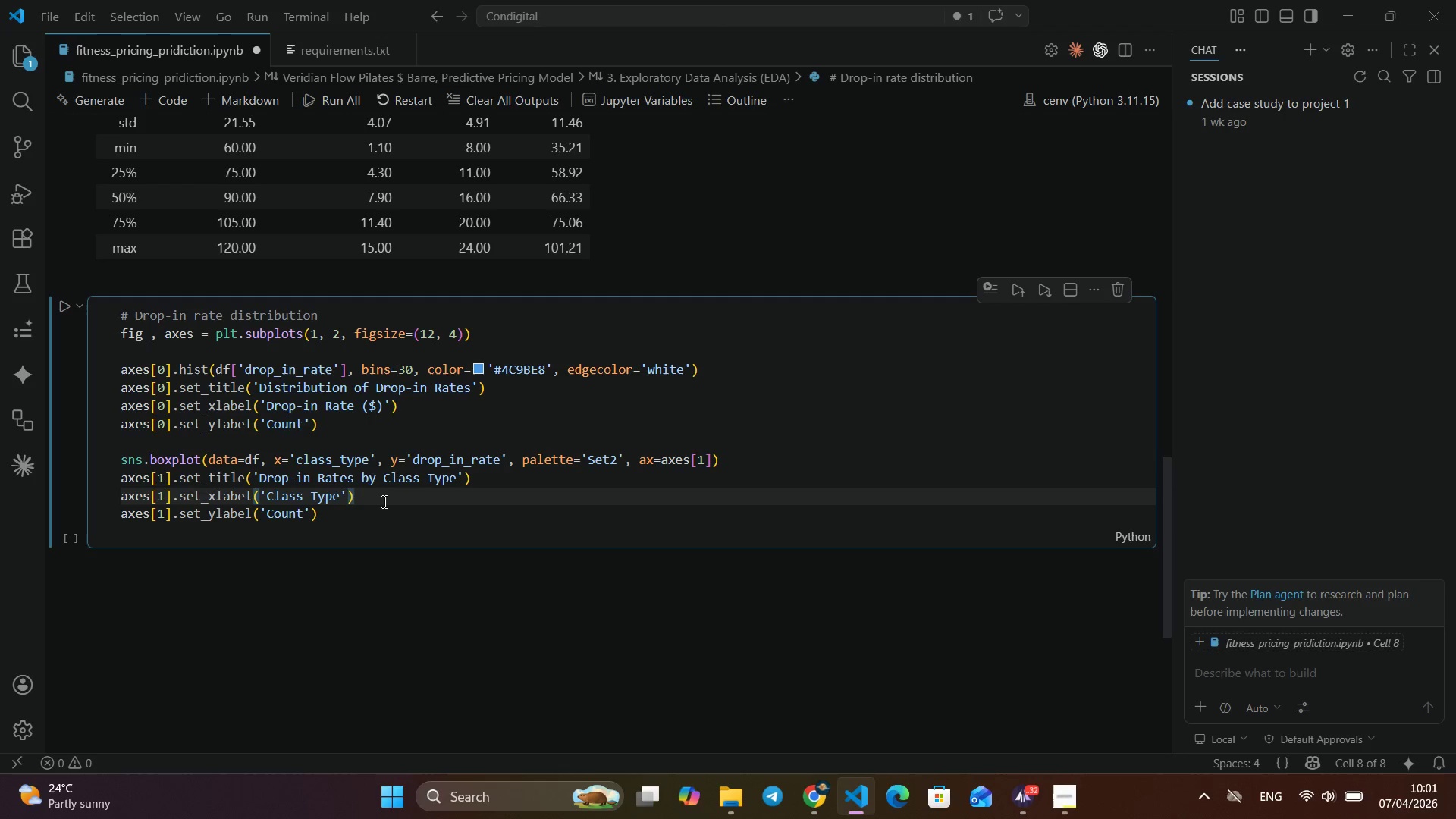 
wait(7.0)
 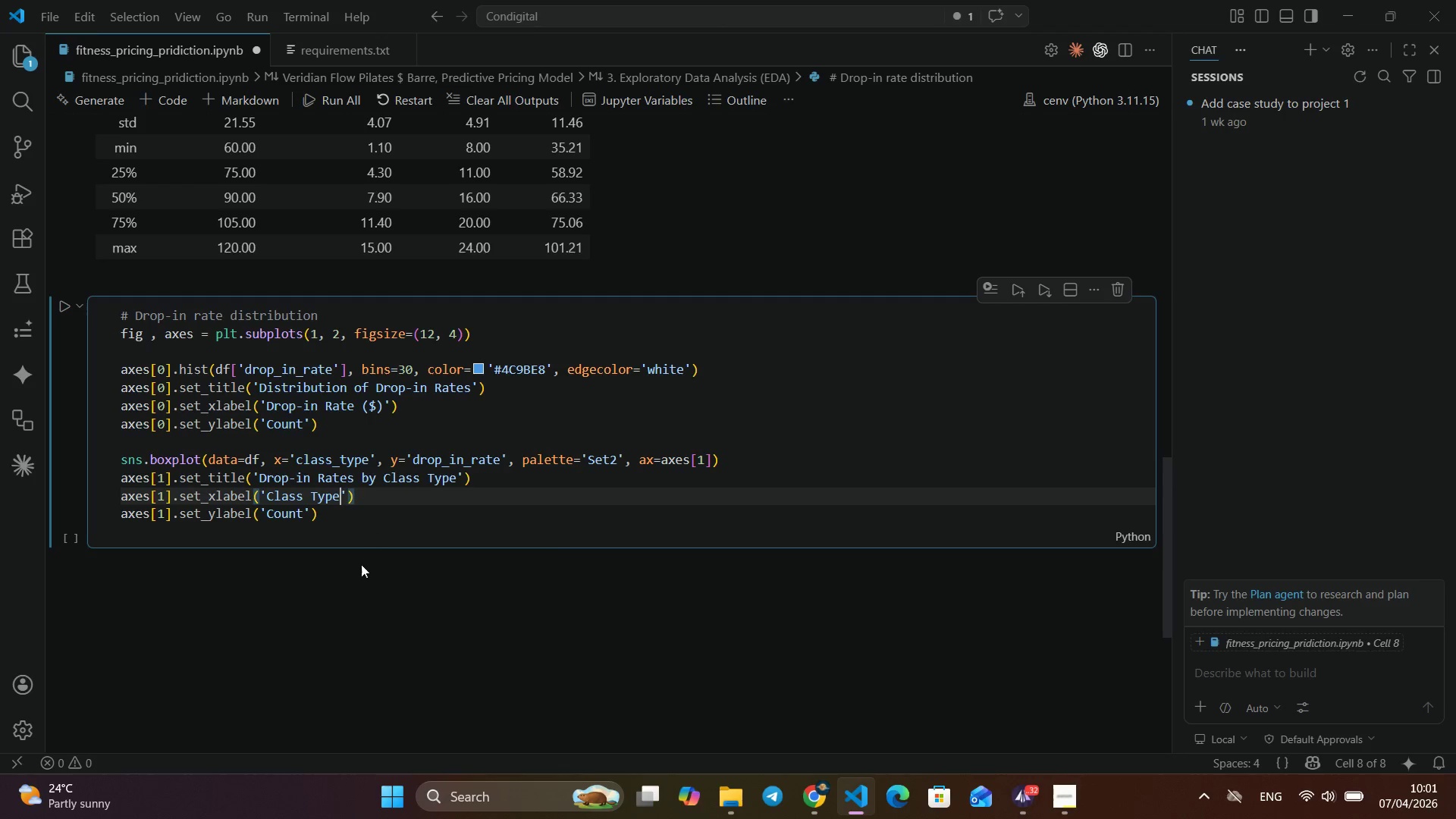 
left_click_drag(start_coordinate=[390, 402], to_coordinate=[258, 411])
 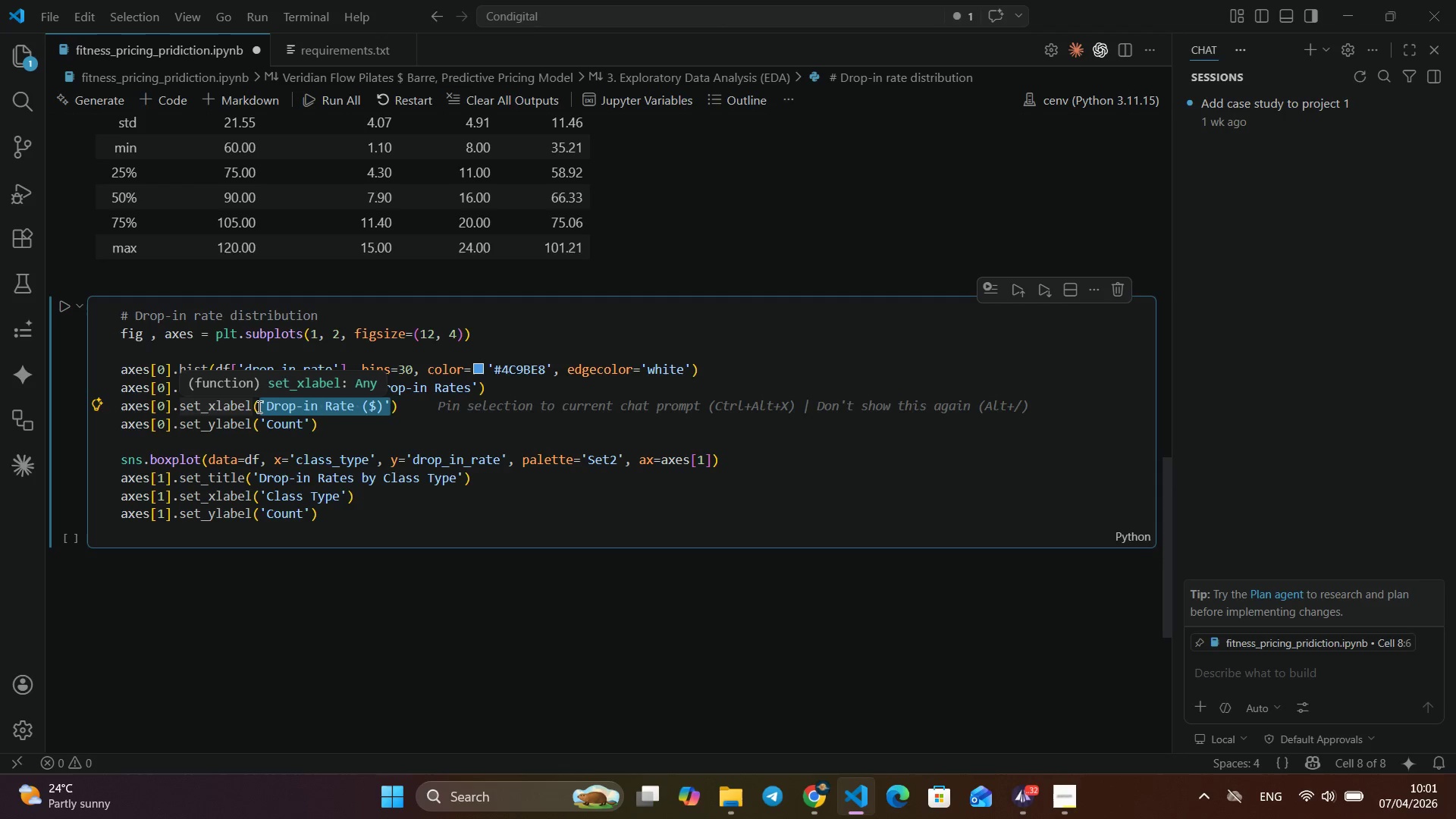 
key(Control+C)
 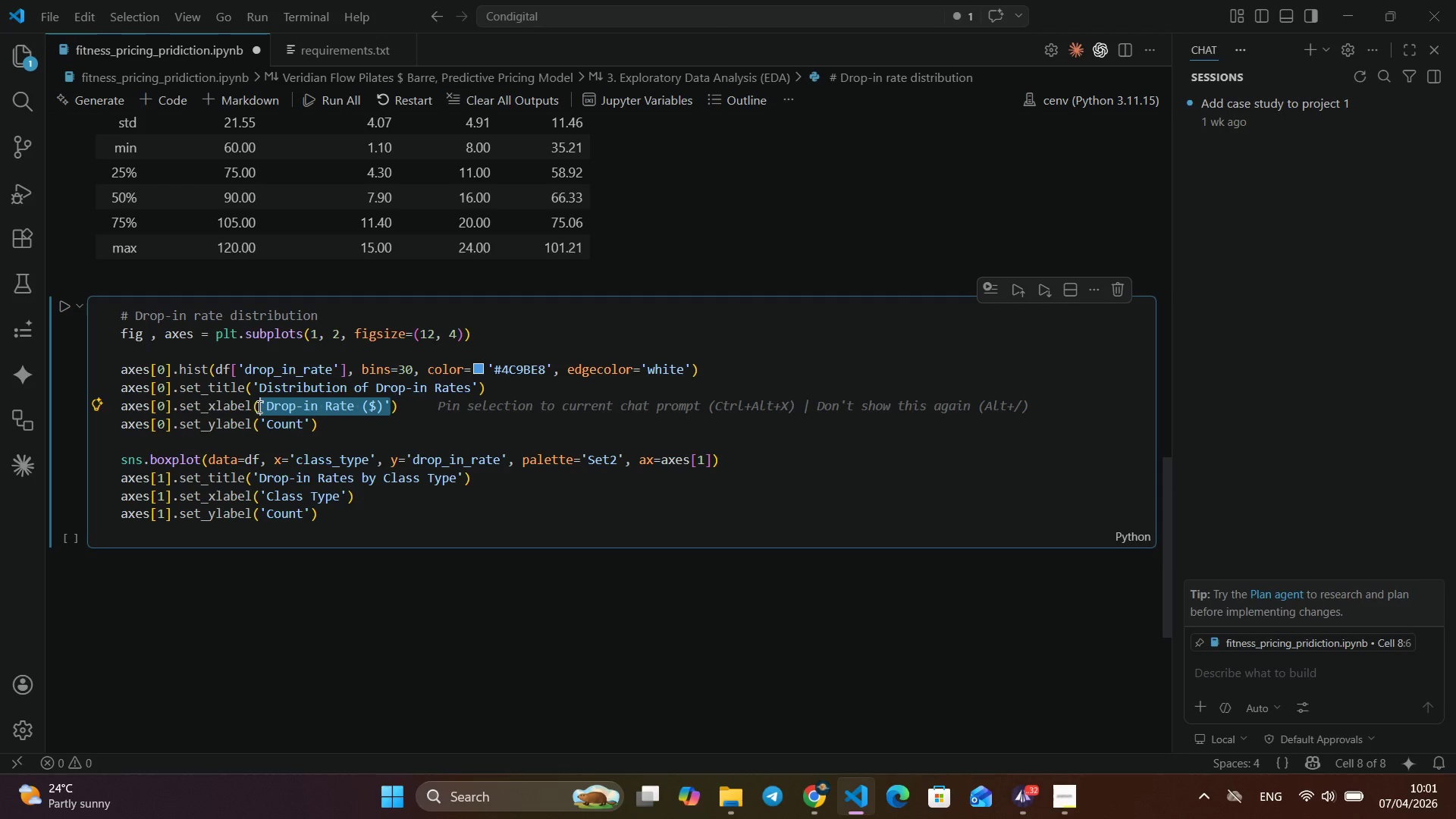 
key(Control+C)
 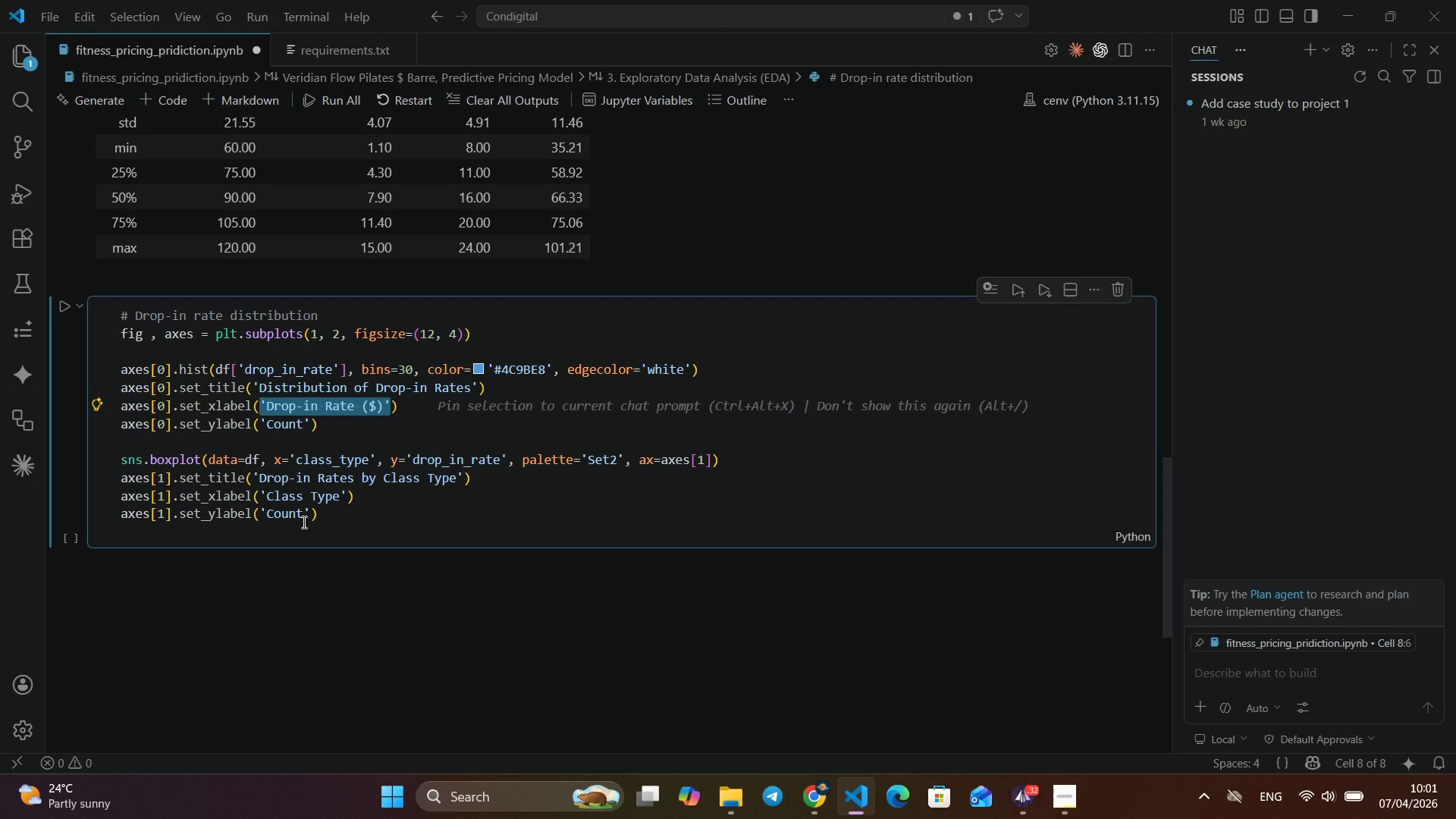 
left_click_drag(start_coordinate=[309, 514], to_coordinate=[261, 516])
 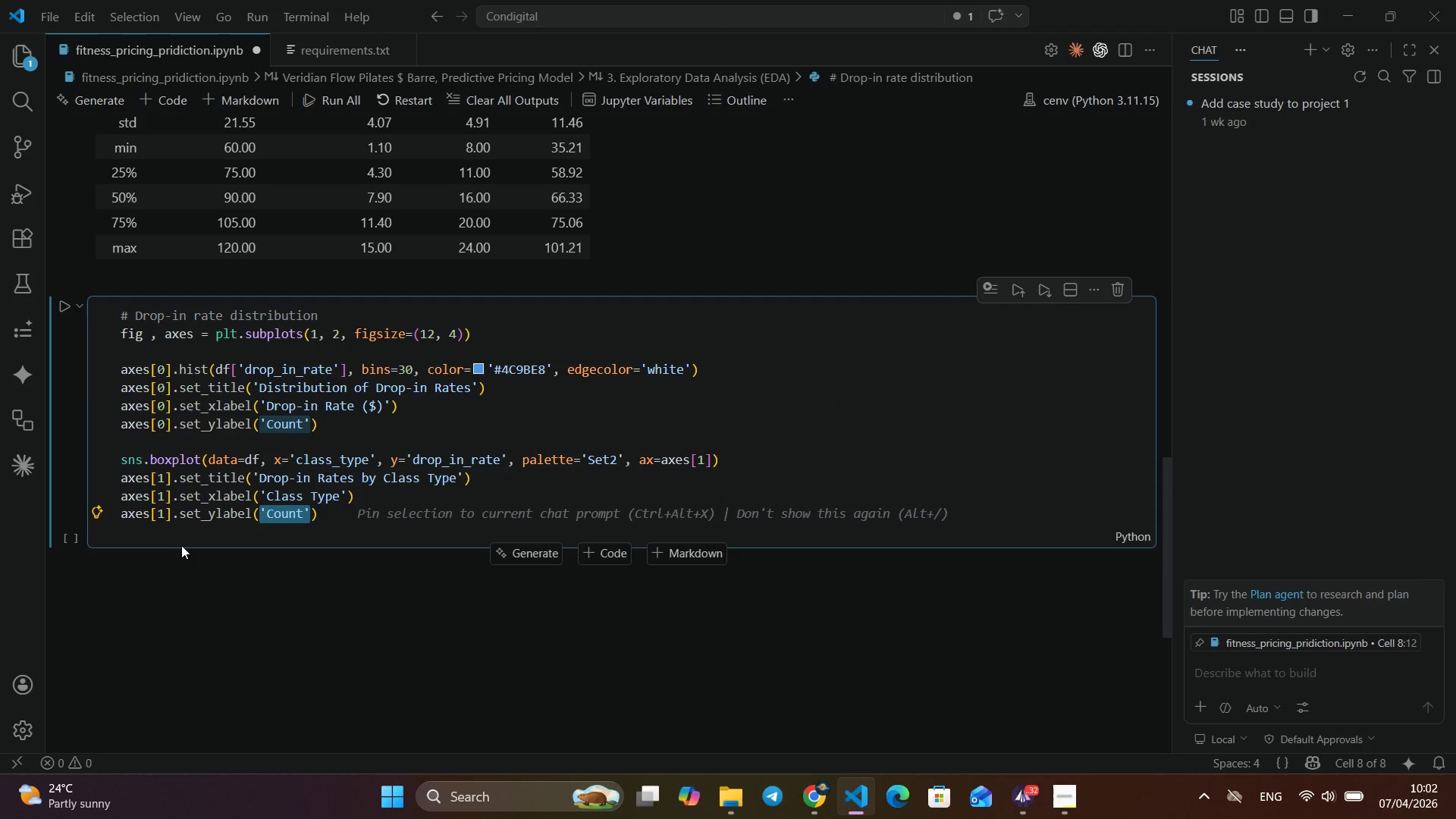 
key(Control+V)
 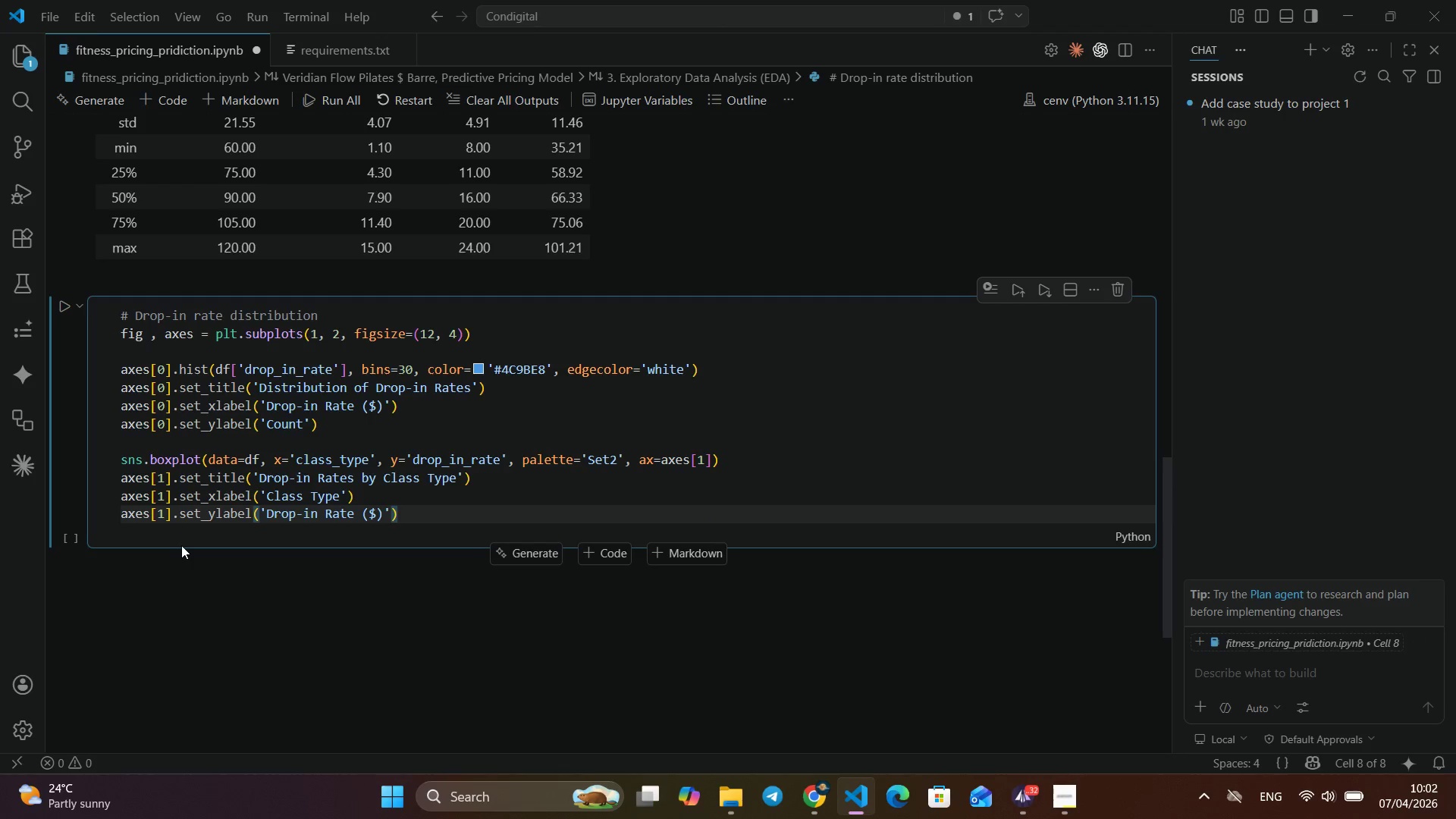 
key(ArrowRight)
 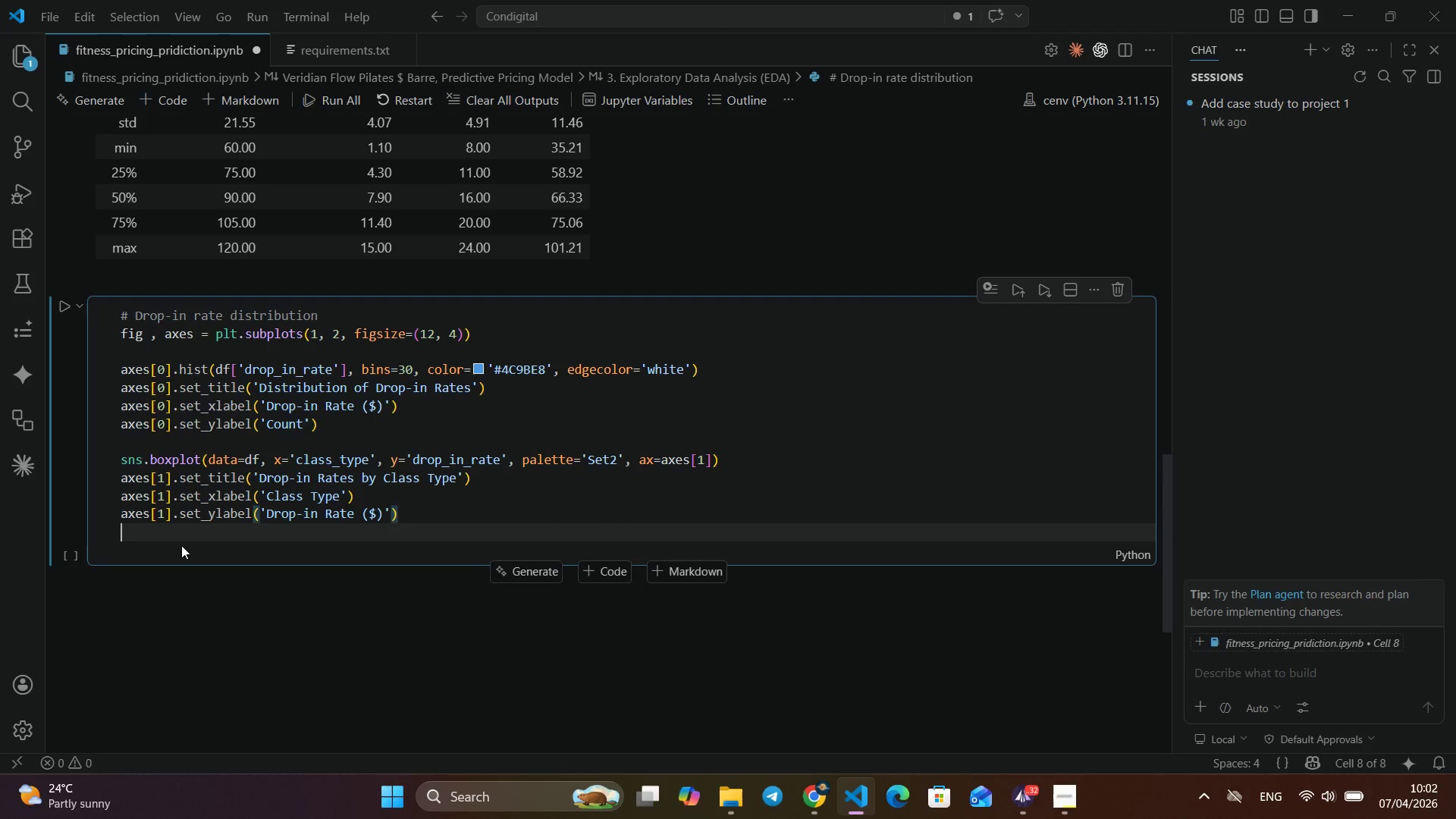 
key(Enter)
 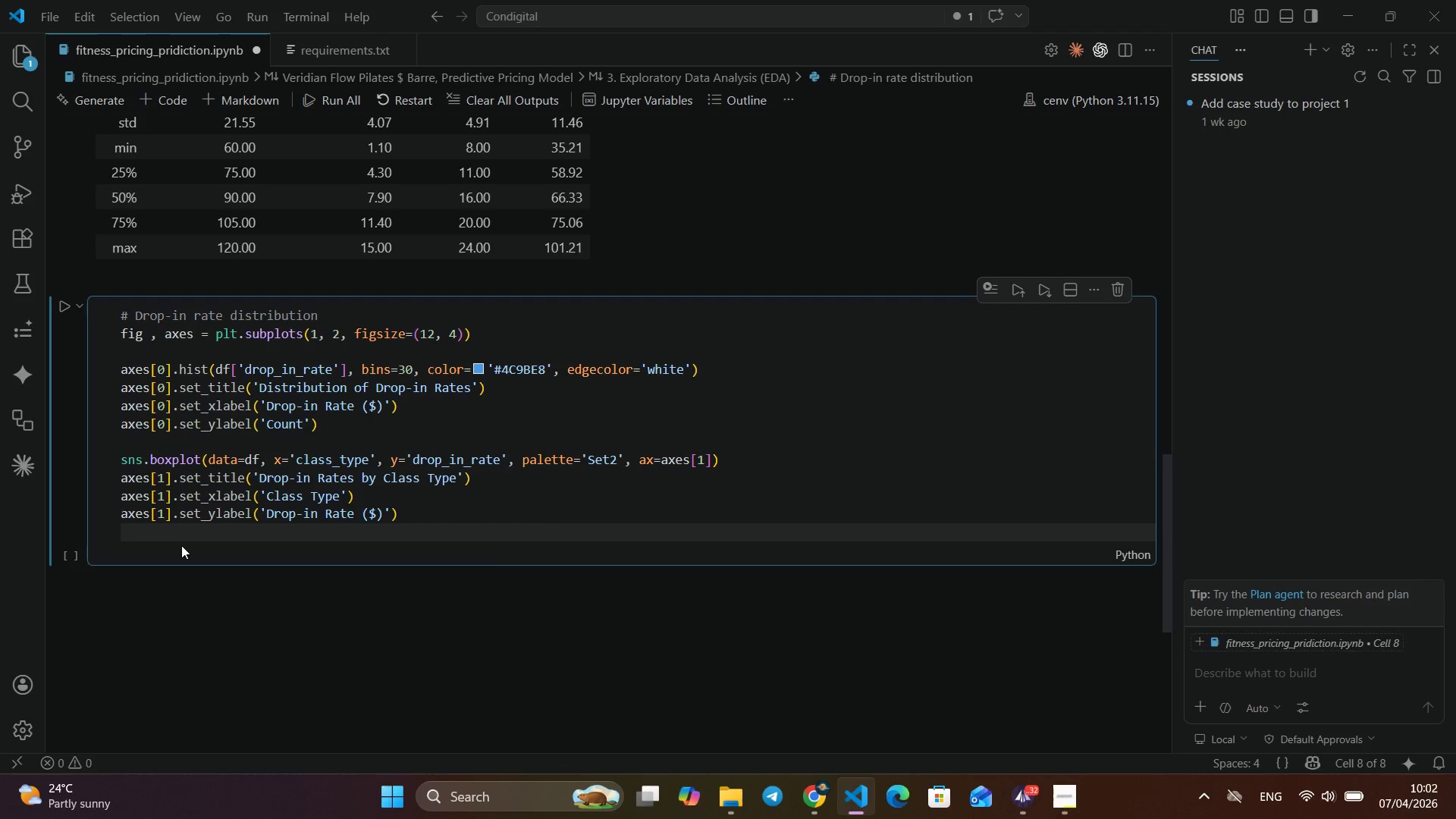 
type(axe)
 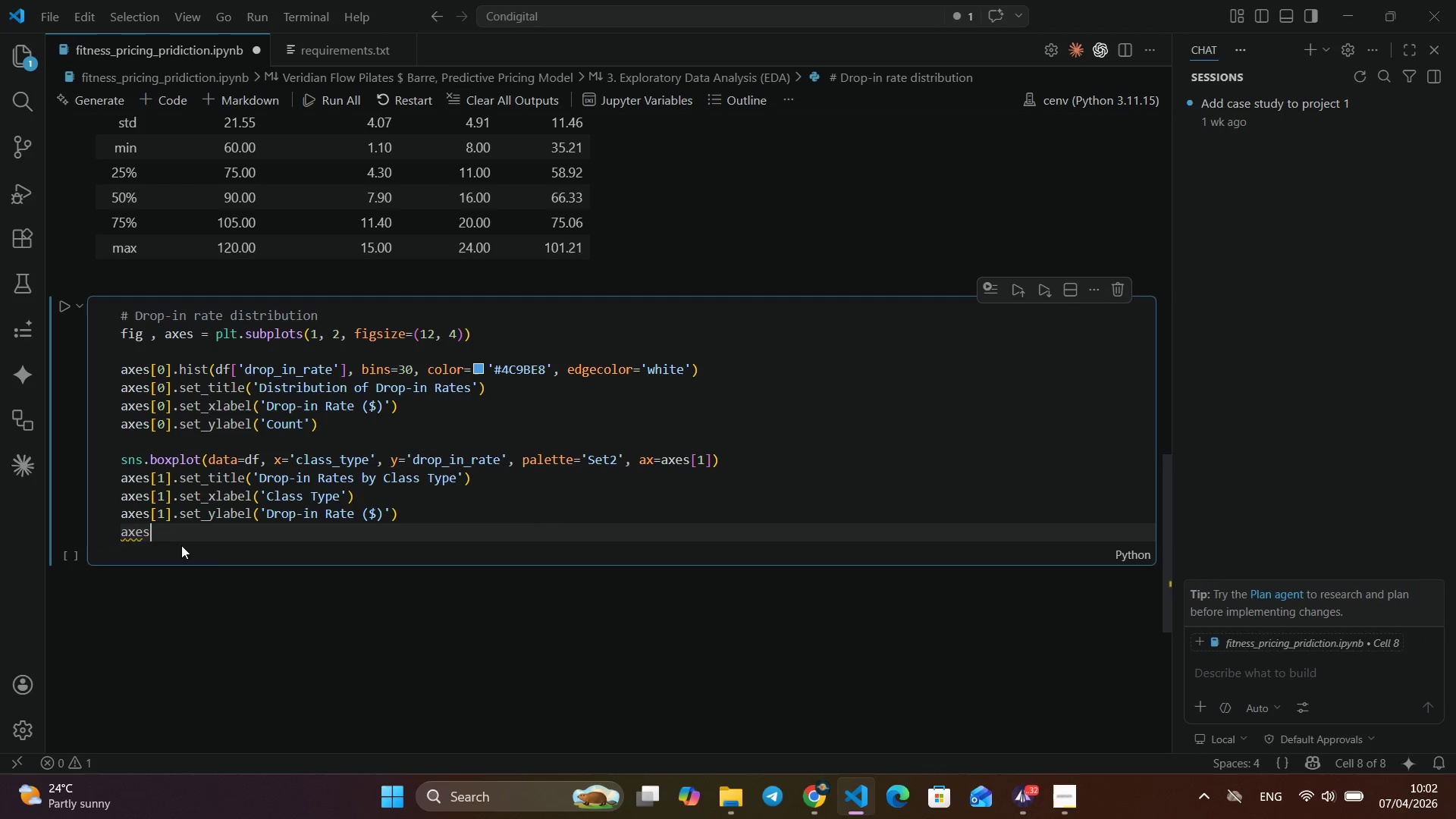 
key(Enter)
 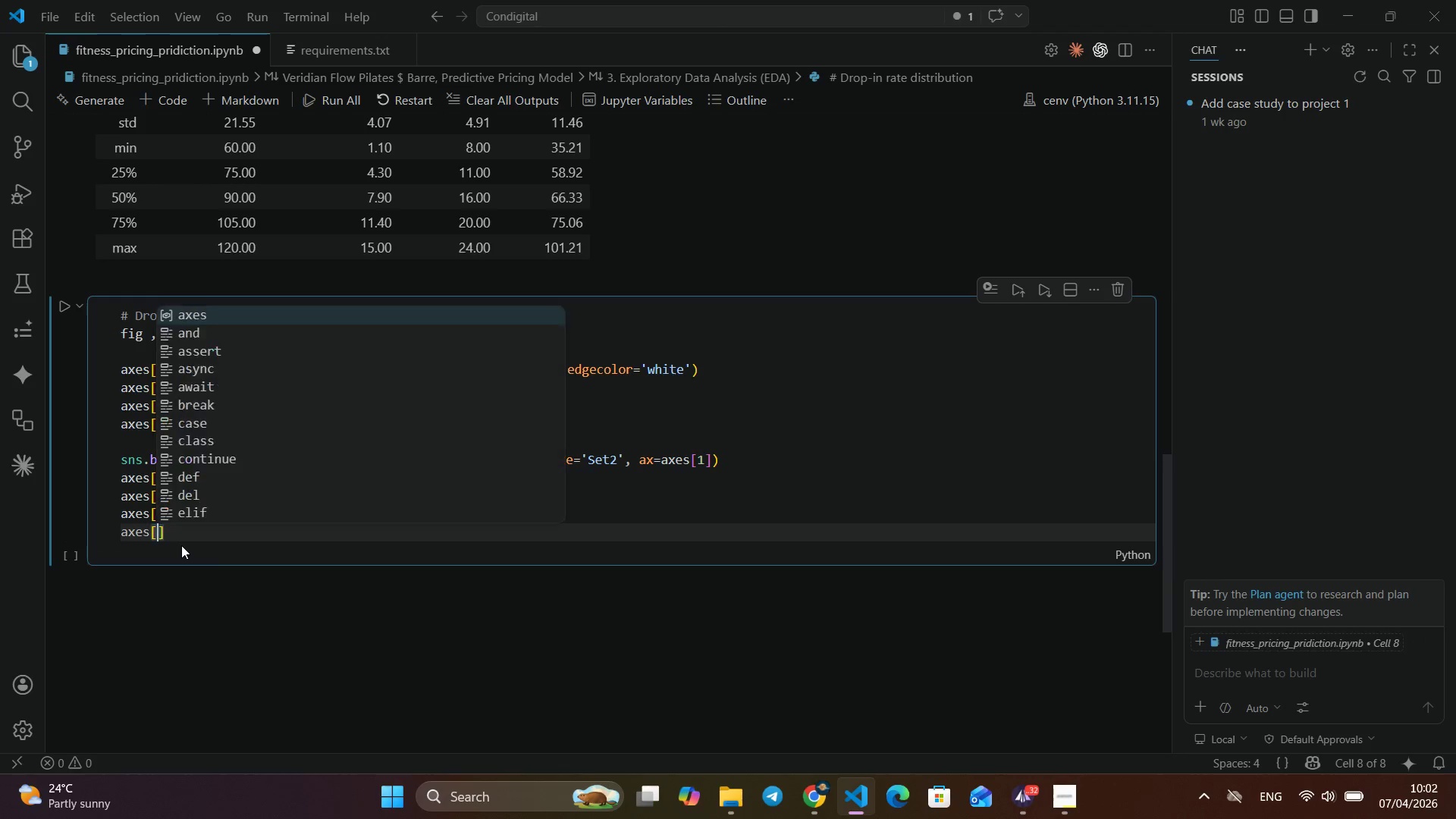 
key(BracketLeft)
 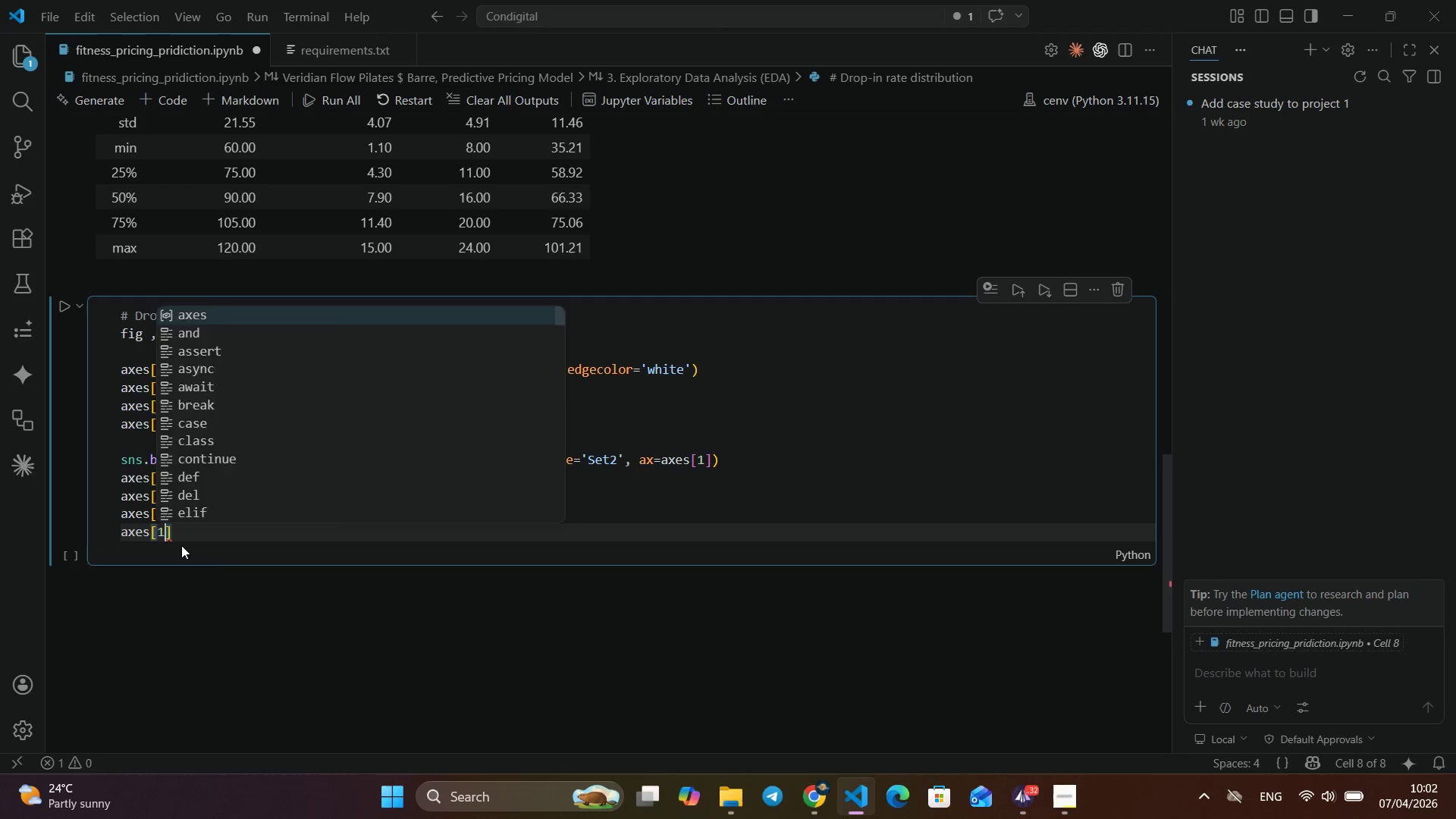 
key(1)
 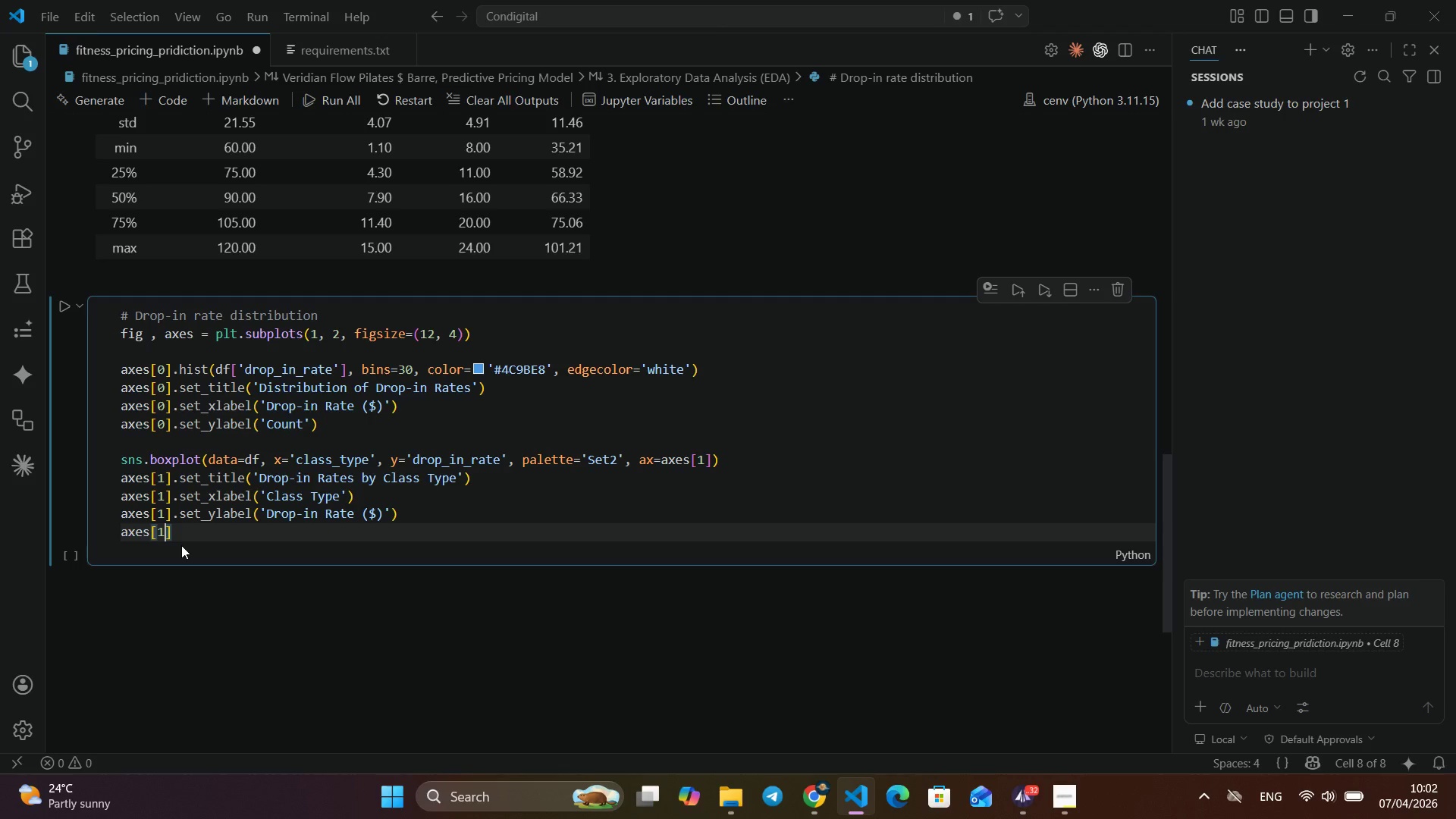 
key(ArrowRight)
 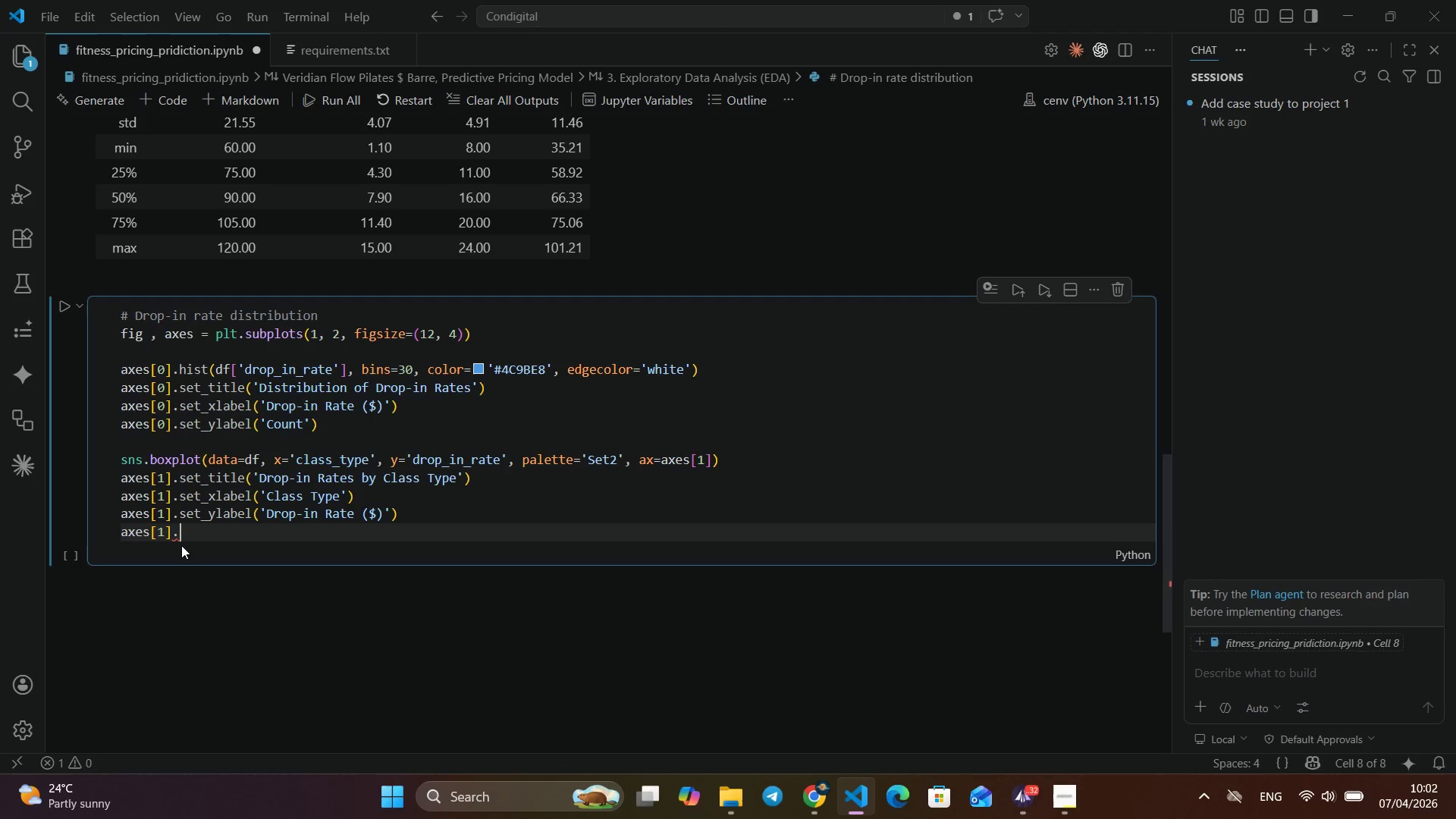 
type(.tick_po)
key(Backspace)
type(arams(axis='x)
 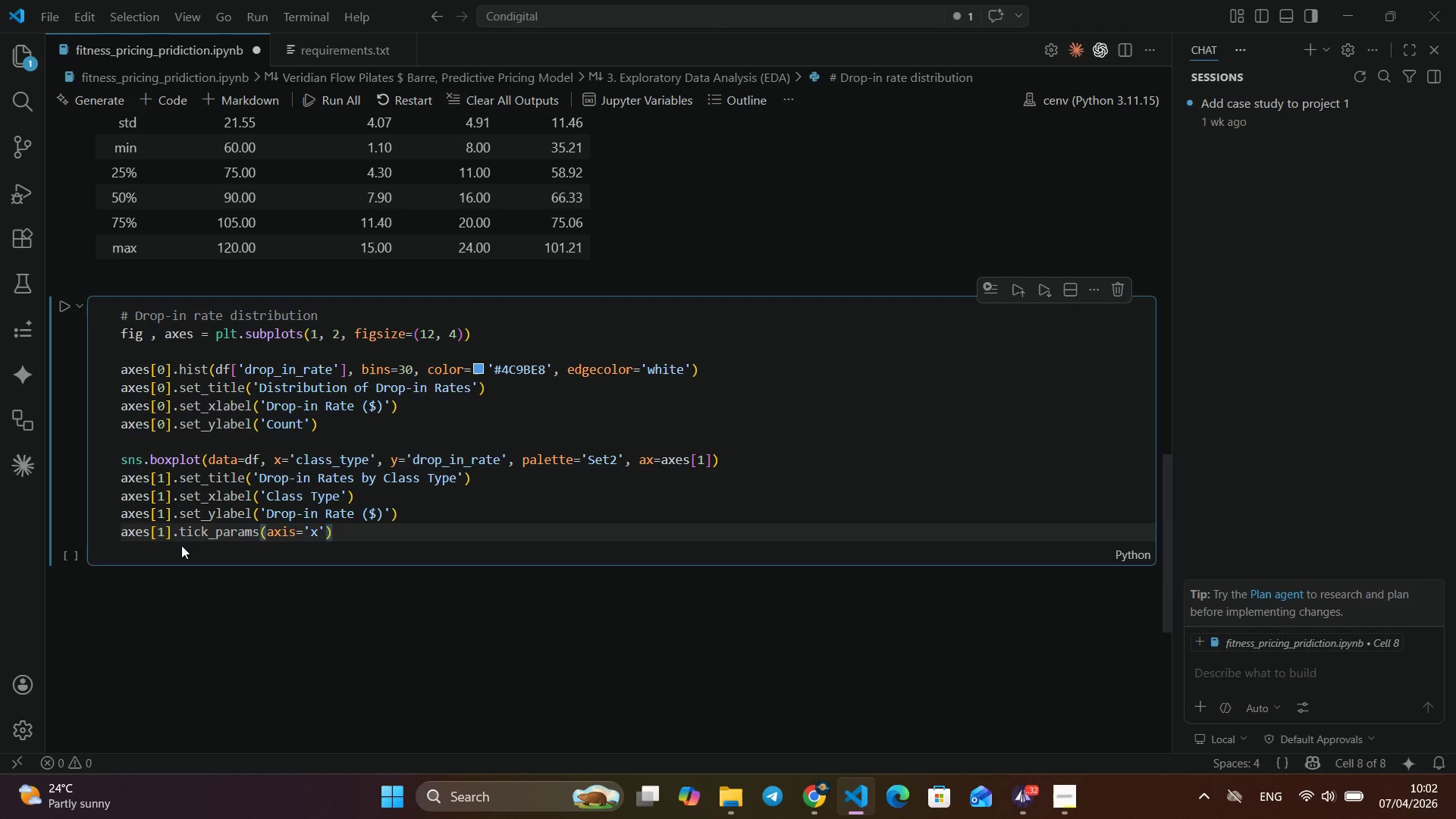 
key(ArrowRight)
 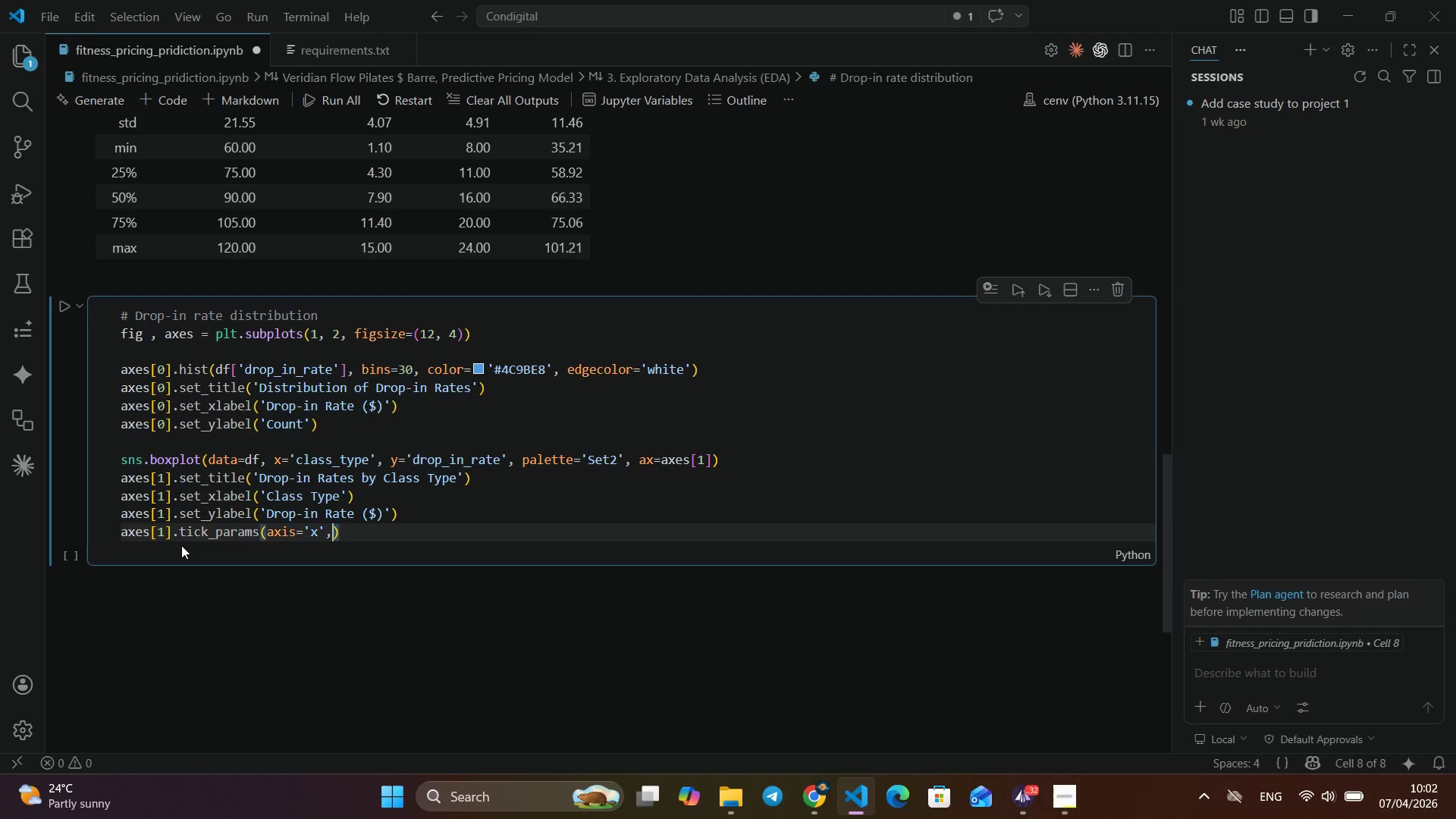 
type(, rotation=15)
 